 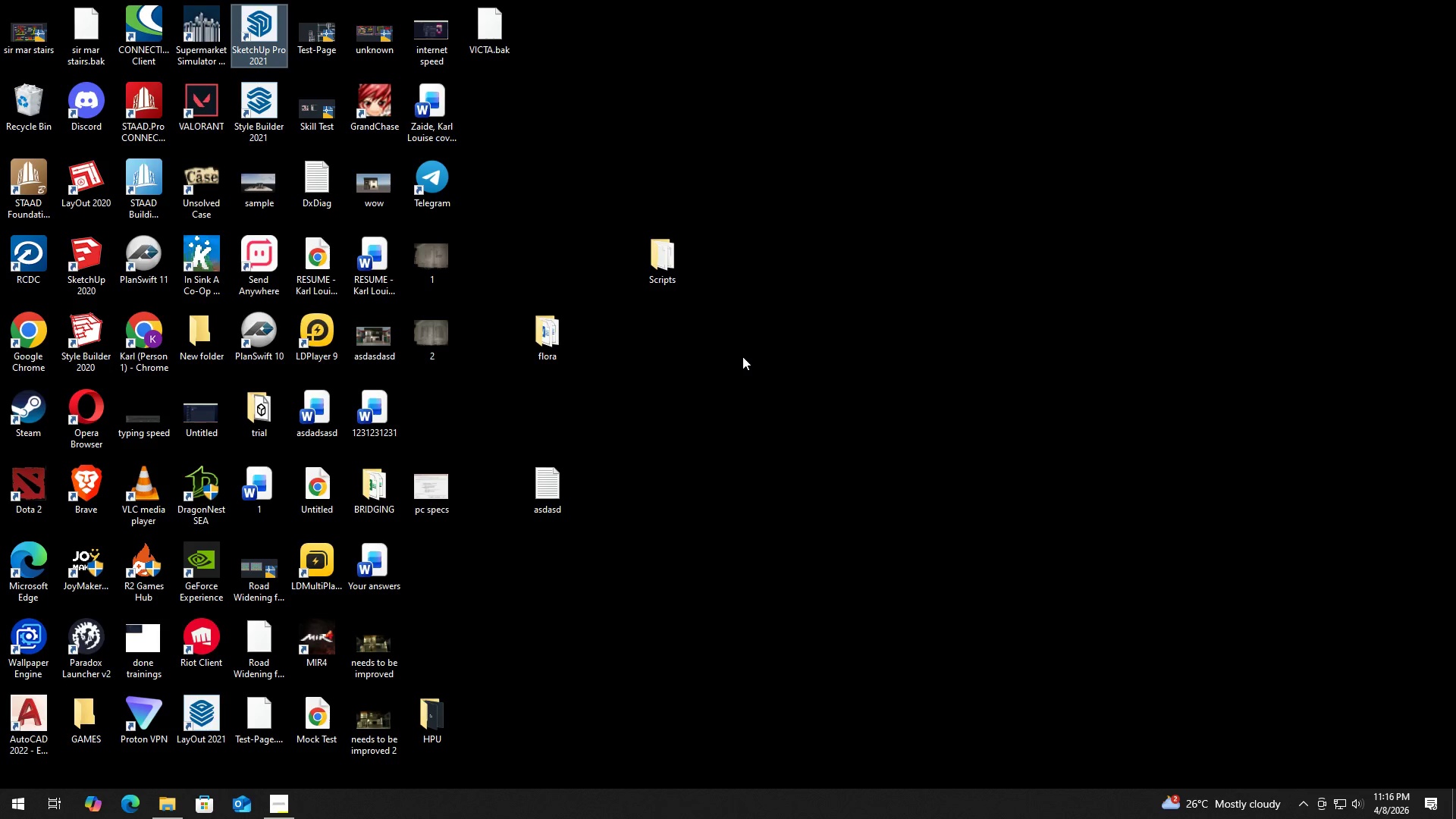 
scroll: coordinate [651, 500], scroll_direction: down, amount: 1.0
 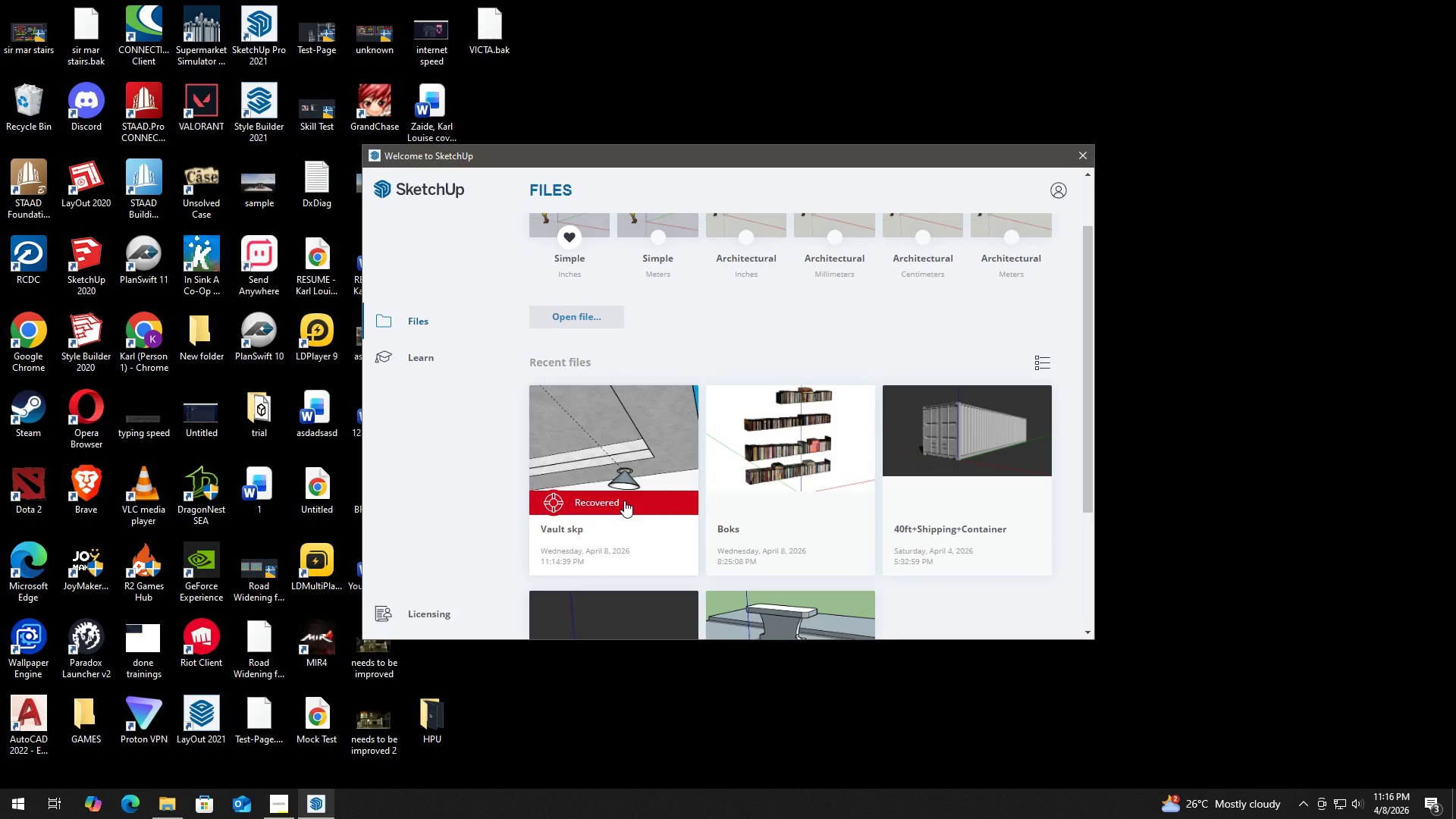 
left_click([624, 500])
 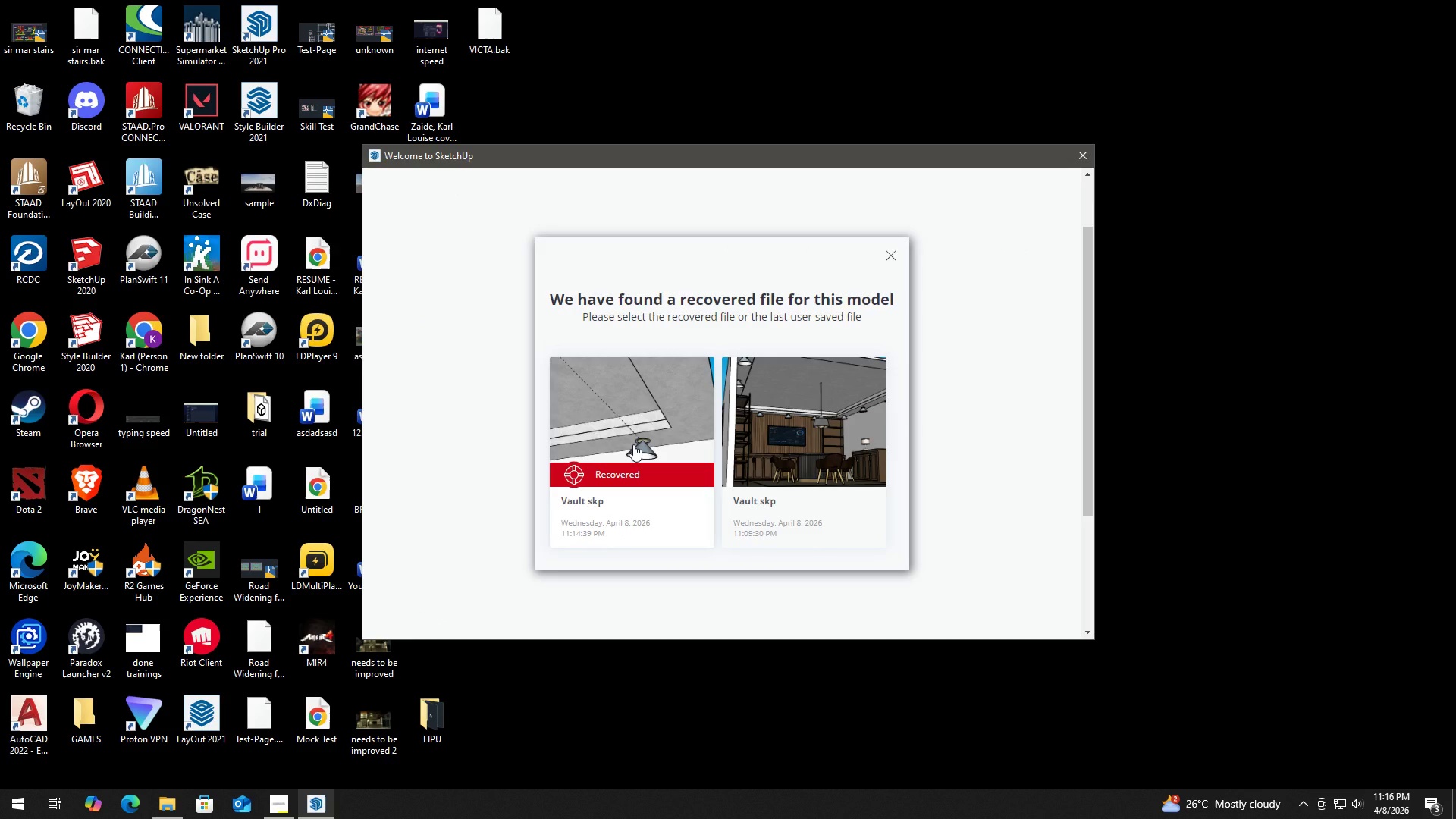 
left_click([633, 444])
 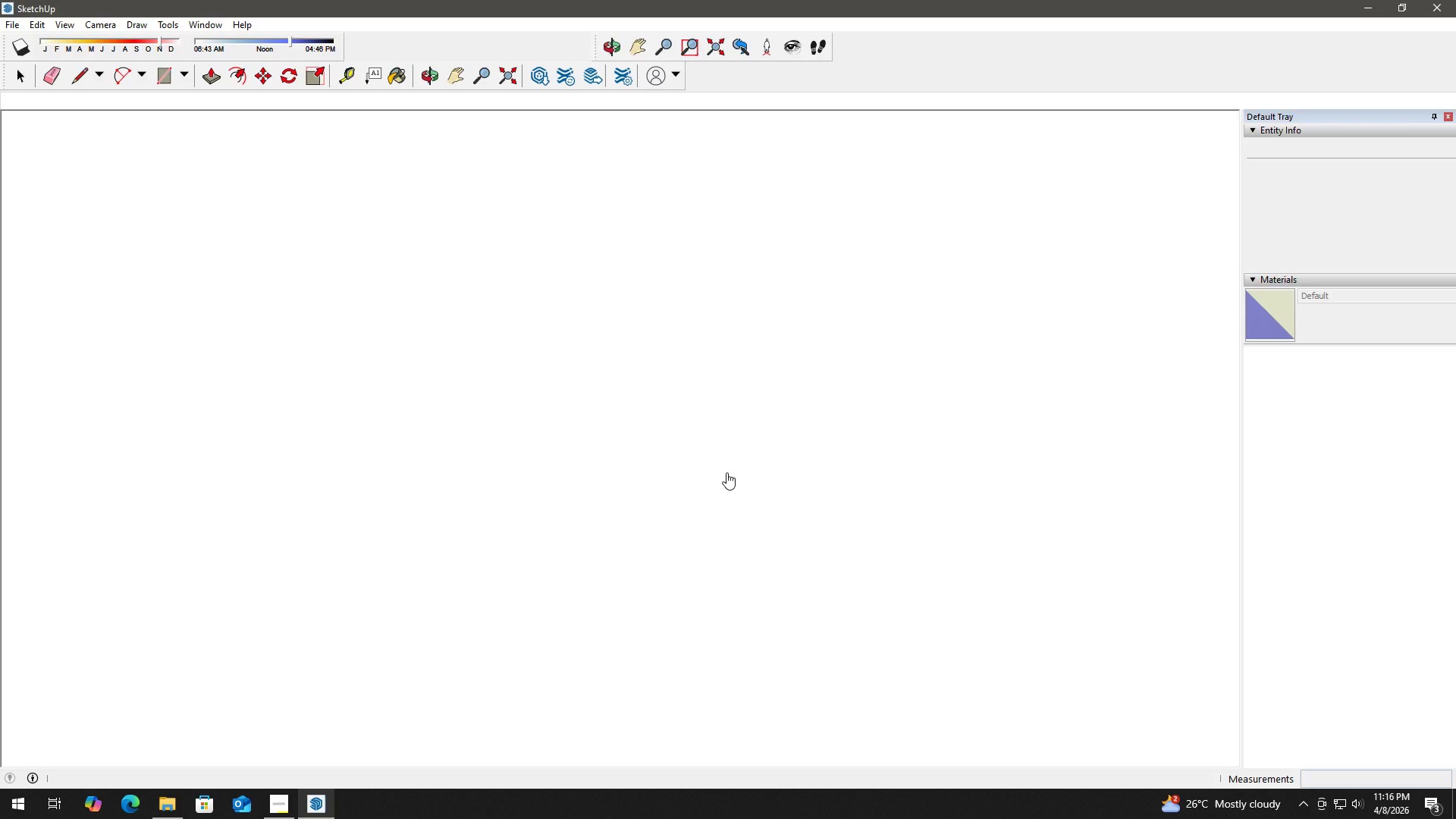 
wait(8.62)
 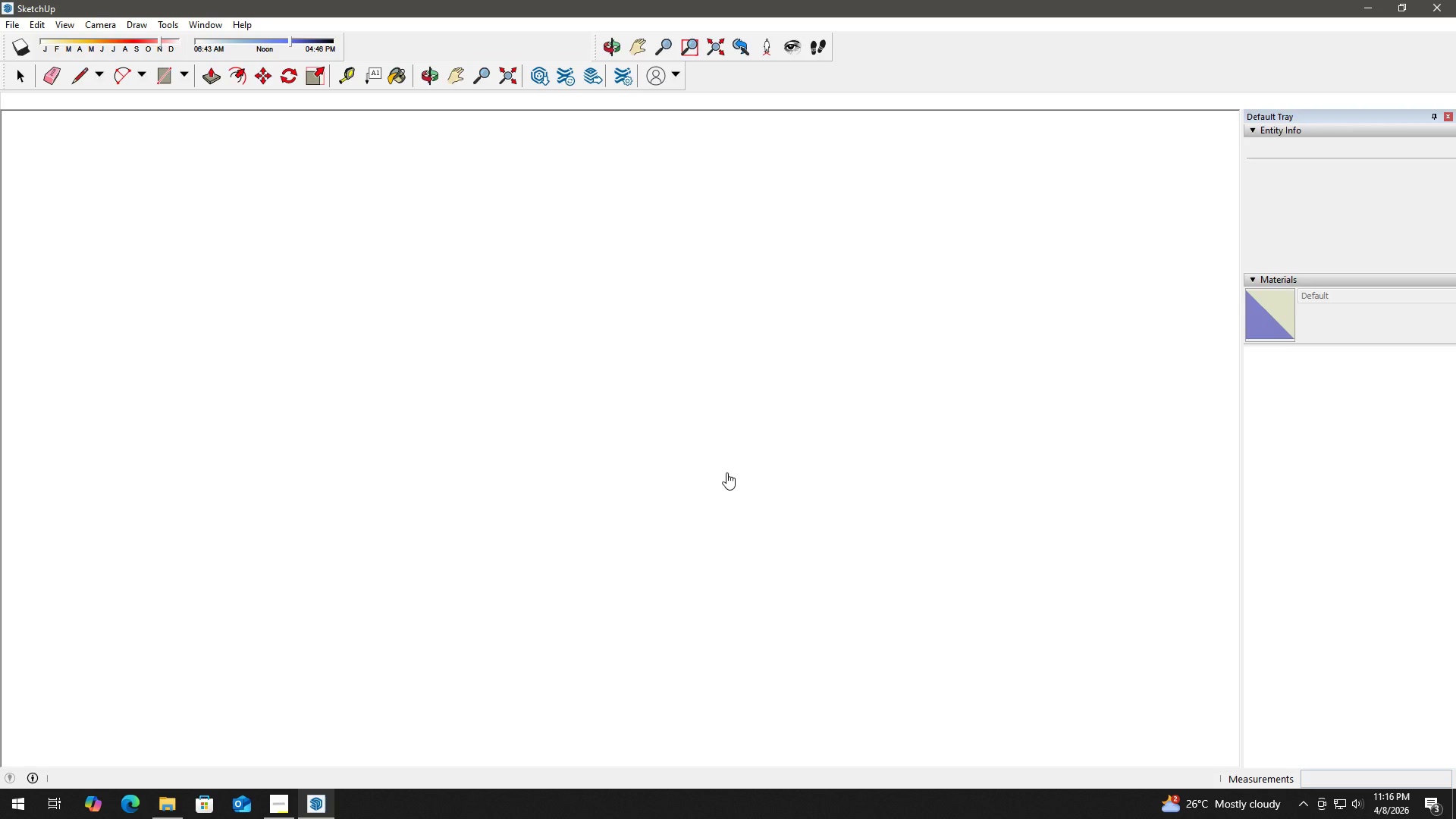 
key(Space)
 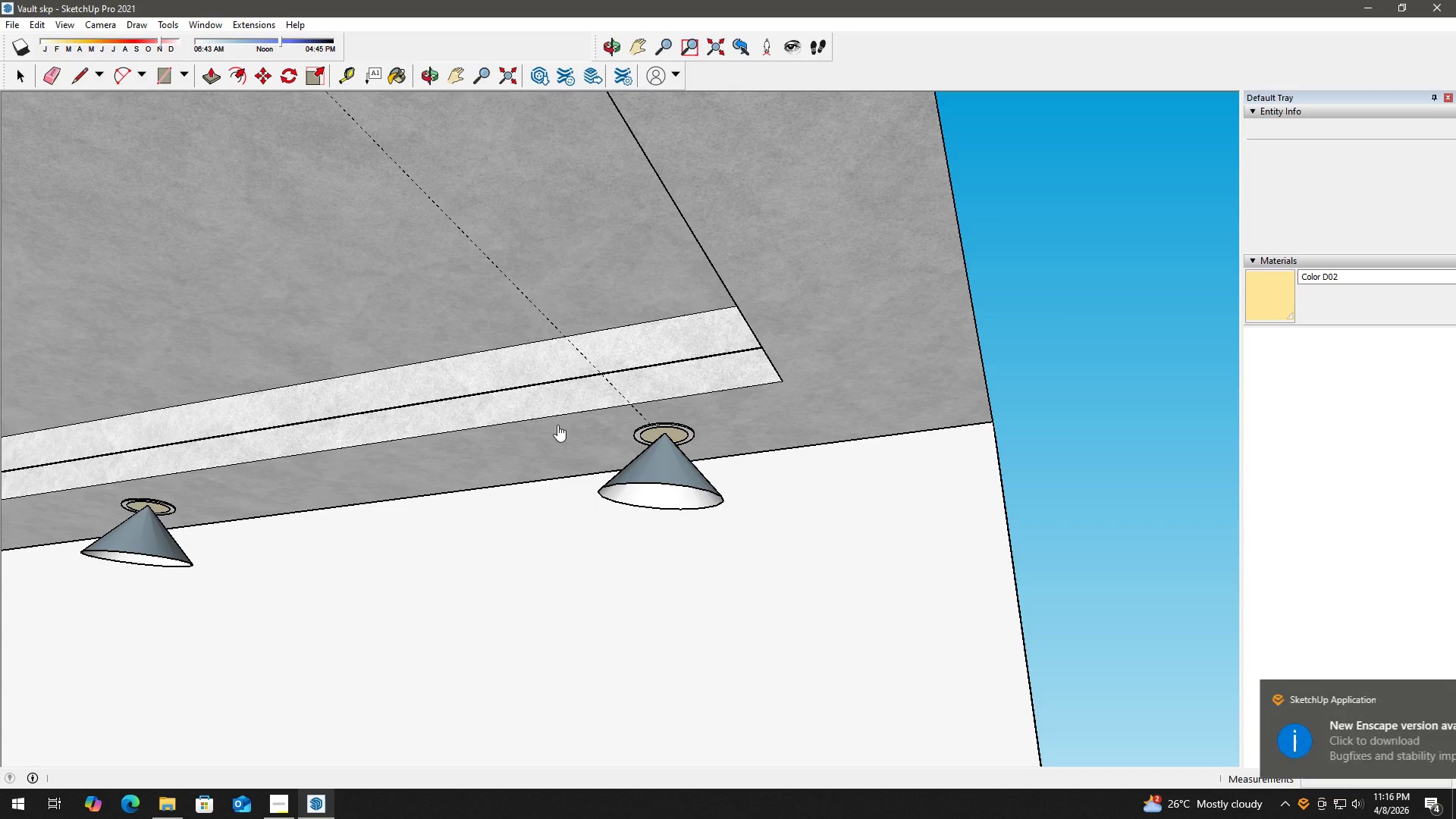 
scroll: coordinate [568, 431], scroll_direction: down, amount: 2.0
 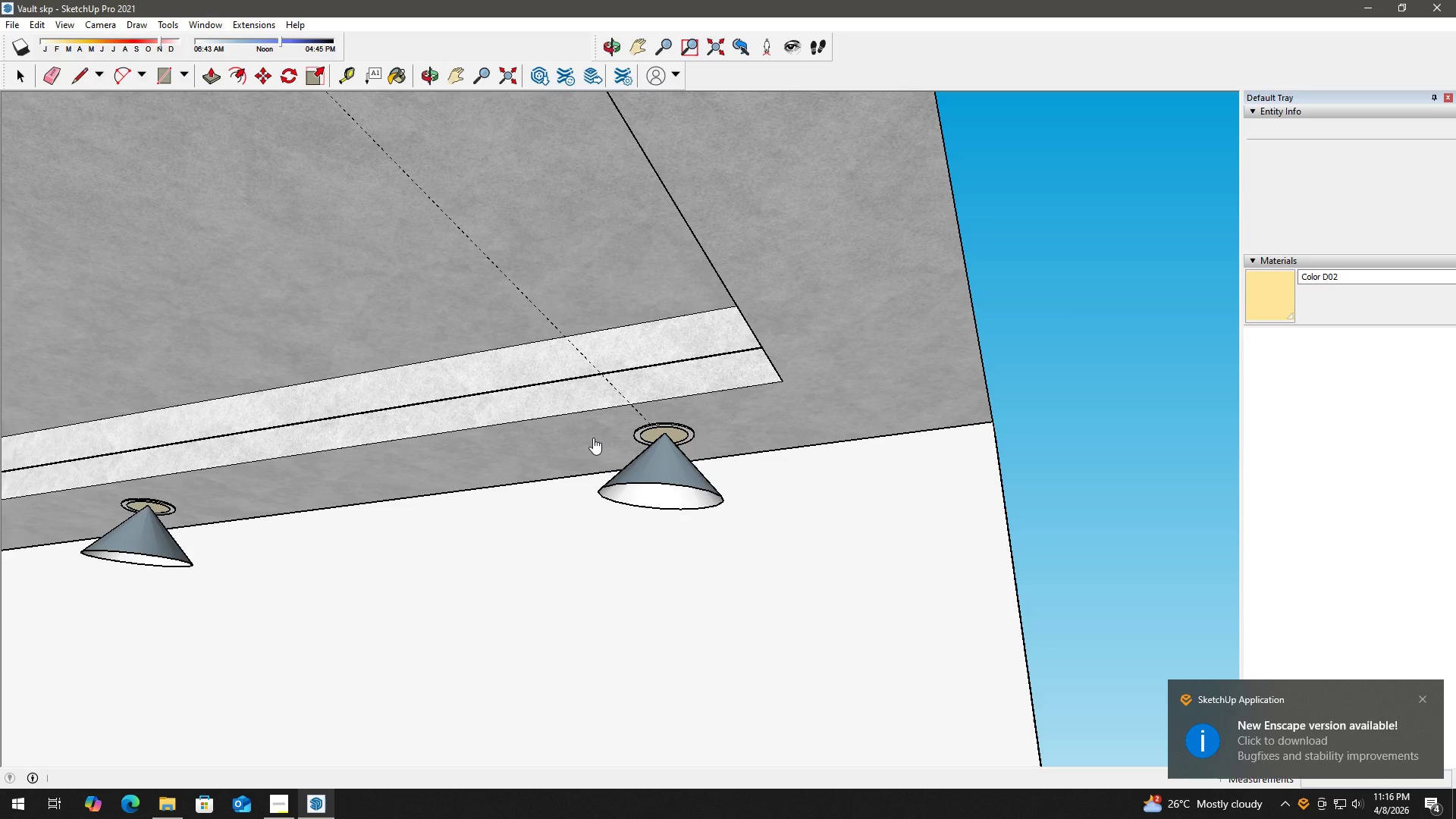 
left_click([593, 437])
 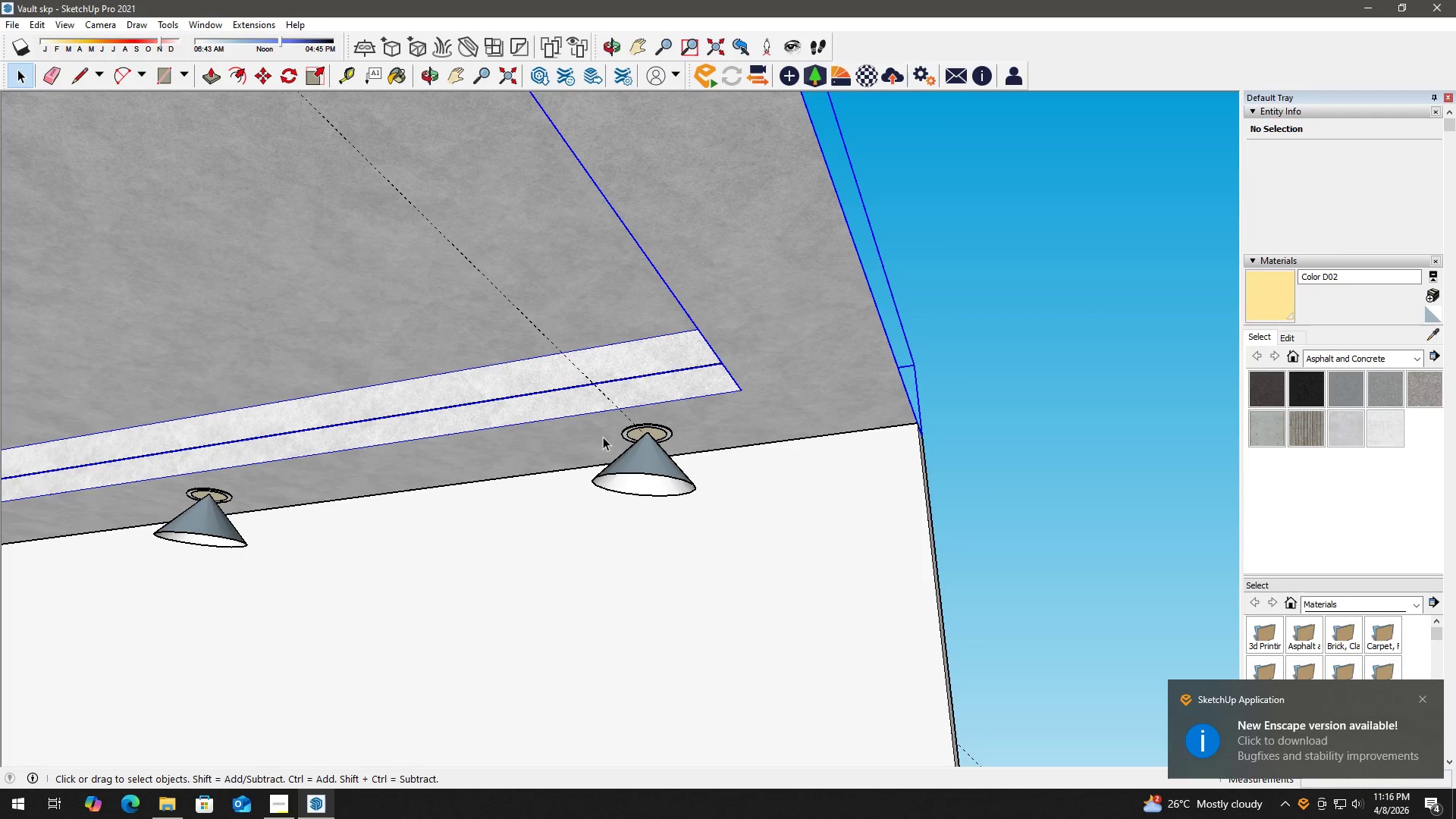 
key(Control+S)
 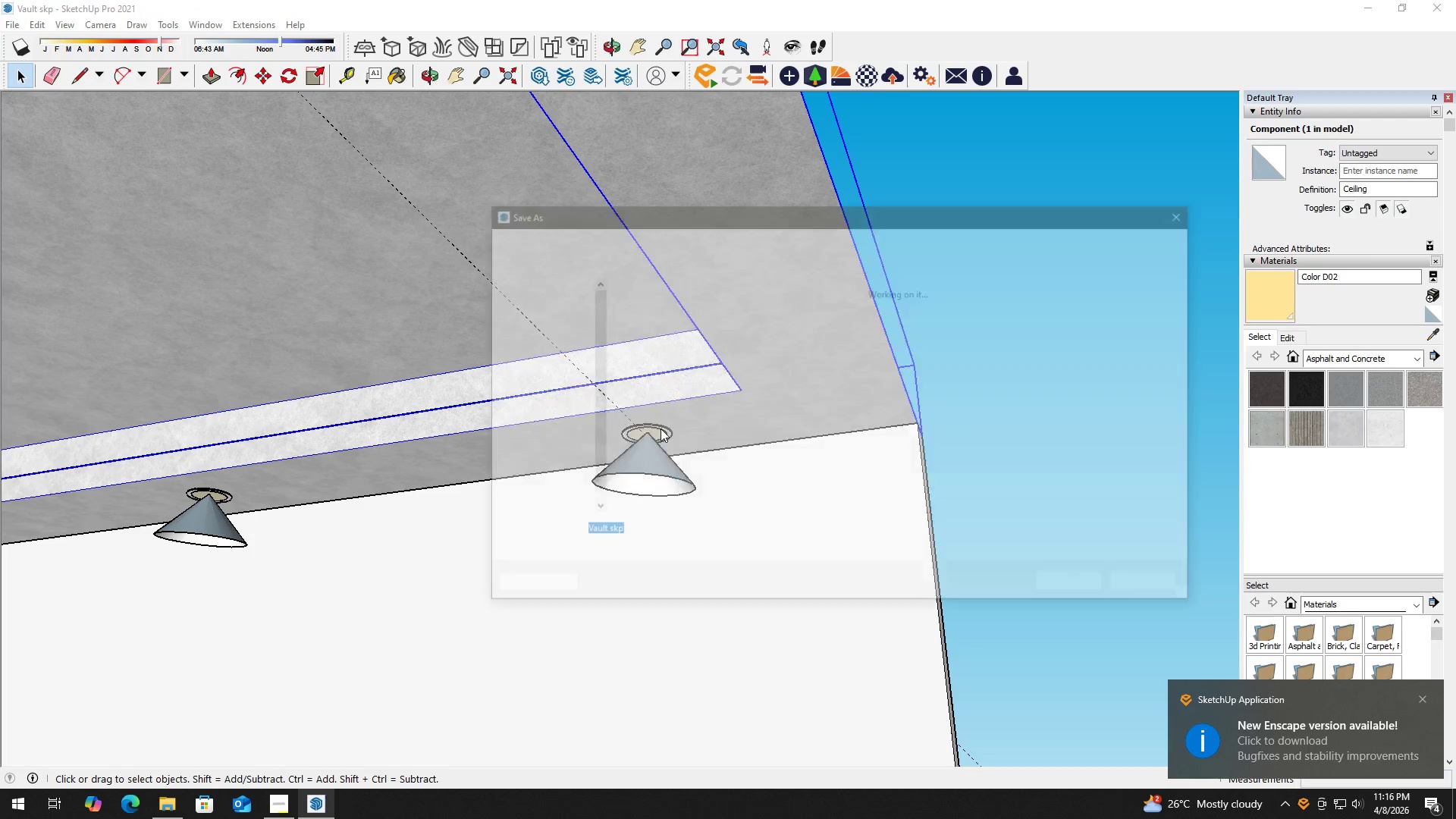 
scroll: coordinate [658, 428], scroll_direction: up, amount: 2.0
 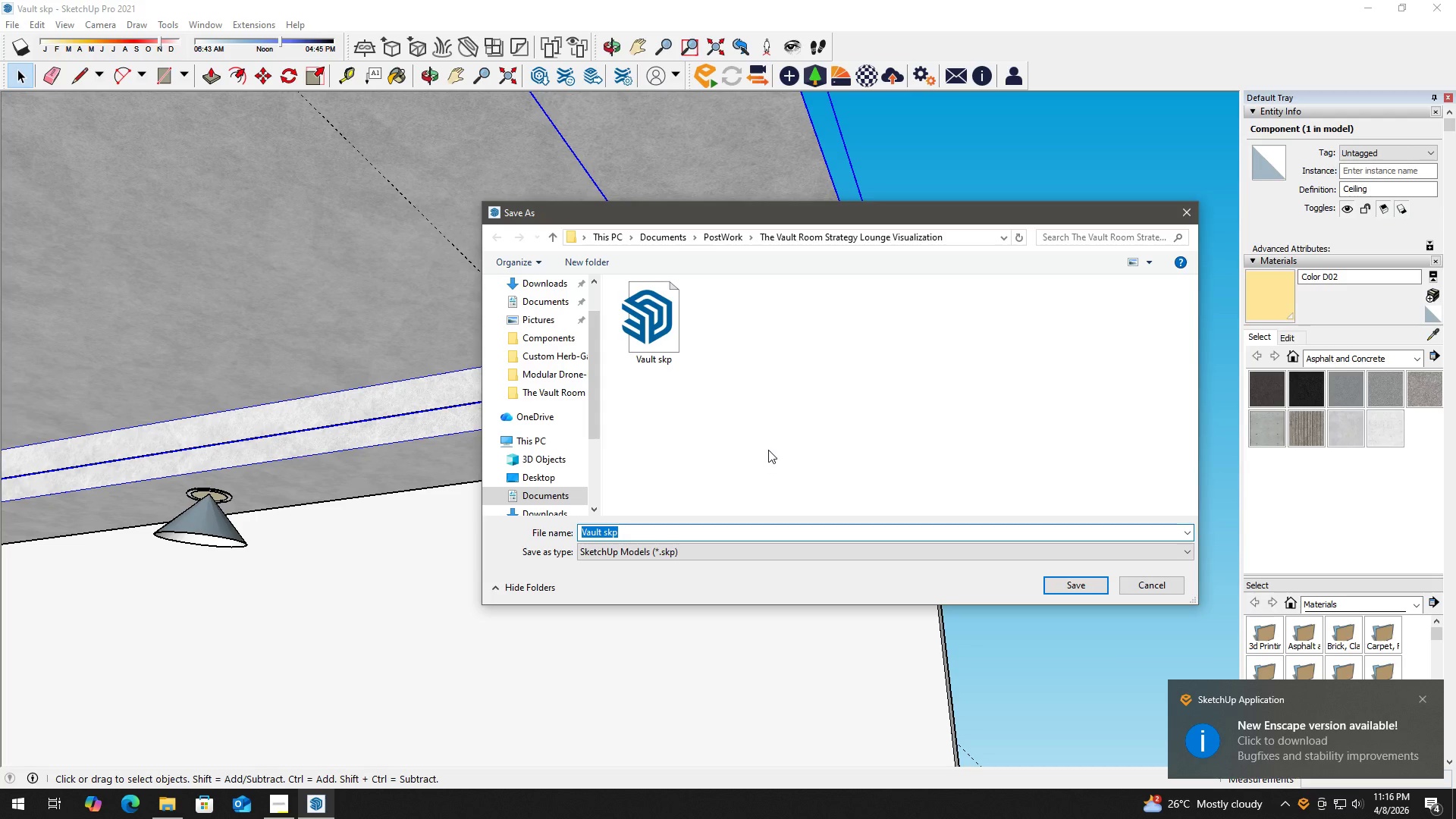 
left_click([673, 310])
 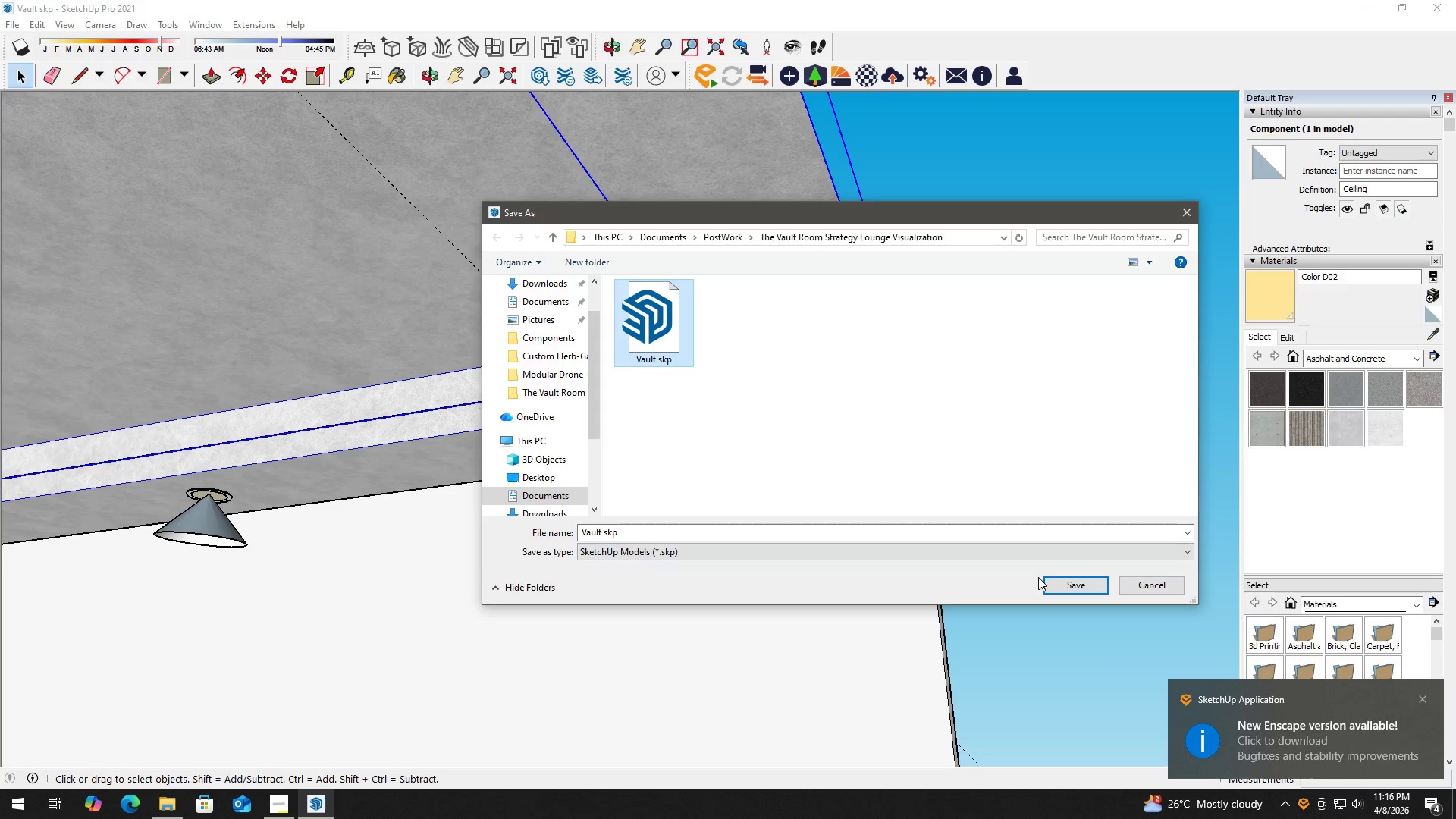 
left_click([1069, 579])
 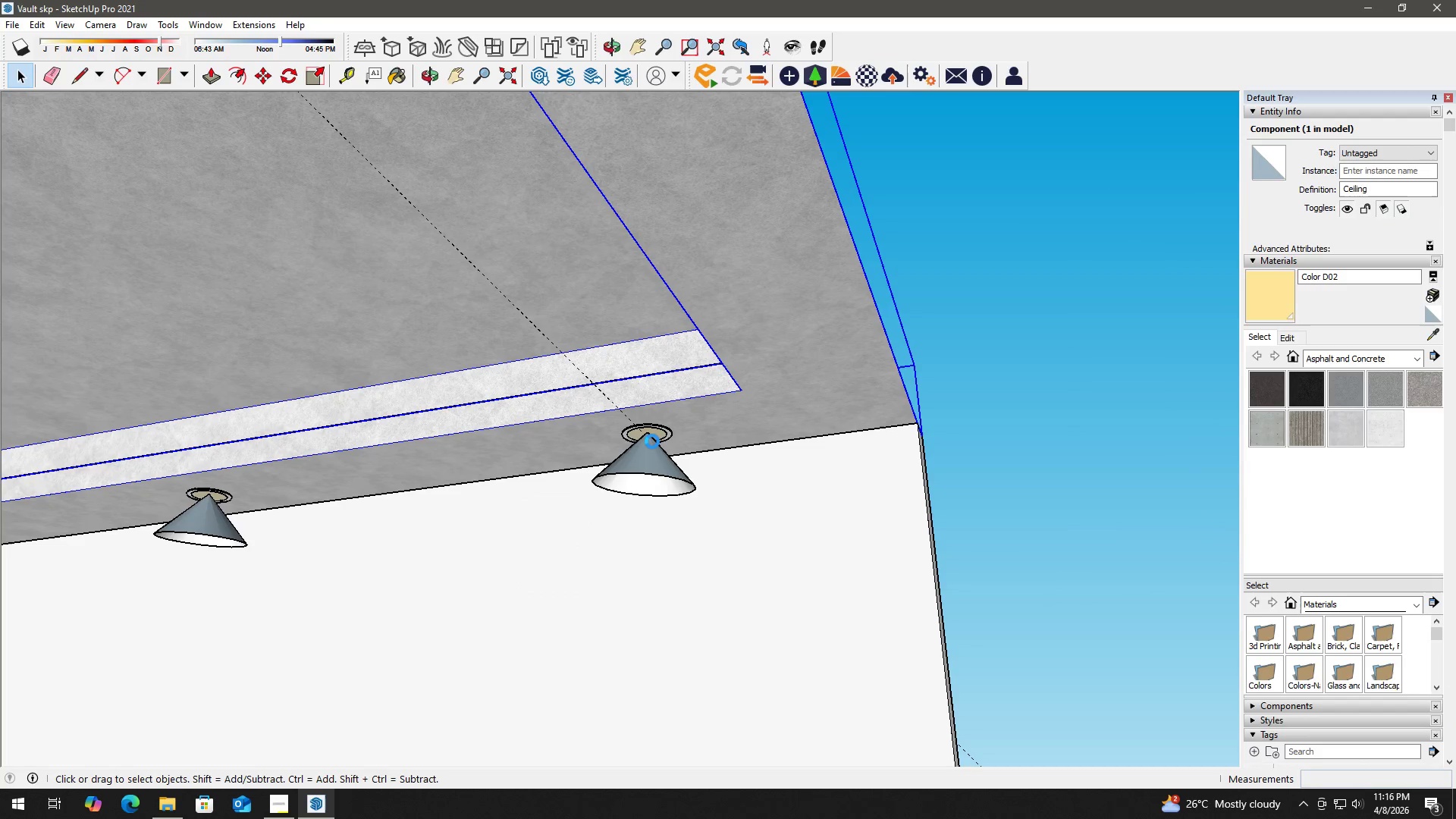 
left_click([664, 425])
 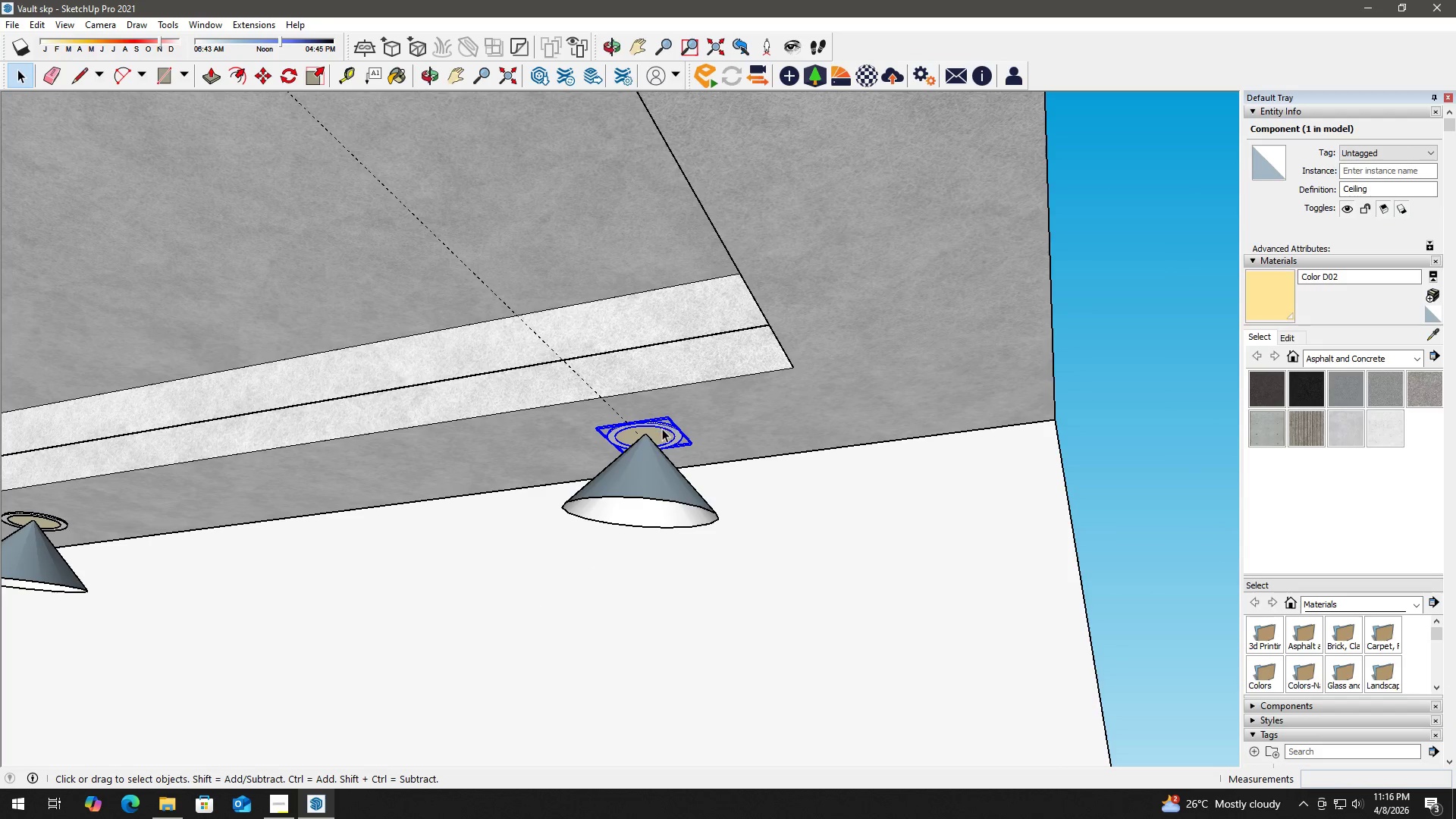 
scroll: coordinate [653, 428], scroll_direction: up, amount: 4.0
 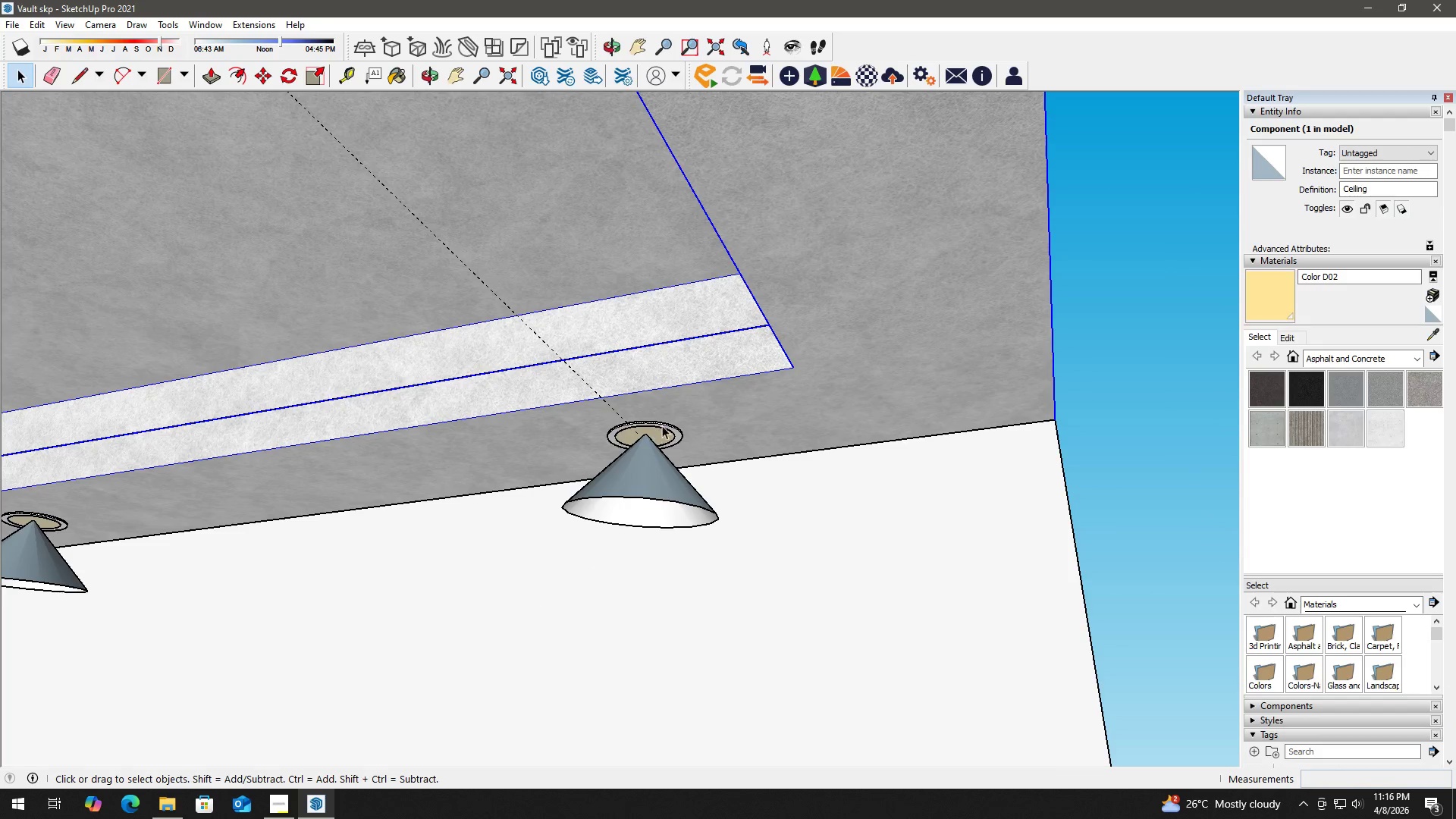 
double_click([662, 428])
 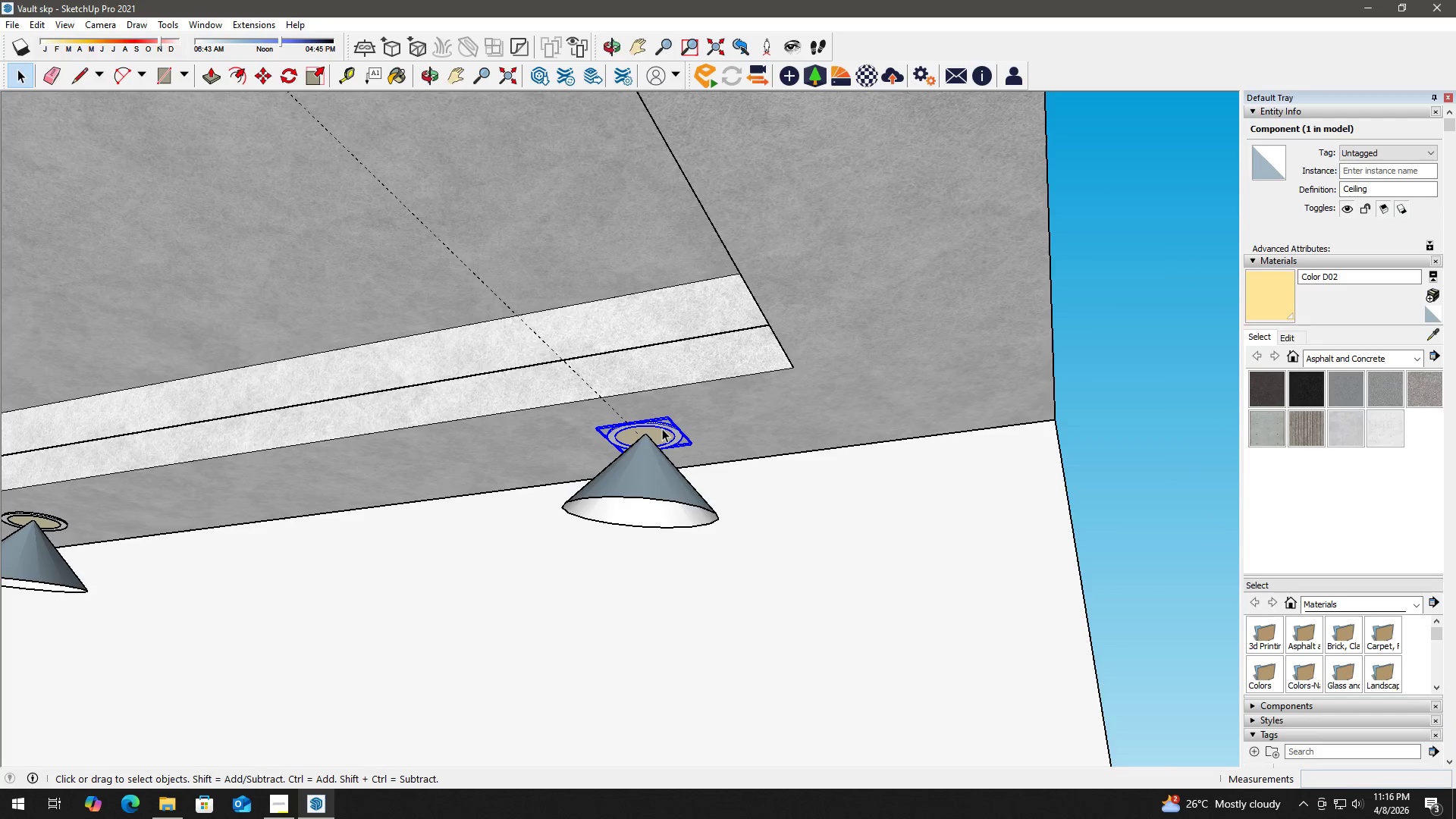 
triple_click([662, 428])
 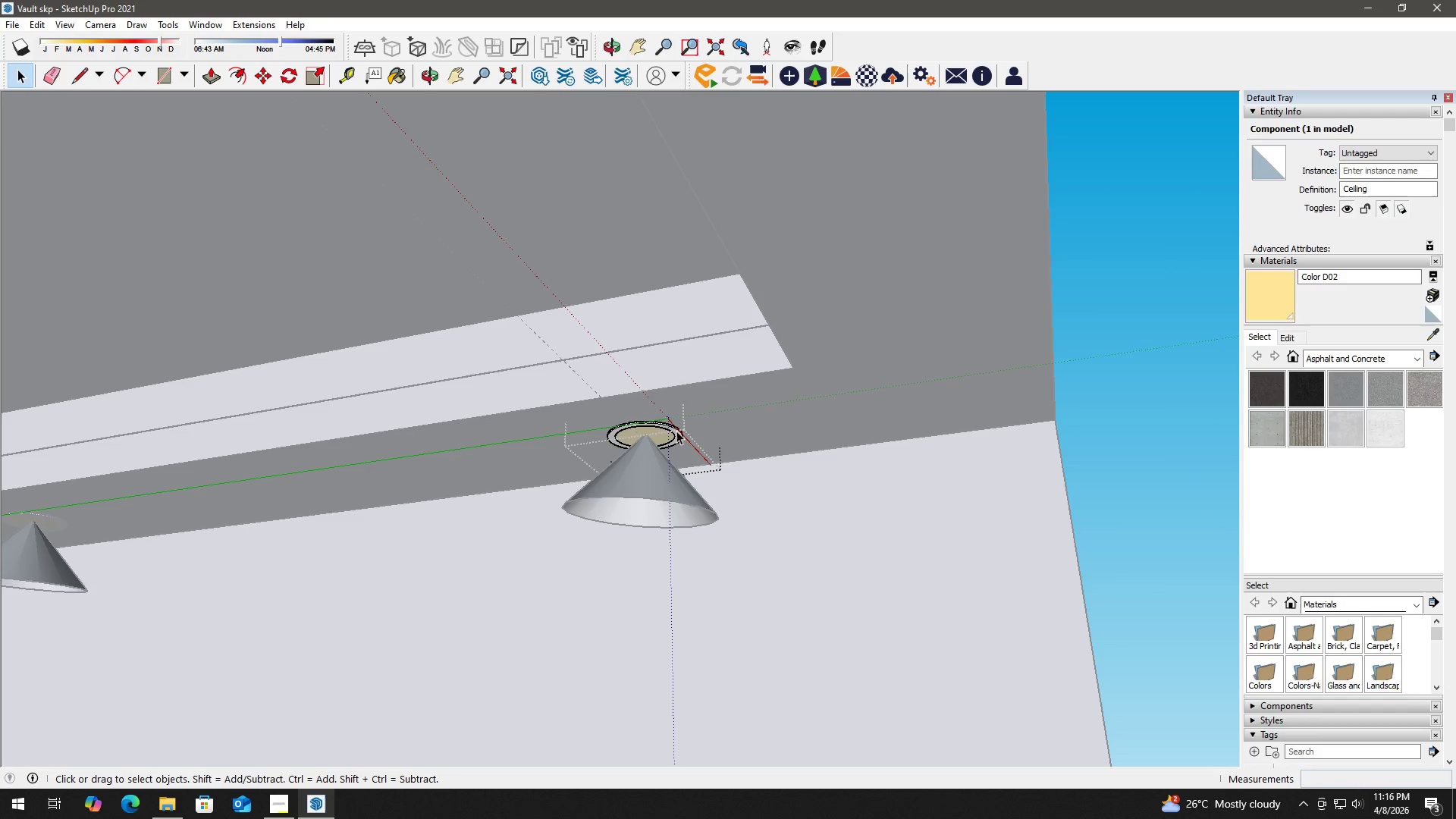 
triple_click([676, 431])
 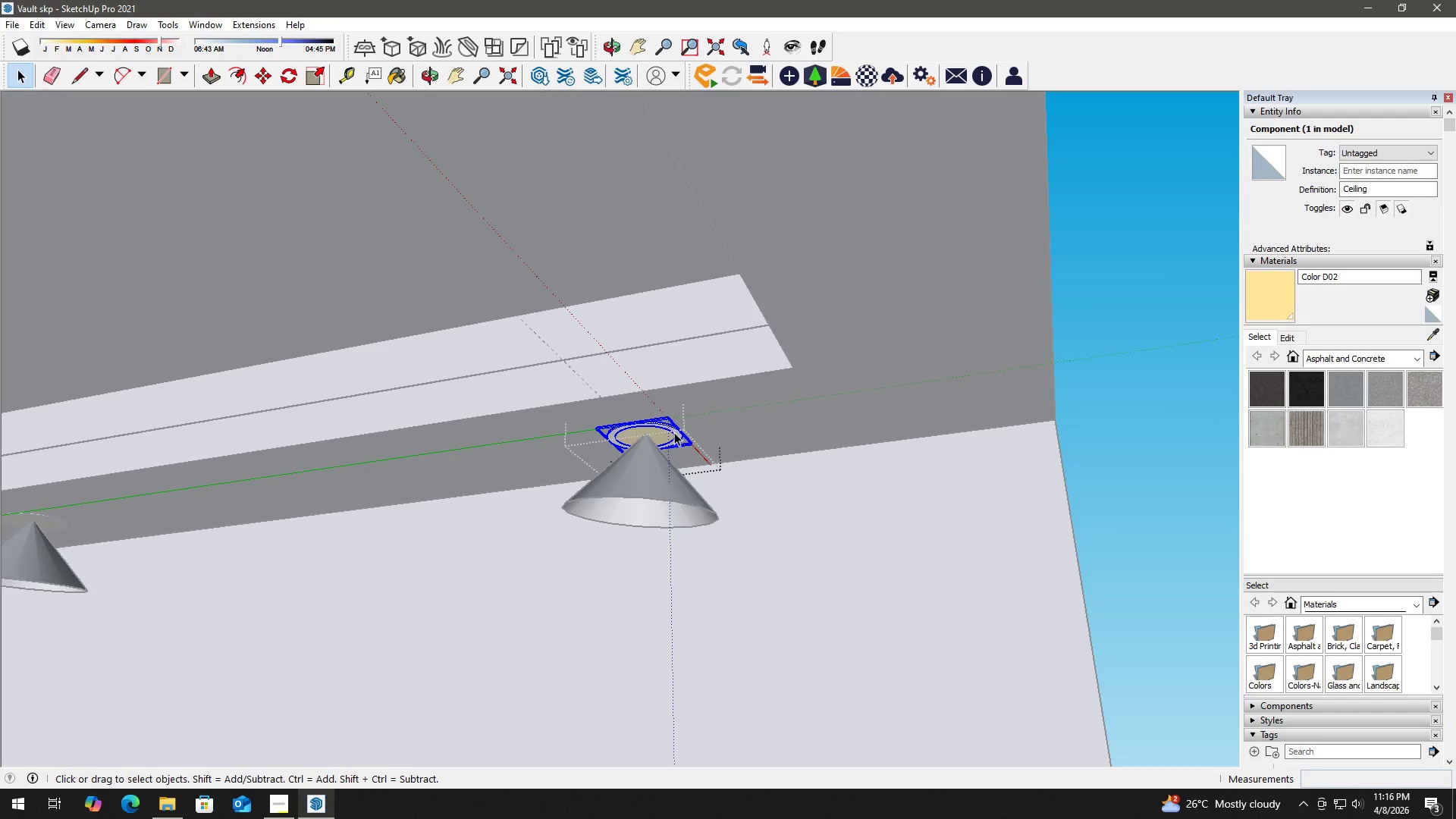 
scroll: coordinate [674, 433], scroll_direction: up, amount: 2.0
 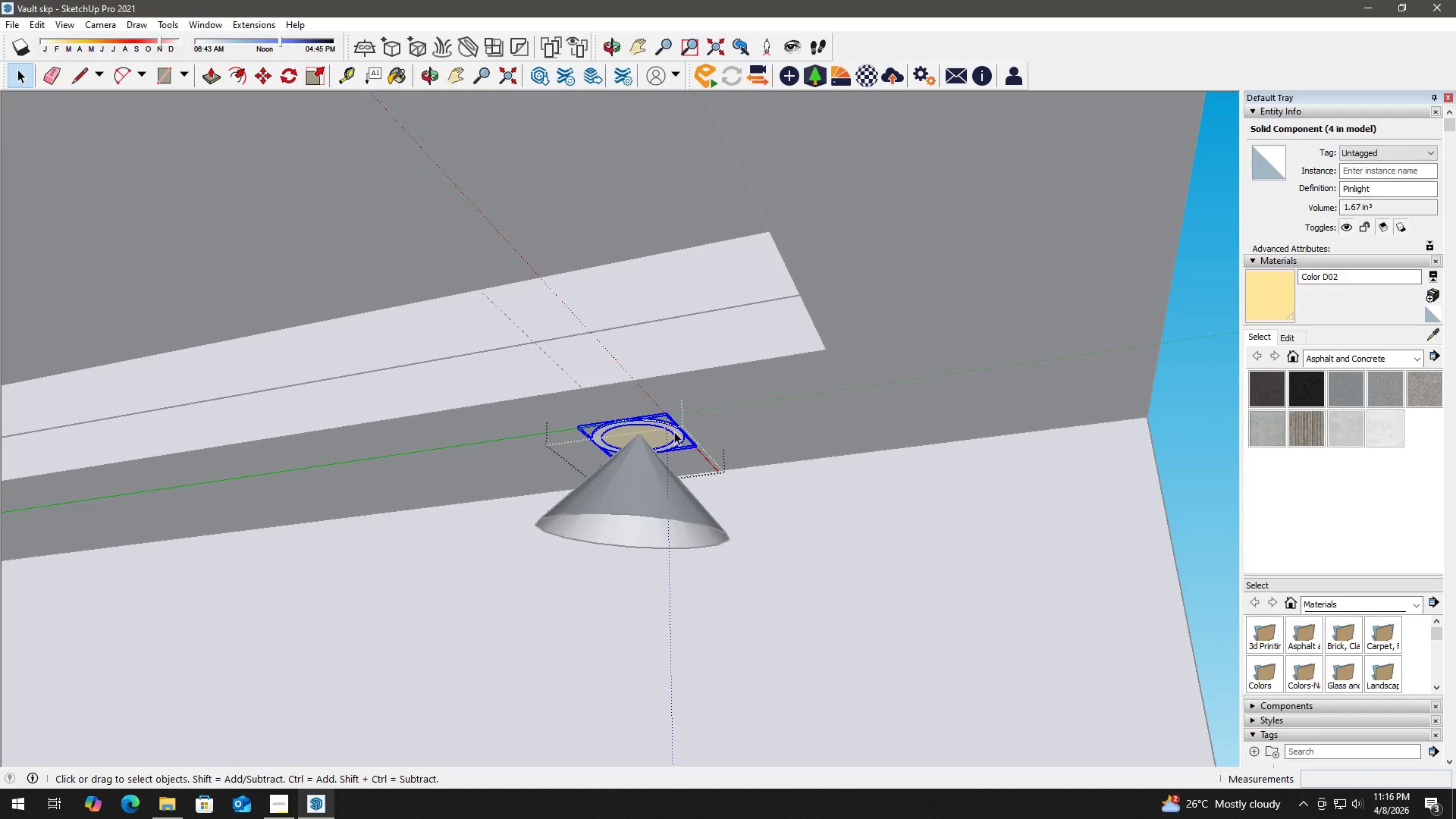 
double_click([674, 431])
 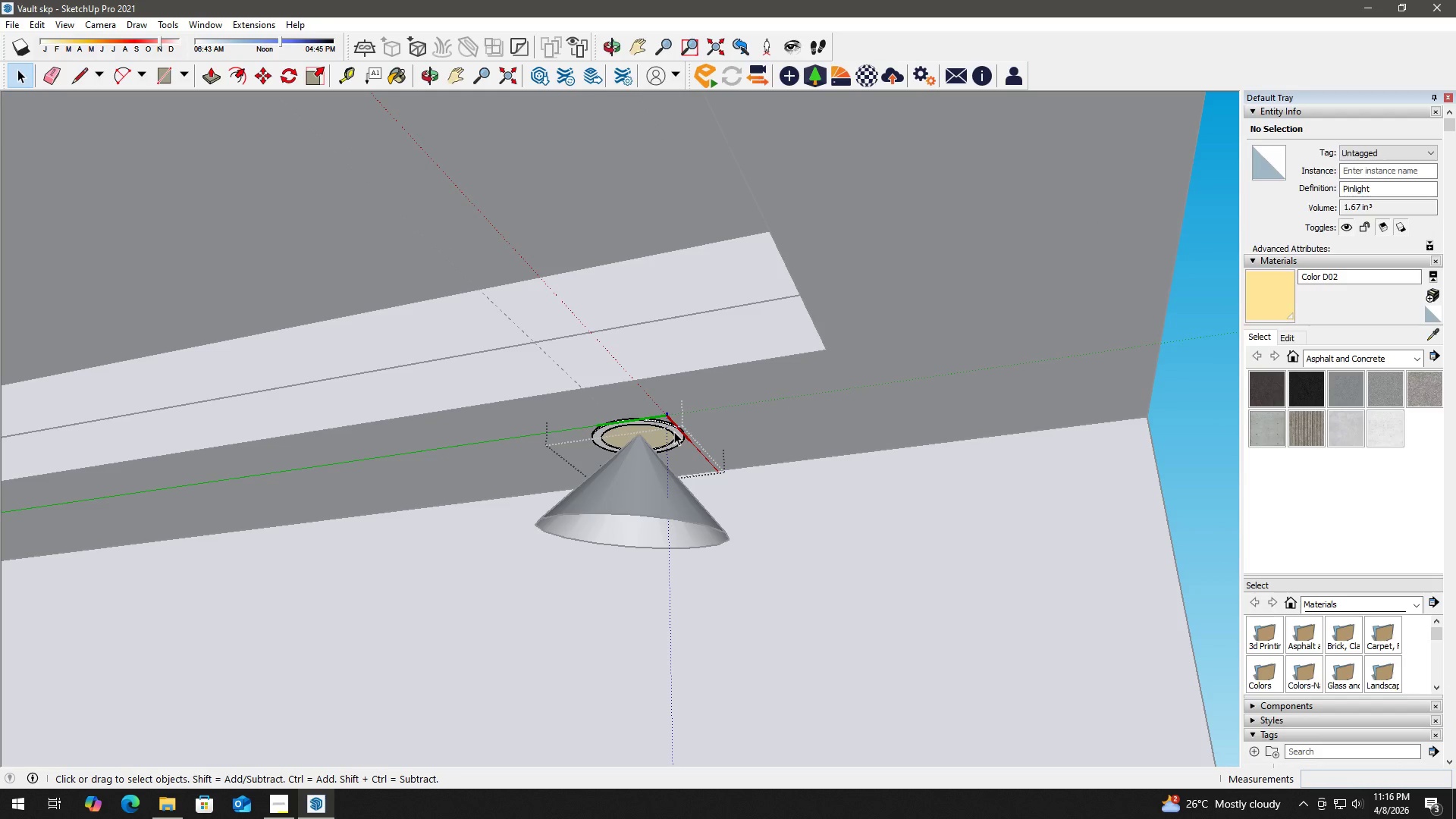 
left_click([675, 431])
 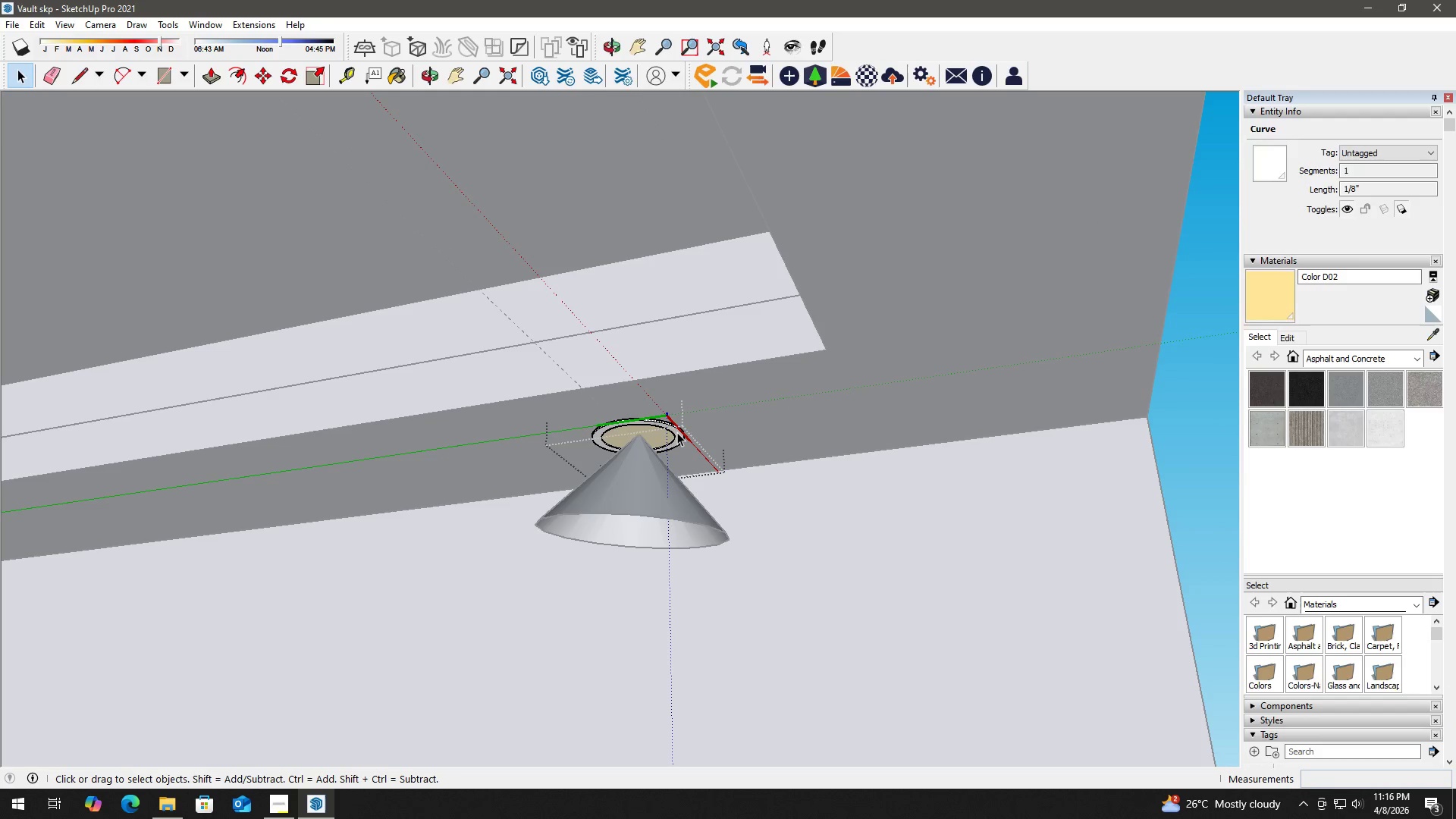 
key(P)
 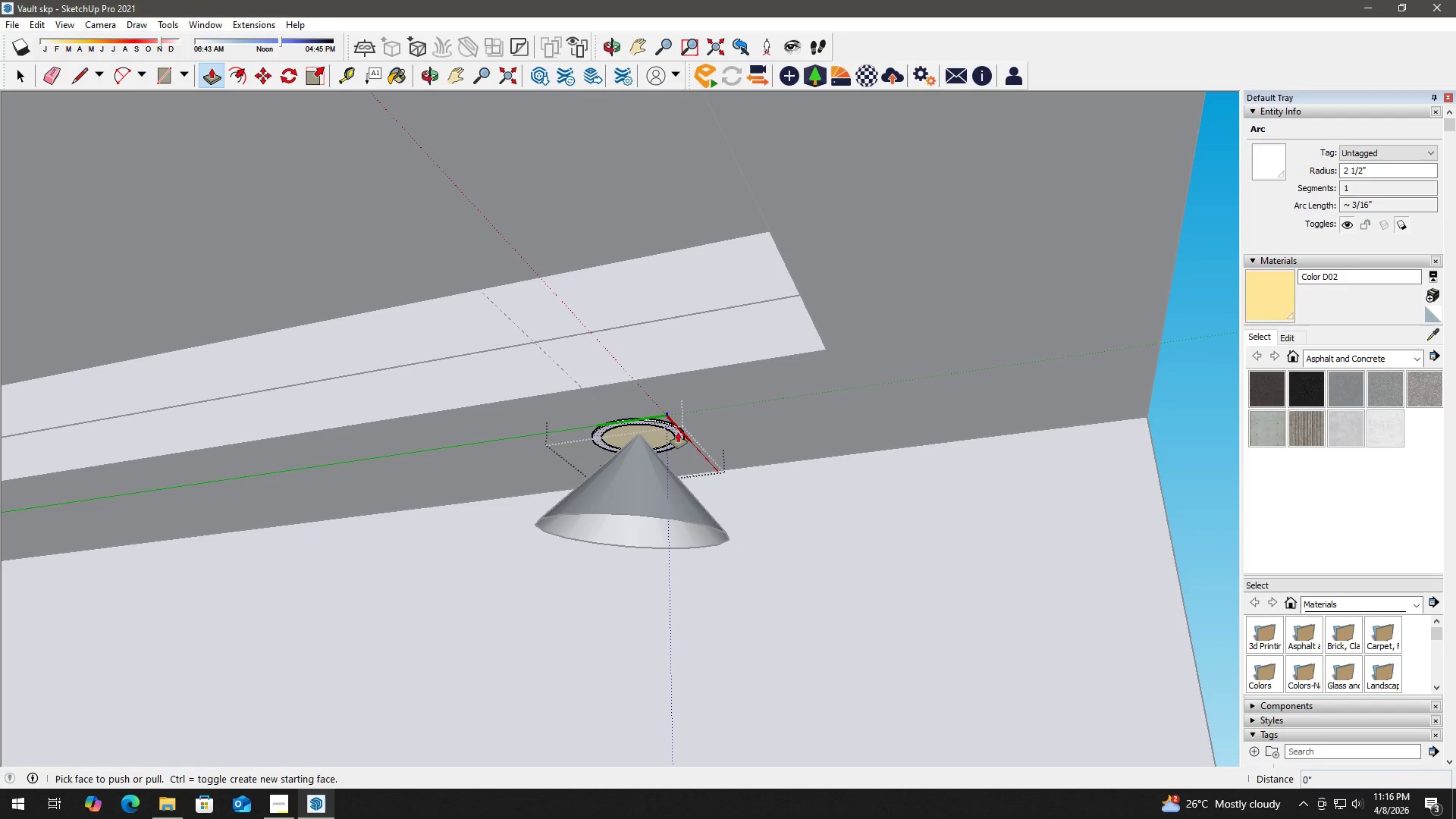 
left_click([678, 432])
 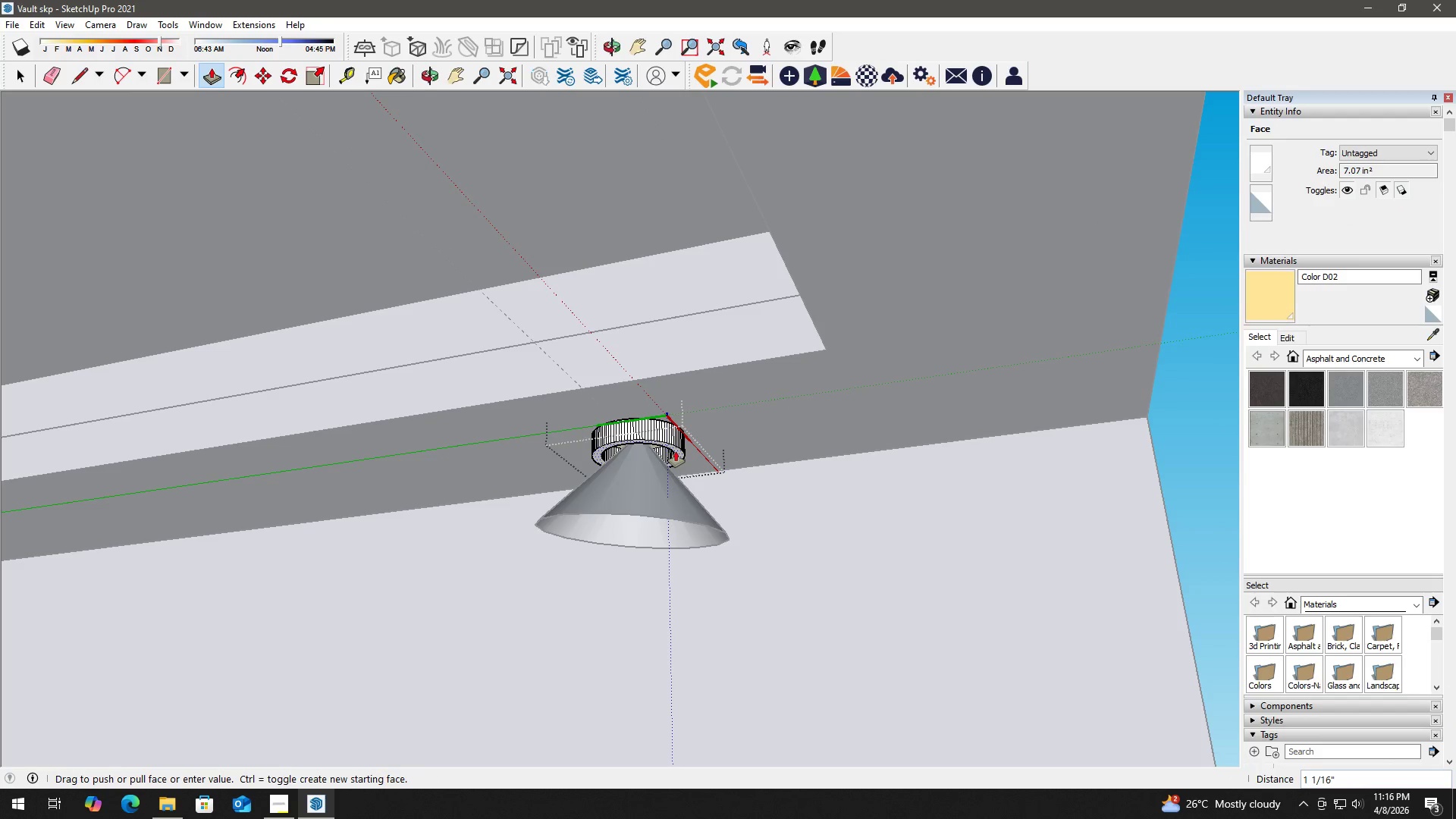 
key(Space)
 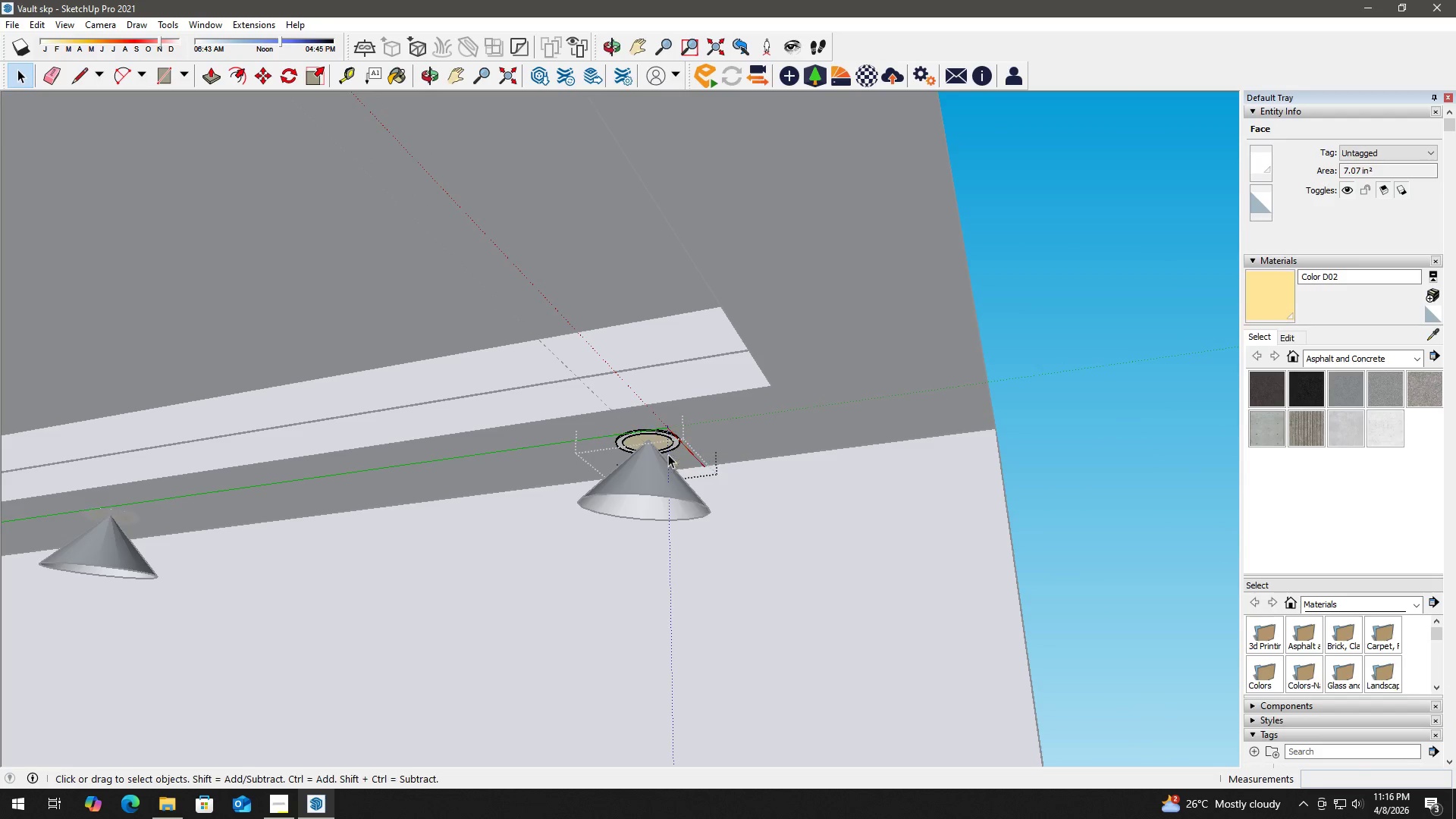 
scroll: coordinate [665, 455], scroll_direction: down, amount: 4.0
 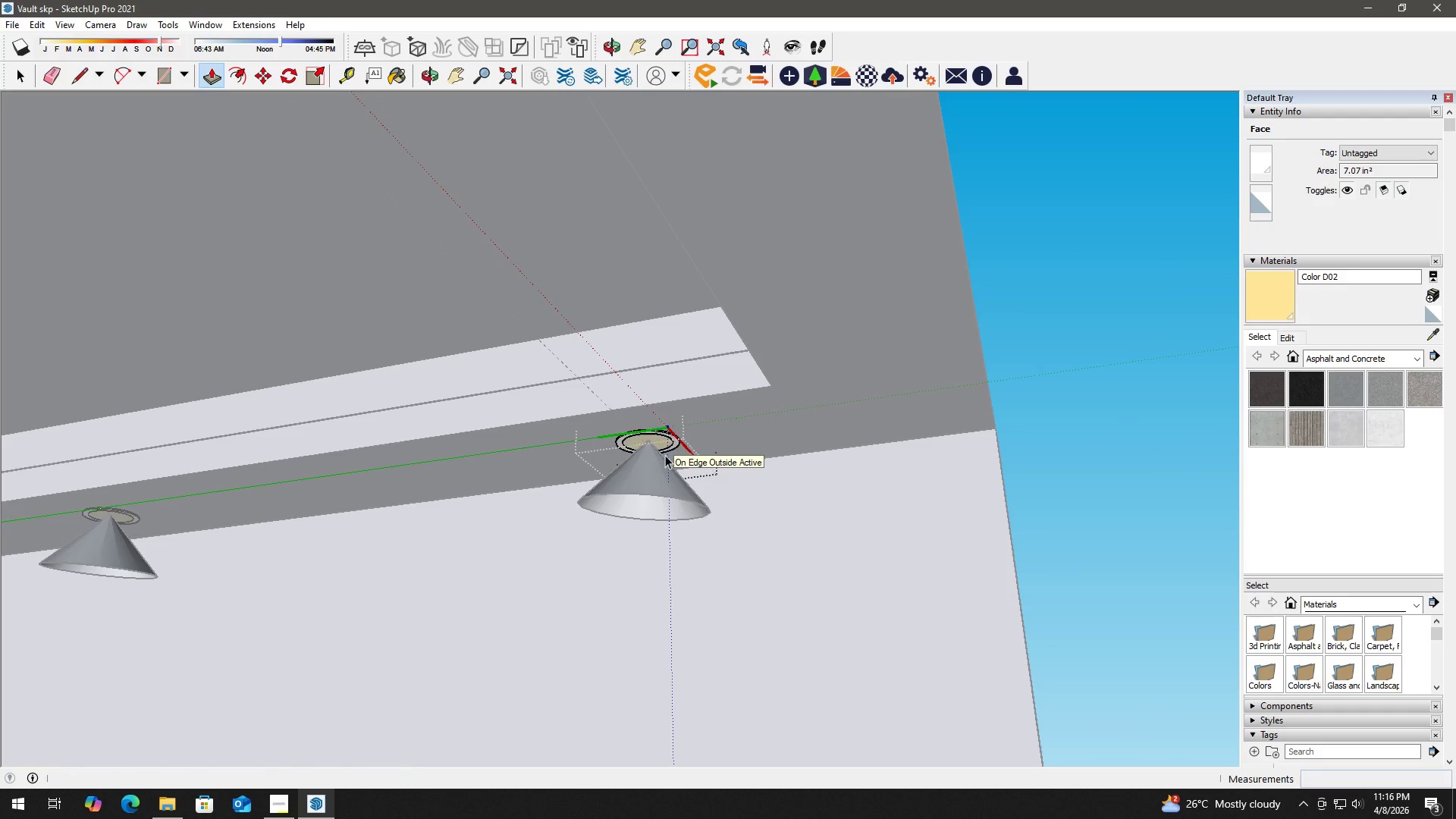 
key(Escape)
 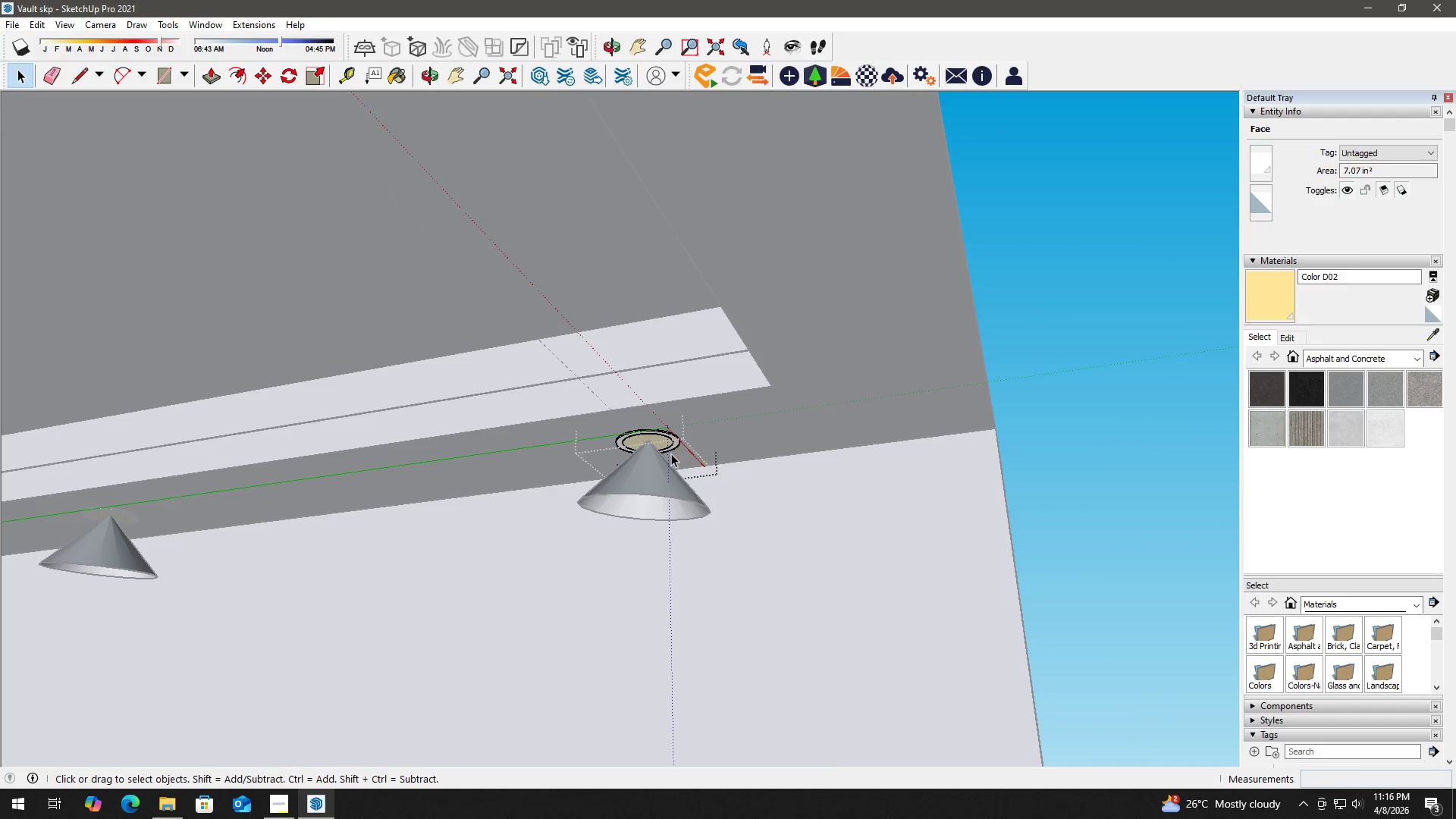 
key(Escape)
 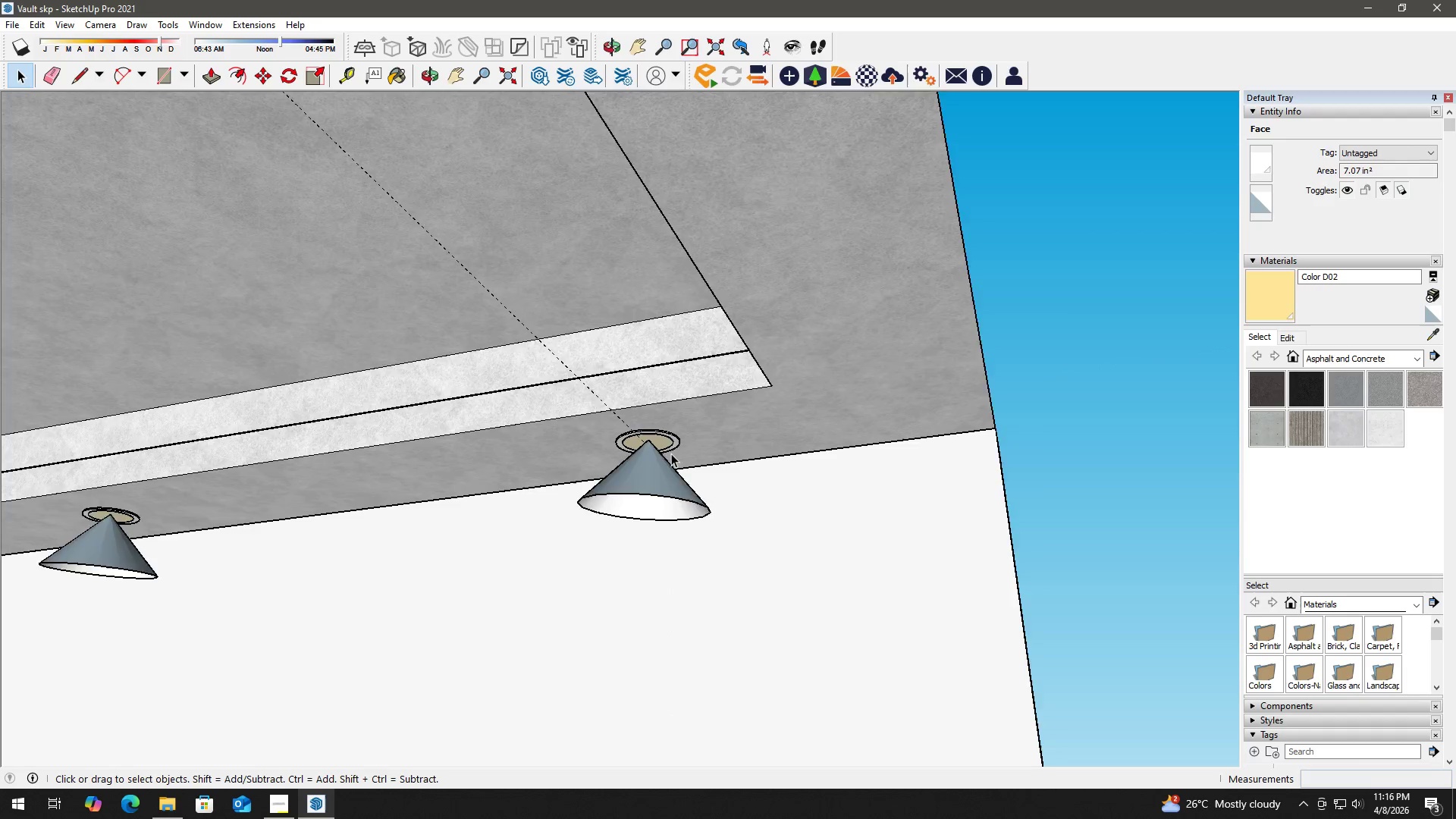 
key(Escape)
 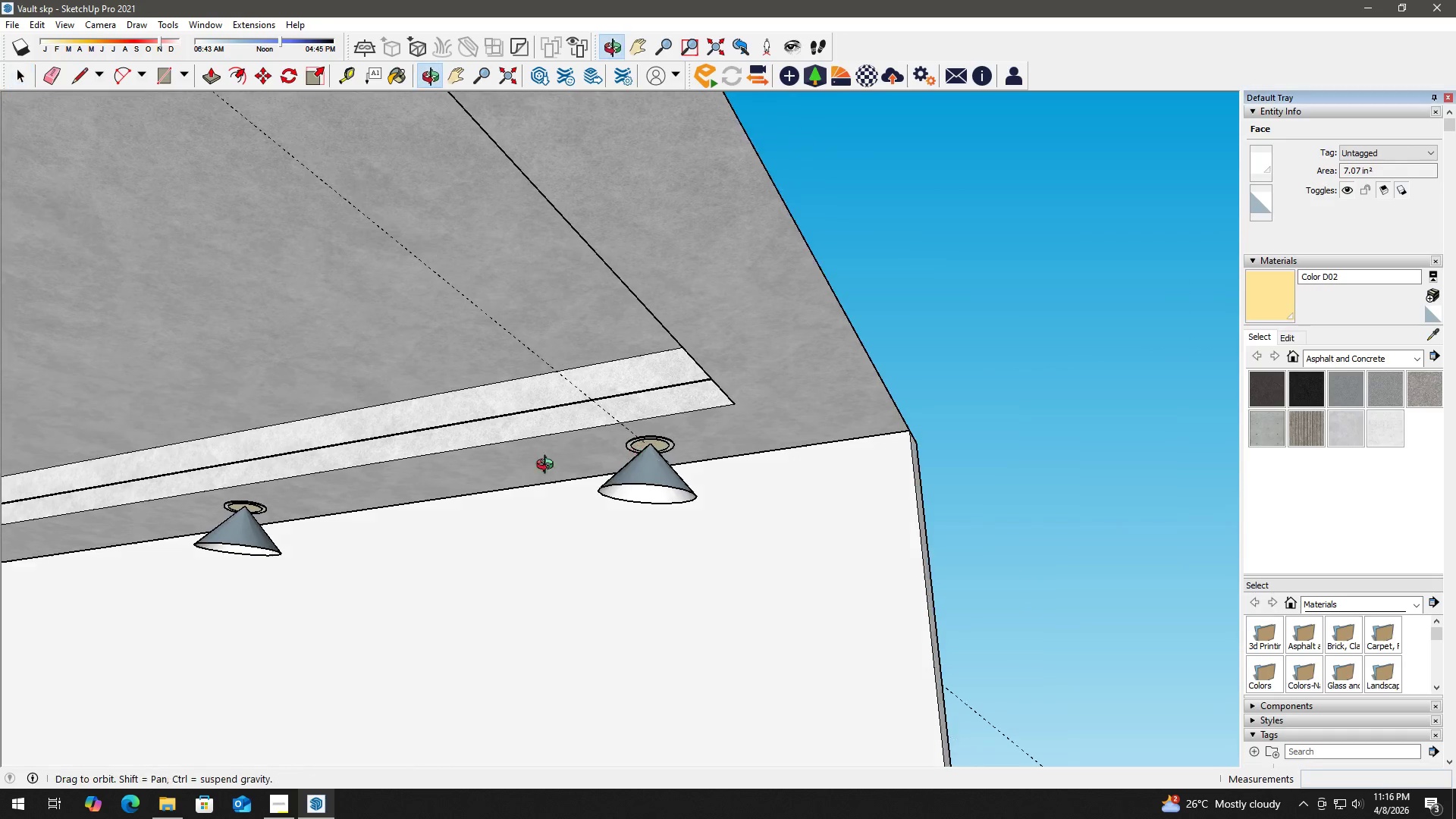 
left_click_drag(start_coordinate=[396, 473], to_coordinate=[485, 516])
 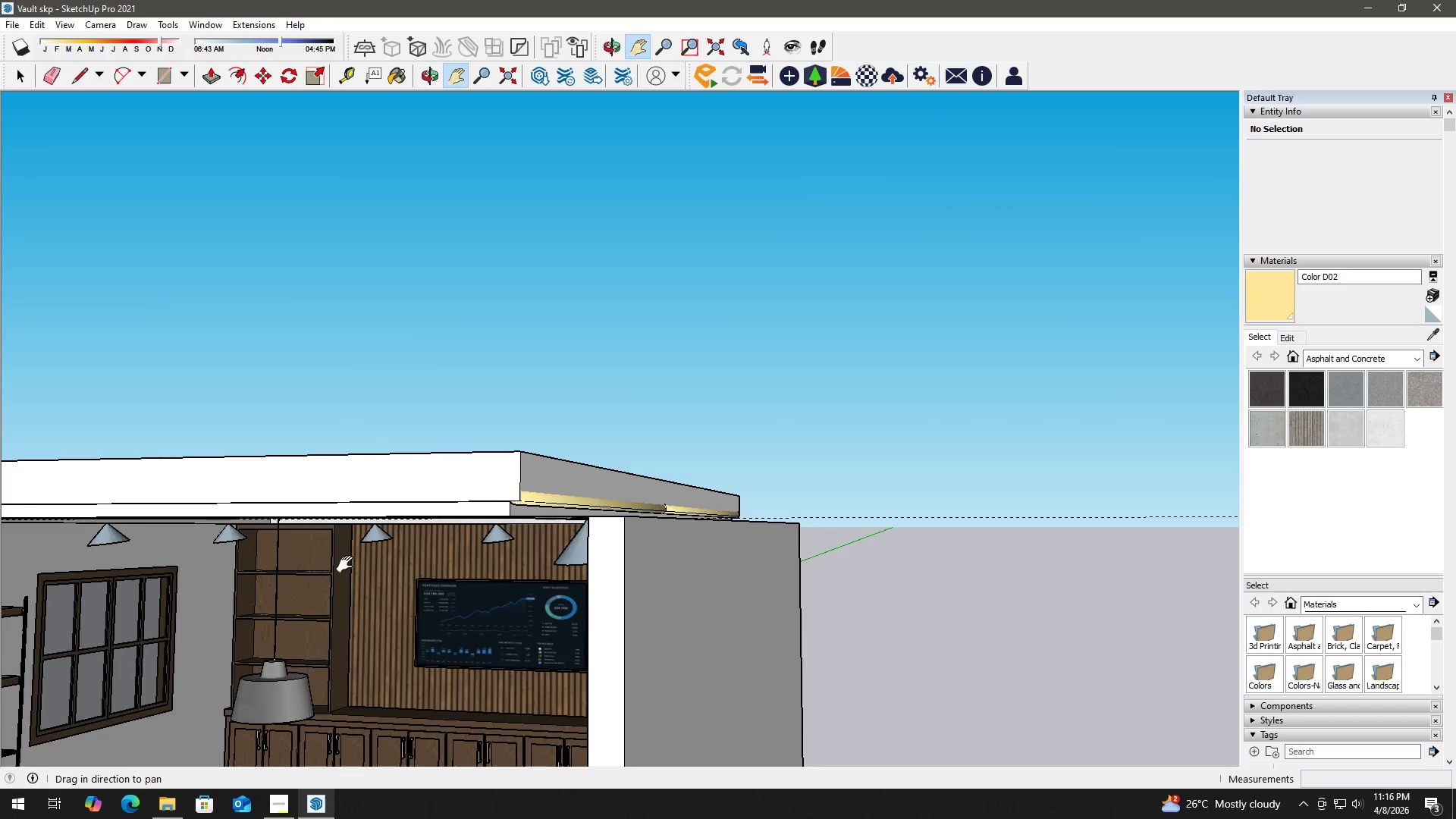 
scroll: coordinate [671, 453], scroll_direction: down, amount: 3.0
 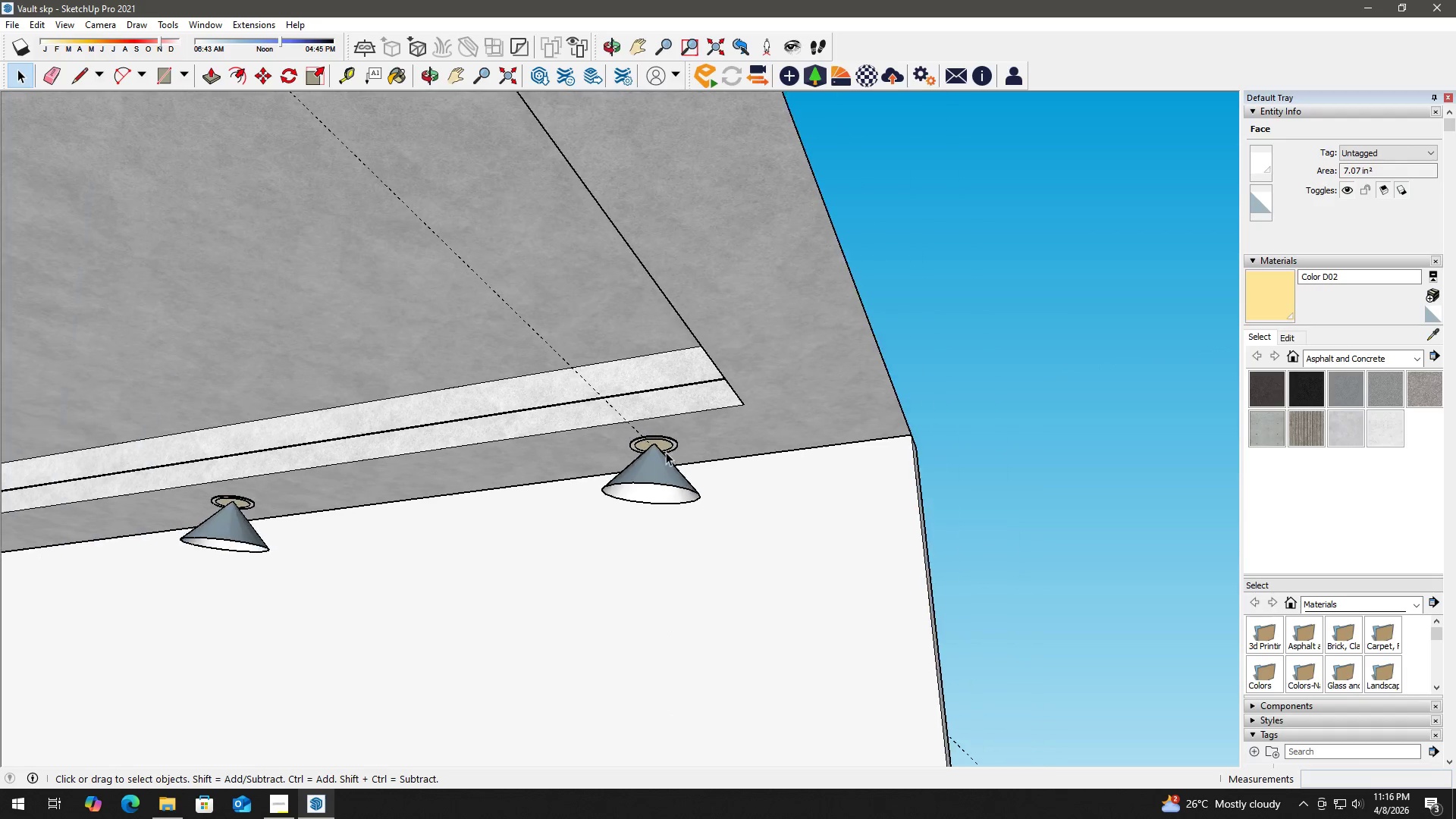 
key(H)
 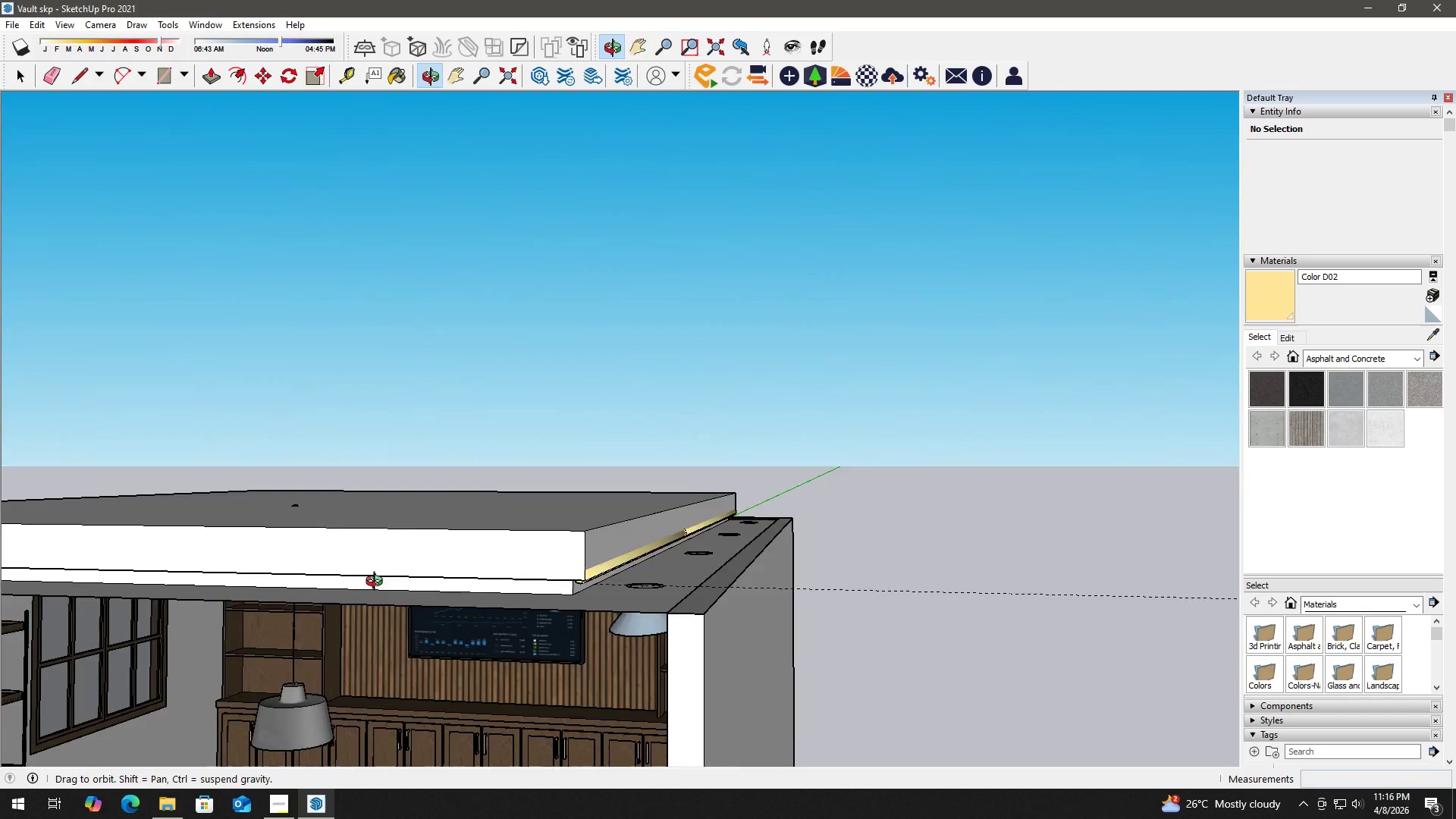 
scroll: coordinate [557, 576], scroll_direction: up, amount: 3.0
 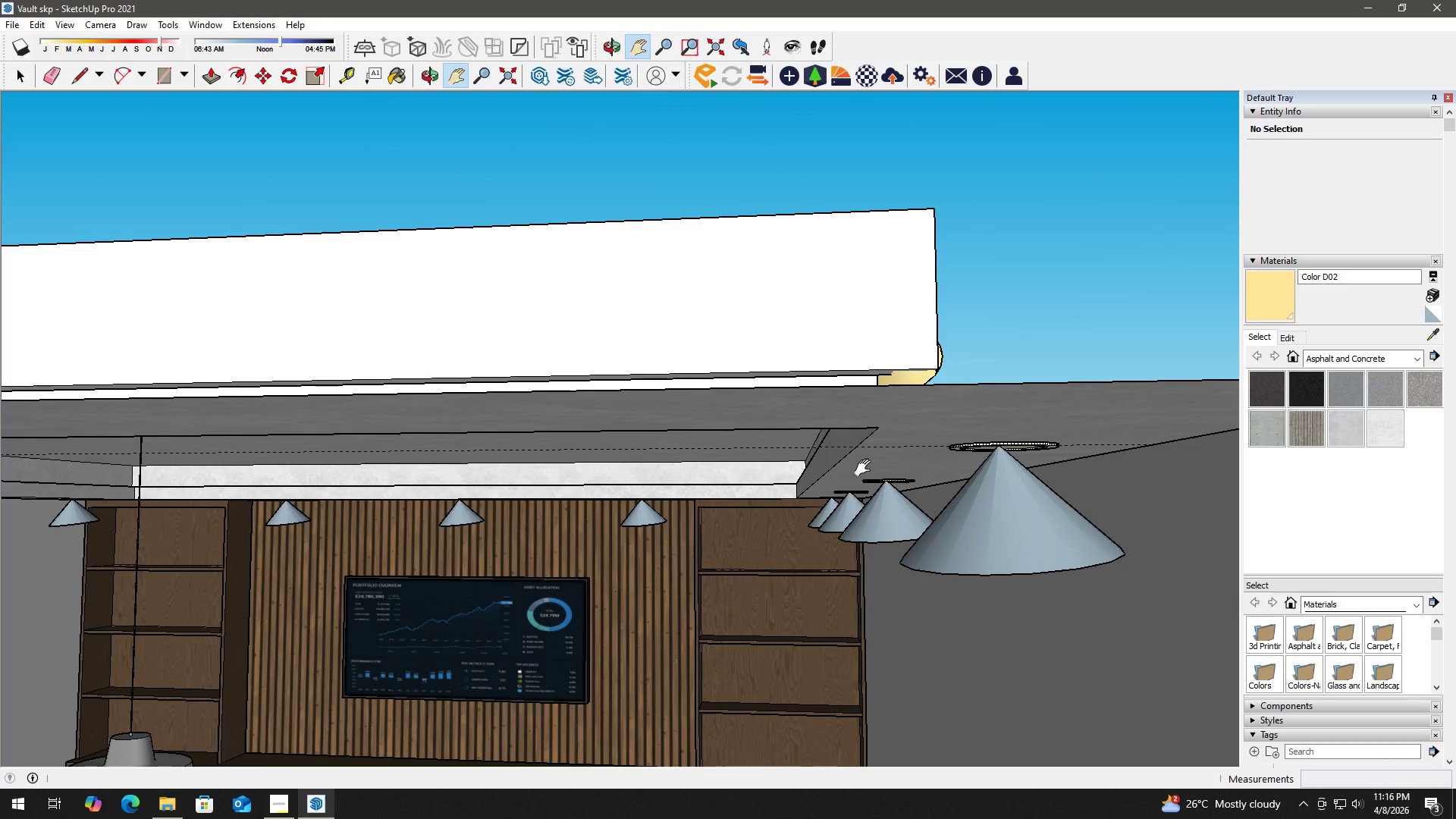 
key(Space)
 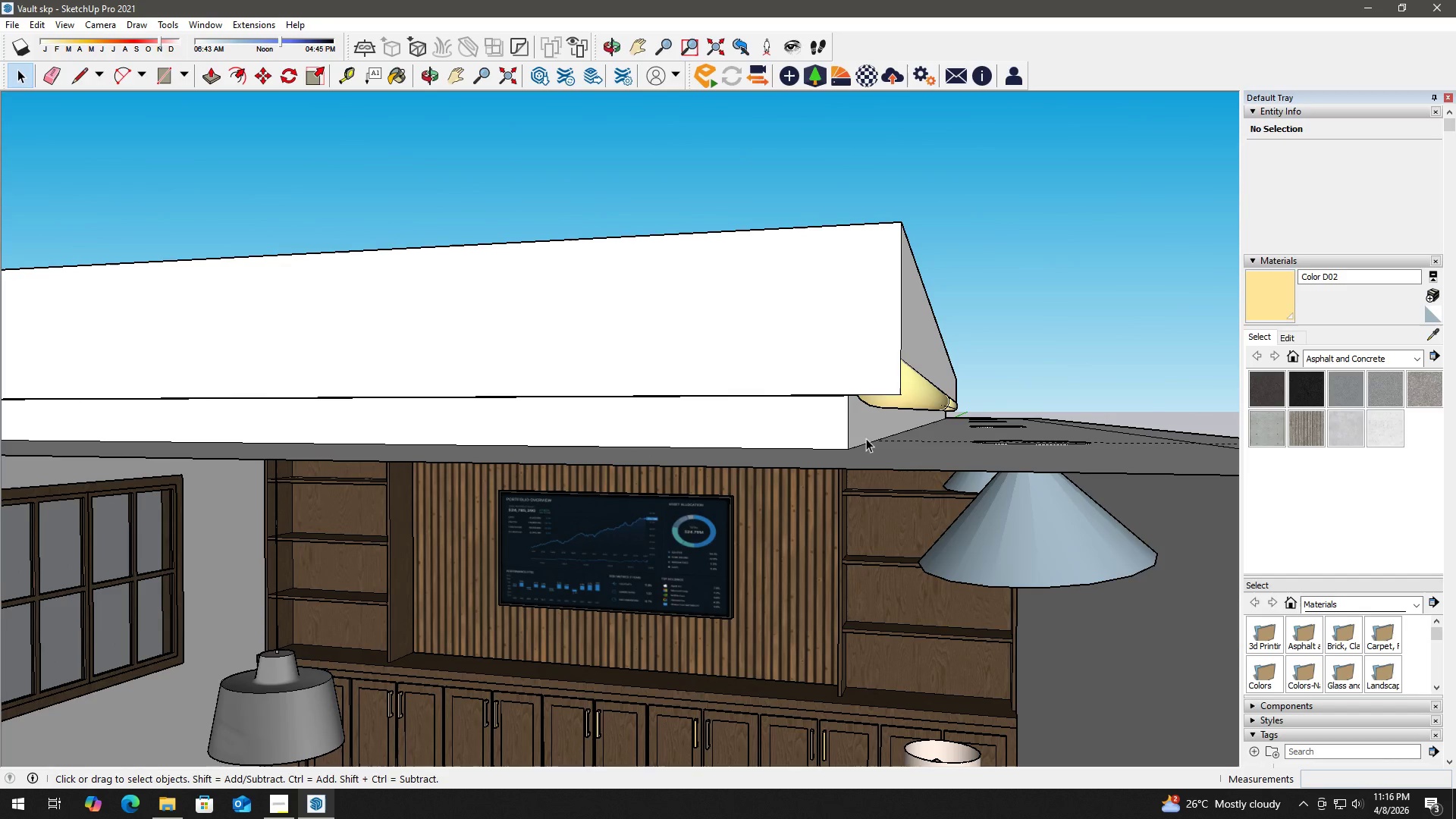 
scroll: coordinate [921, 370], scroll_direction: up, amount: 16.0
 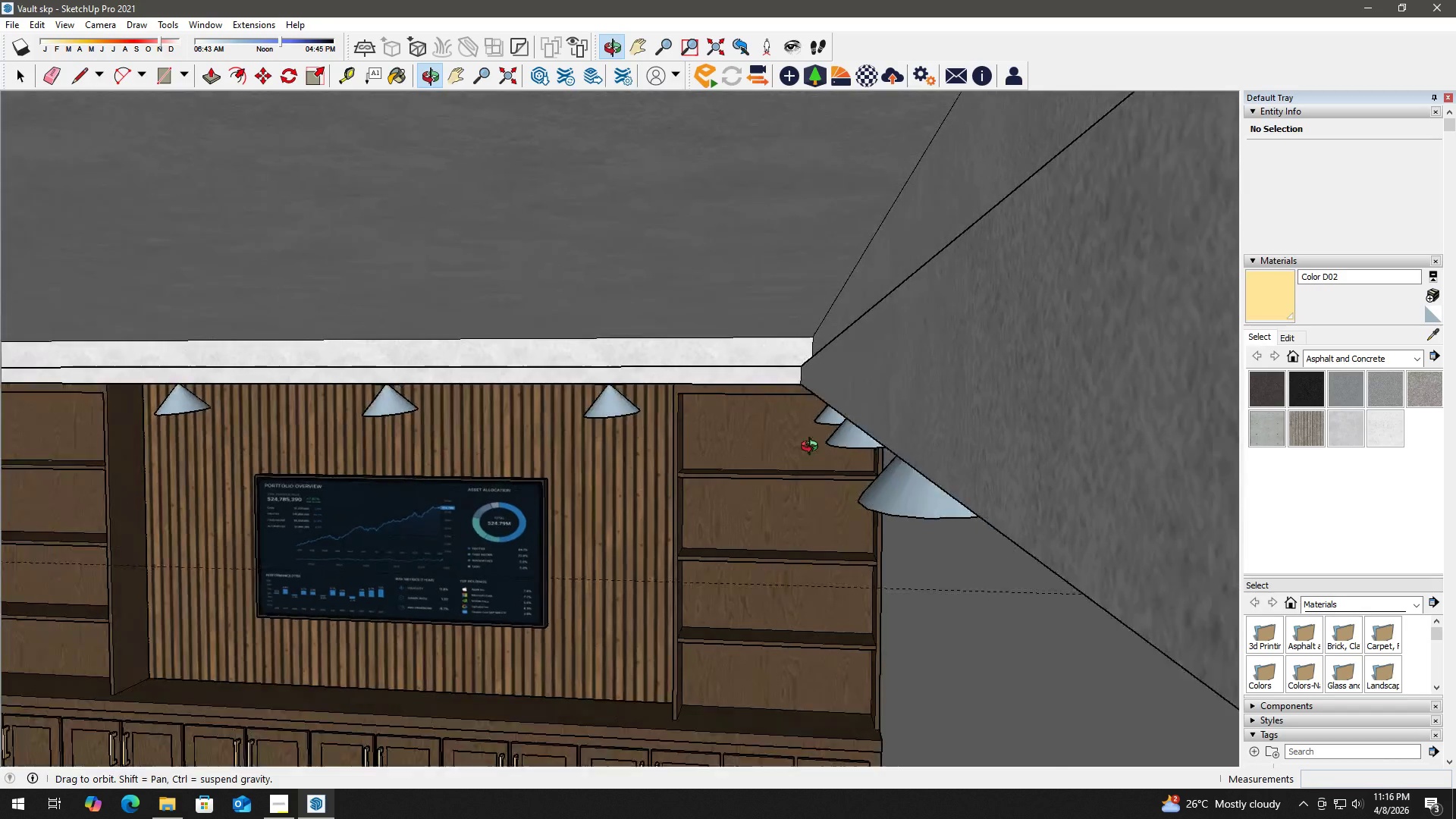 
key(H)
 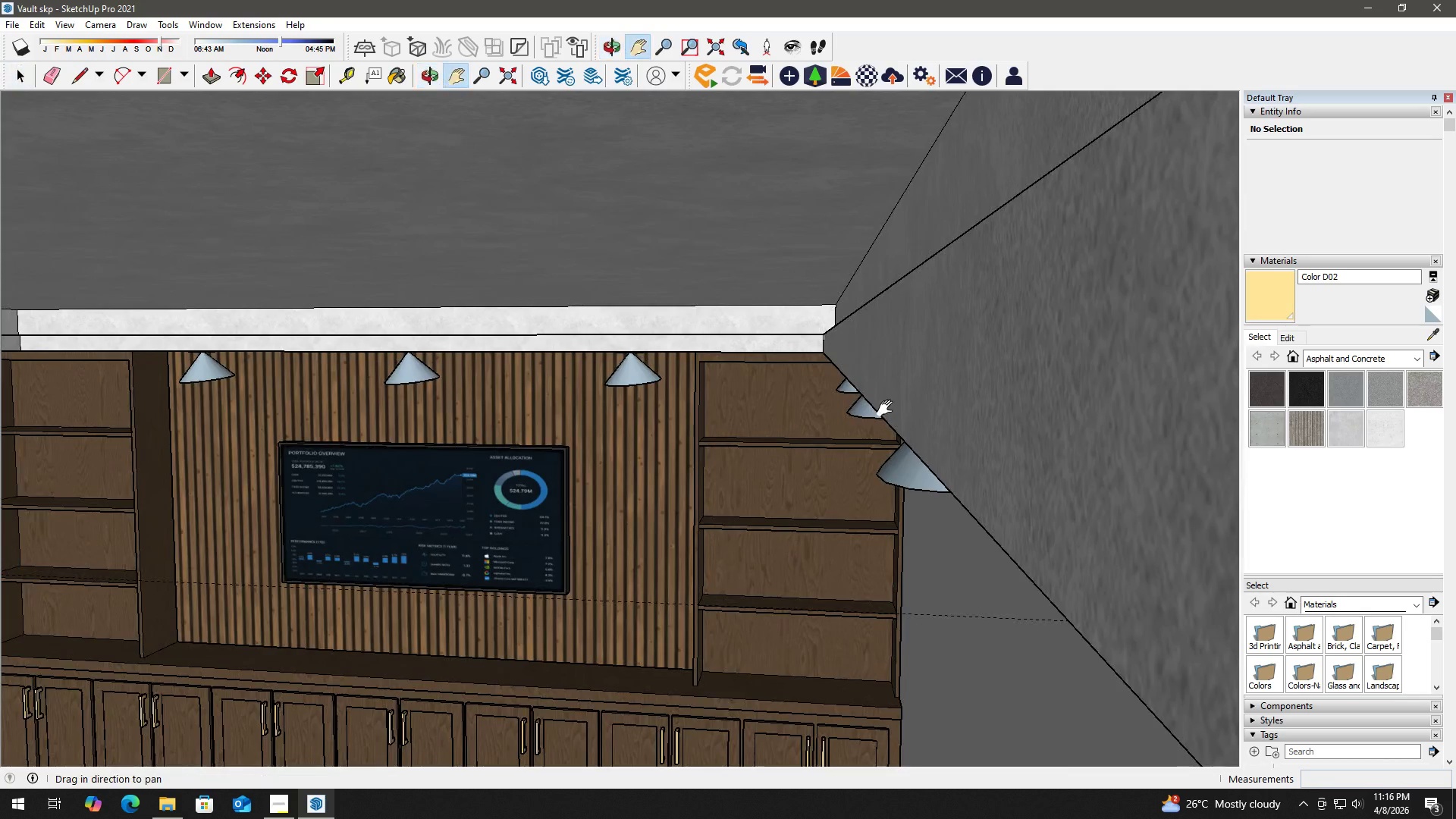 
left_click_drag(start_coordinate=[889, 409], to_coordinate=[710, 475])
 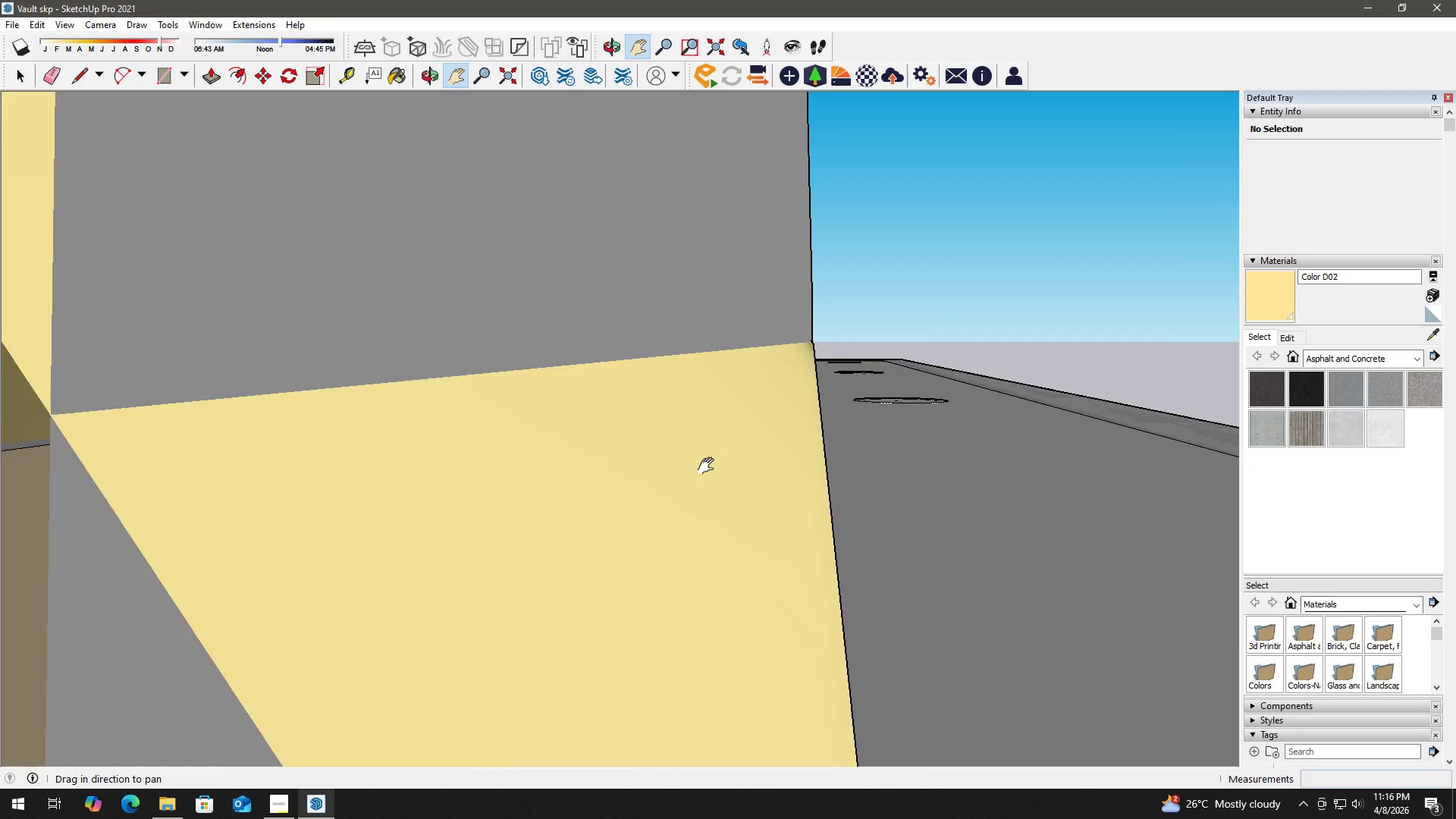 
key(H)
 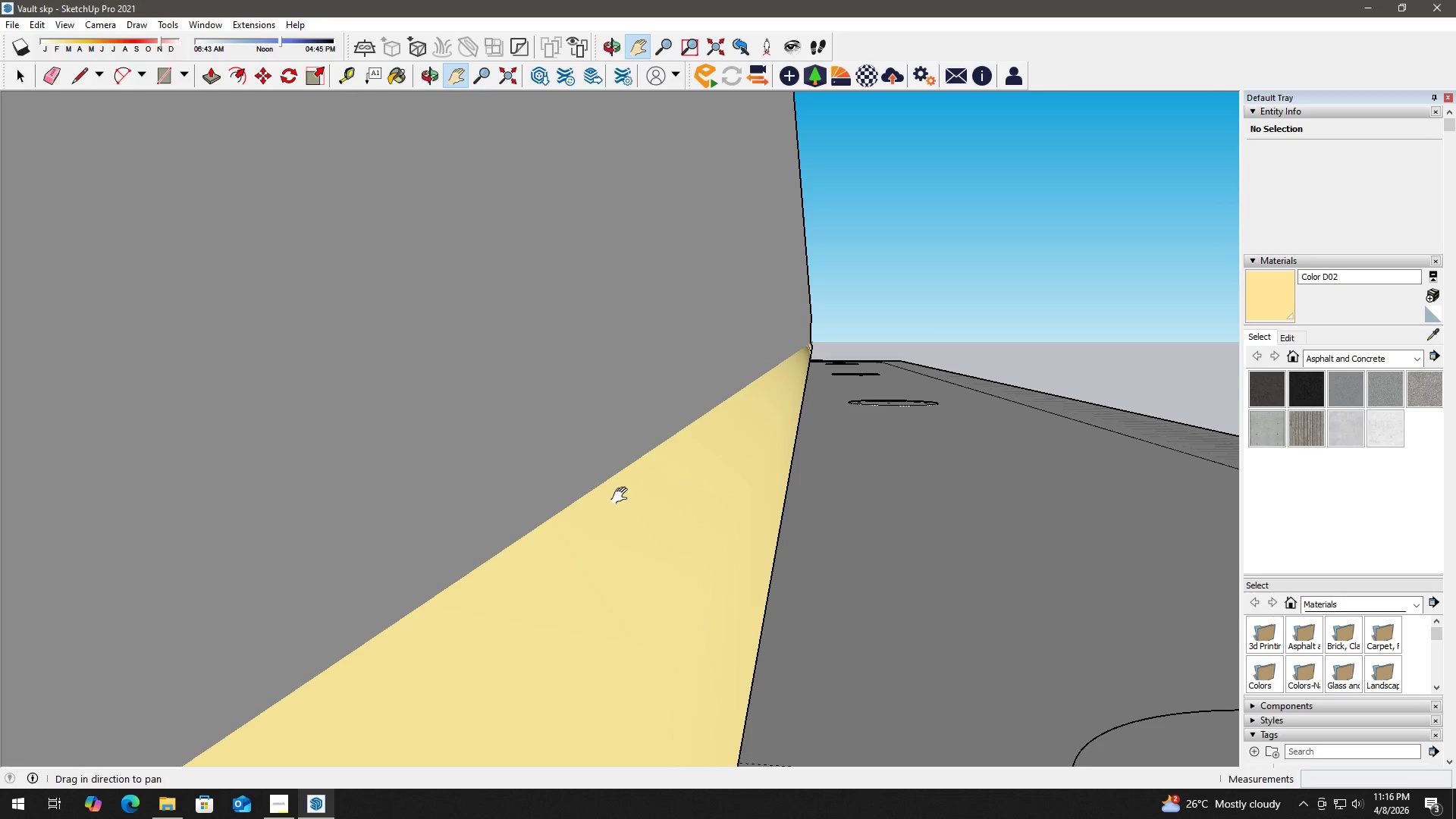 
left_click_drag(start_coordinate=[613, 498], to_coordinate=[1057, 271])
 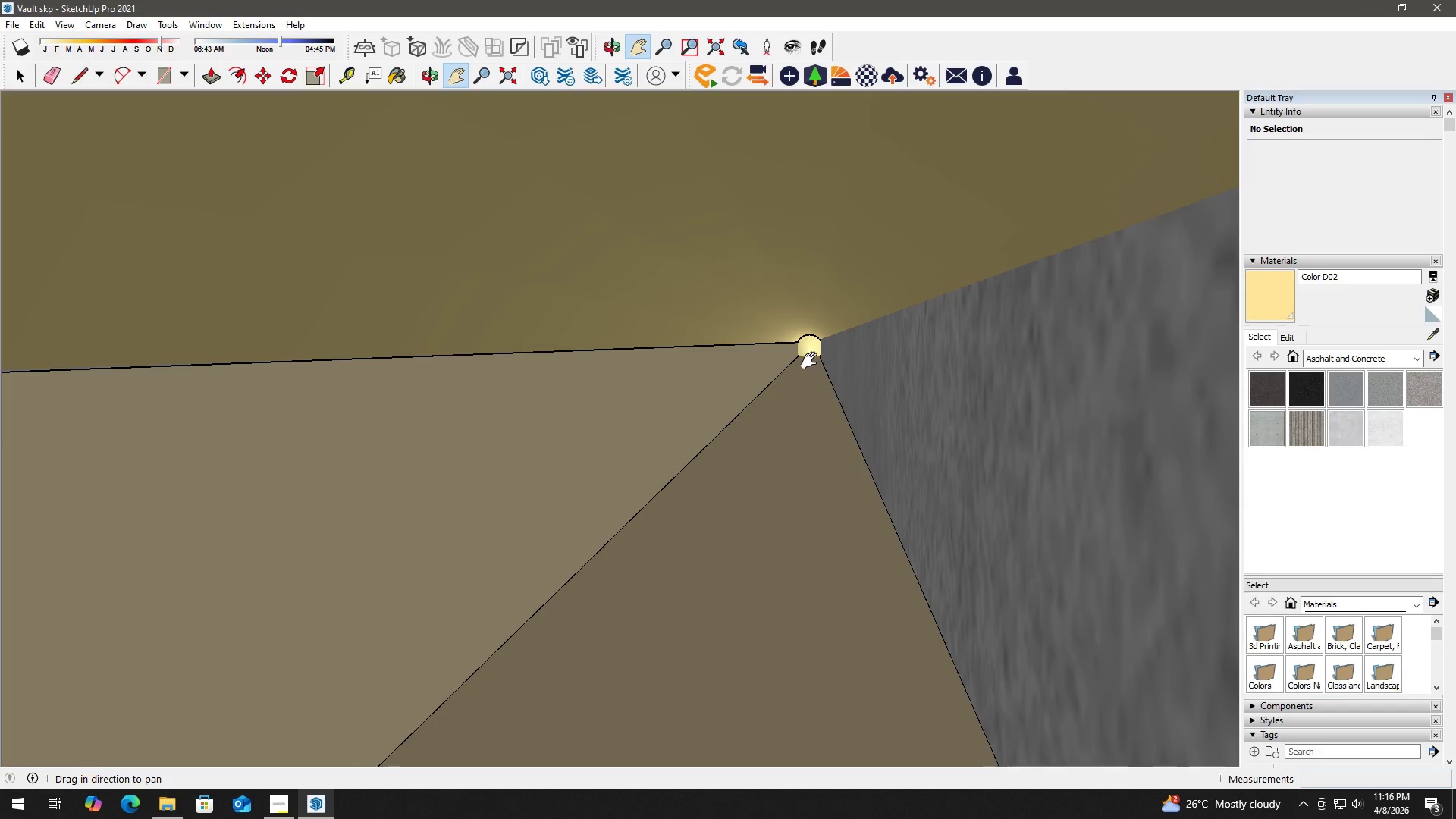 
scroll: coordinate [798, 385], scroll_direction: down, amount: 35.0
 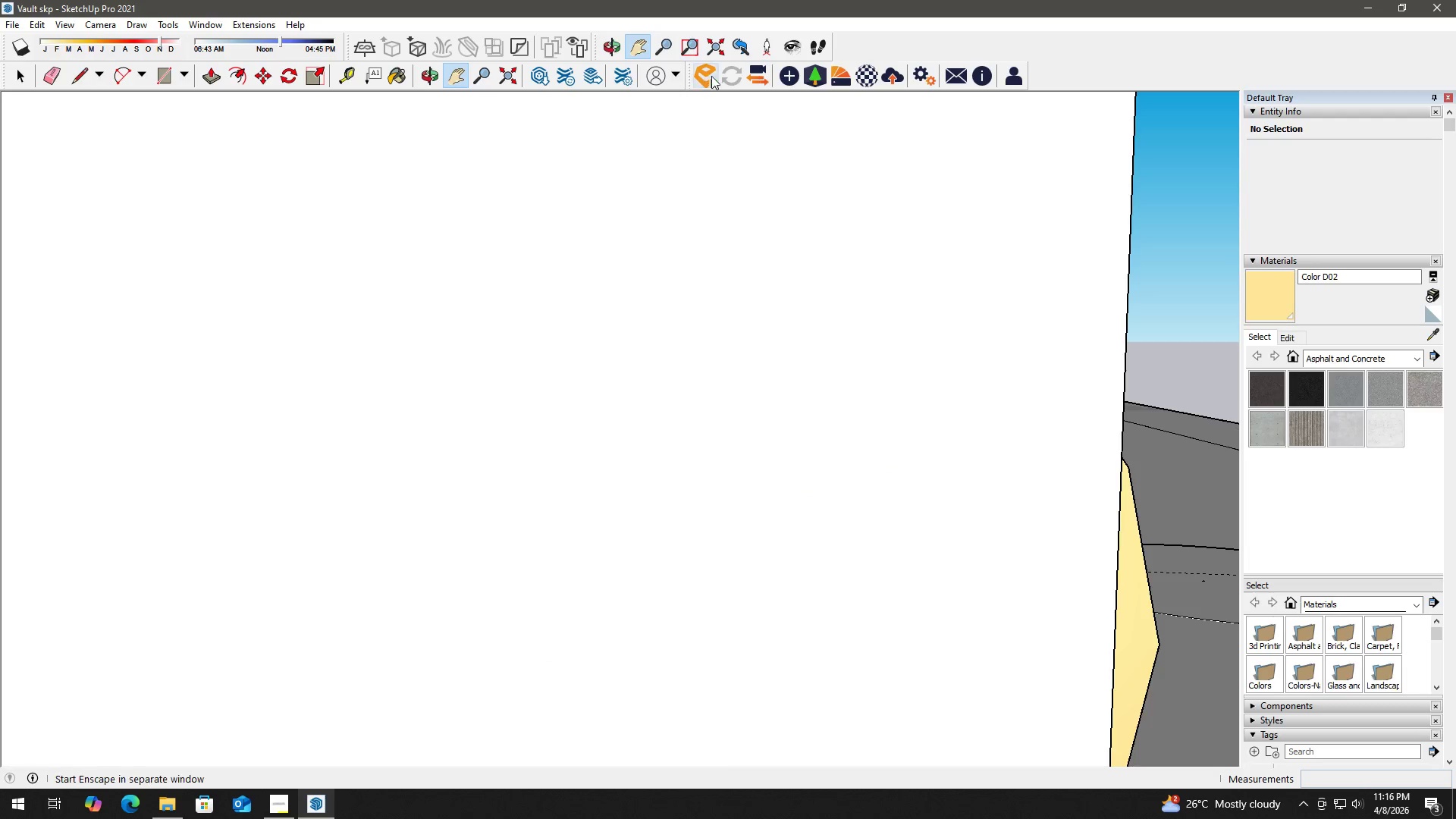 
left_click([710, 46])
 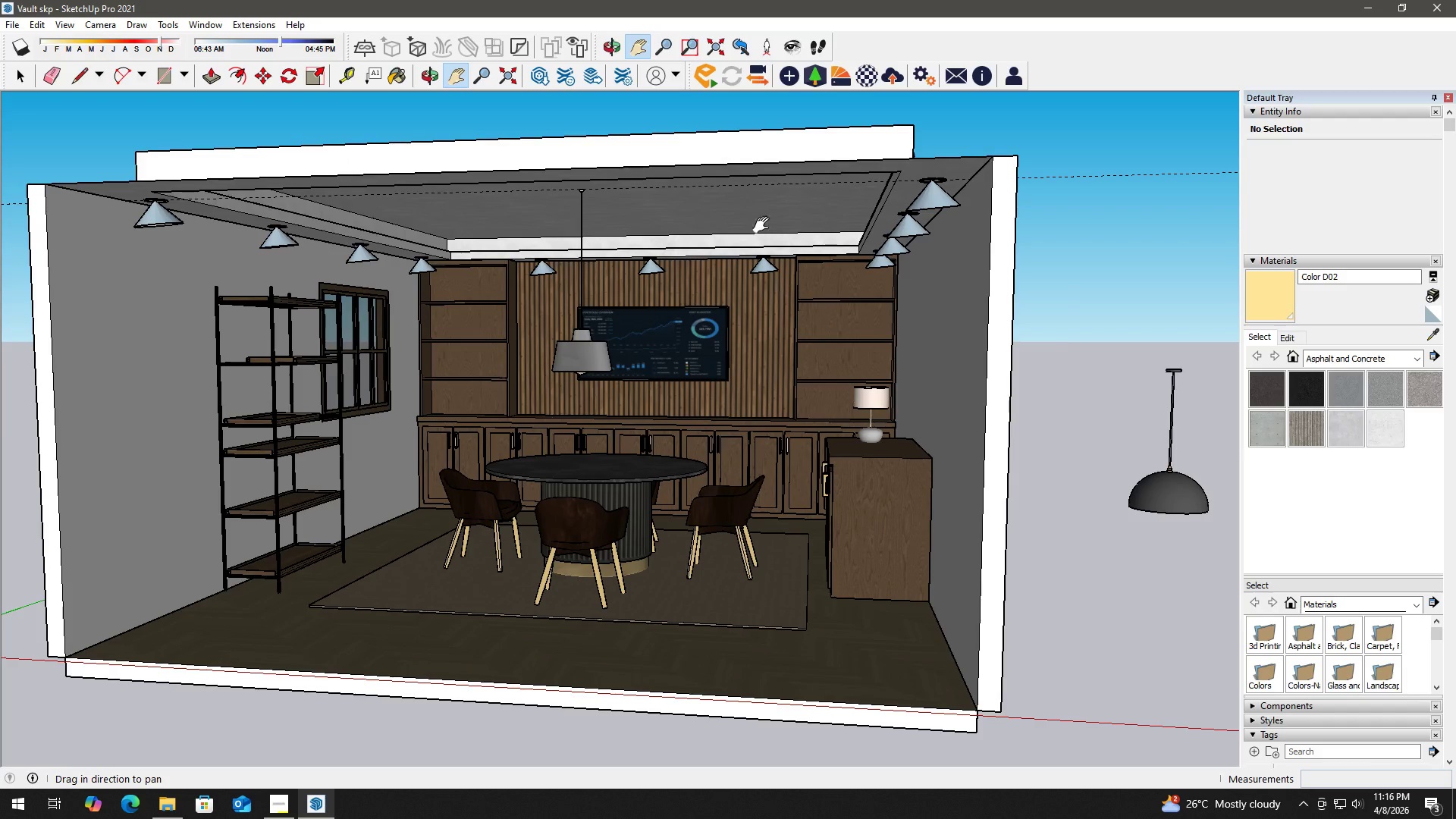 
scroll: coordinate [841, 360], scroll_direction: down, amount: 3.0
 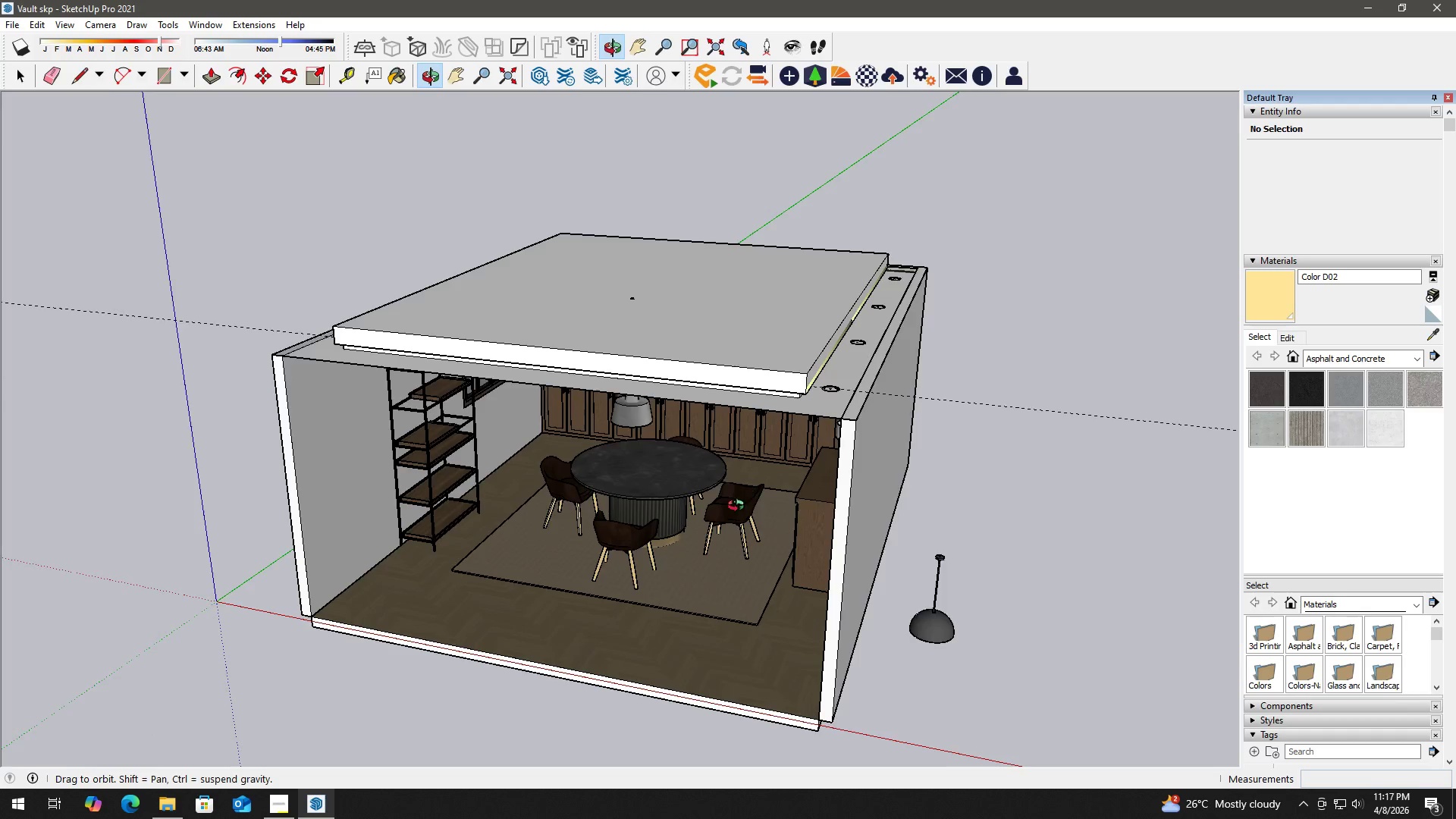 
key(Space)
 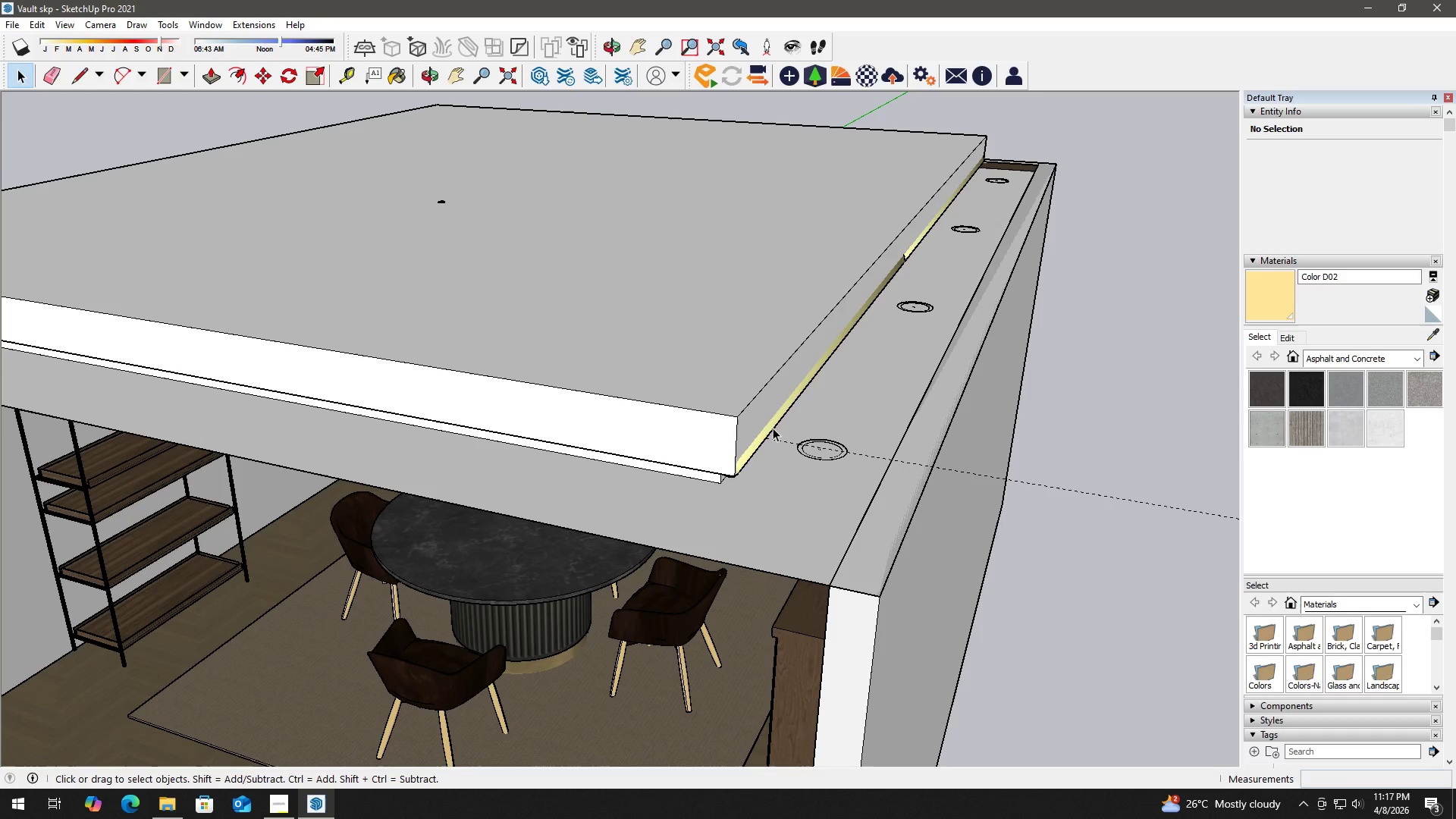 
hold_key(key=ControlLeft, duration=1.34)
left_click([772, 420])
 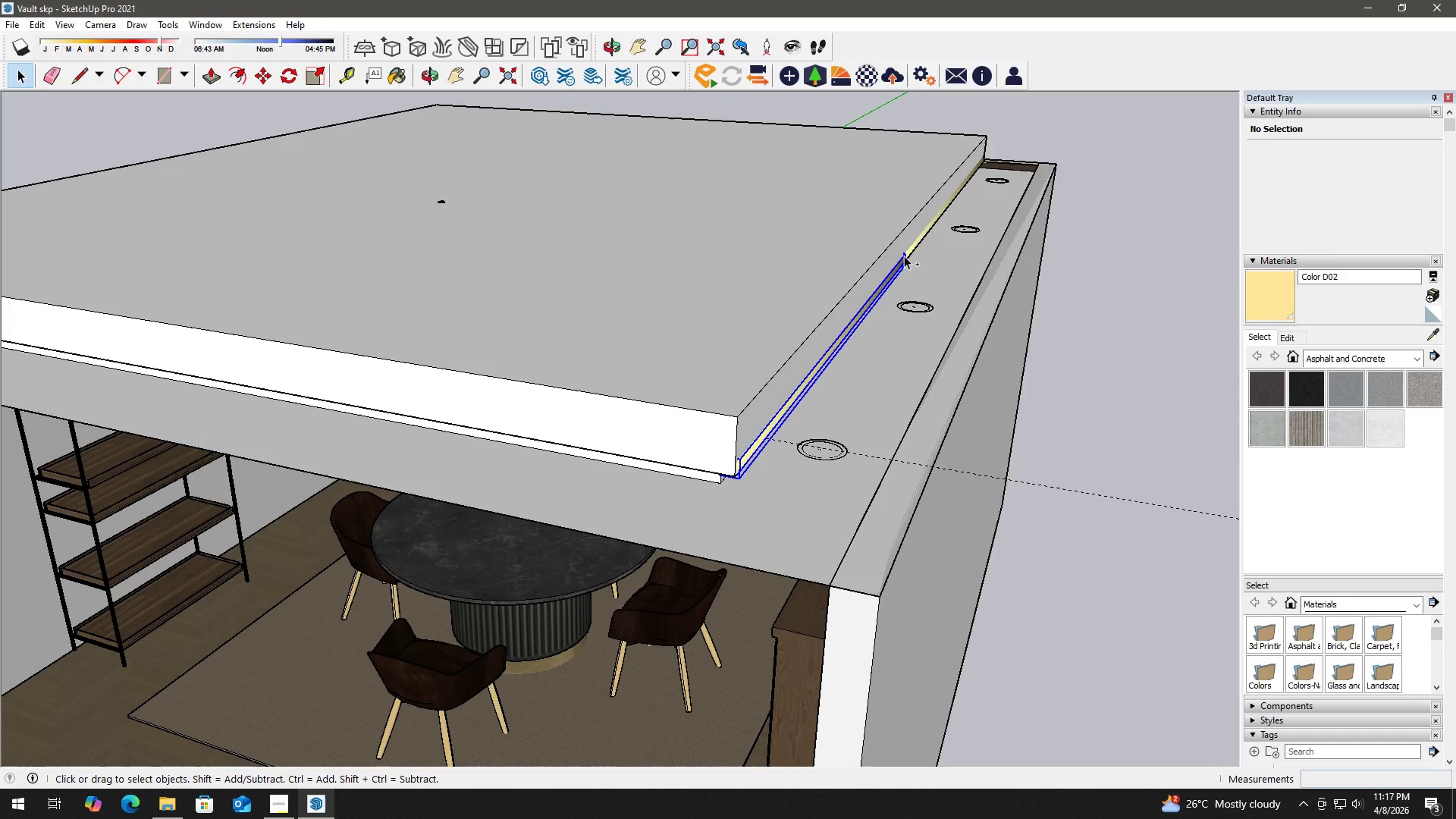 
scroll: coordinate [766, 438], scroll_direction: up, amount: 10.0
 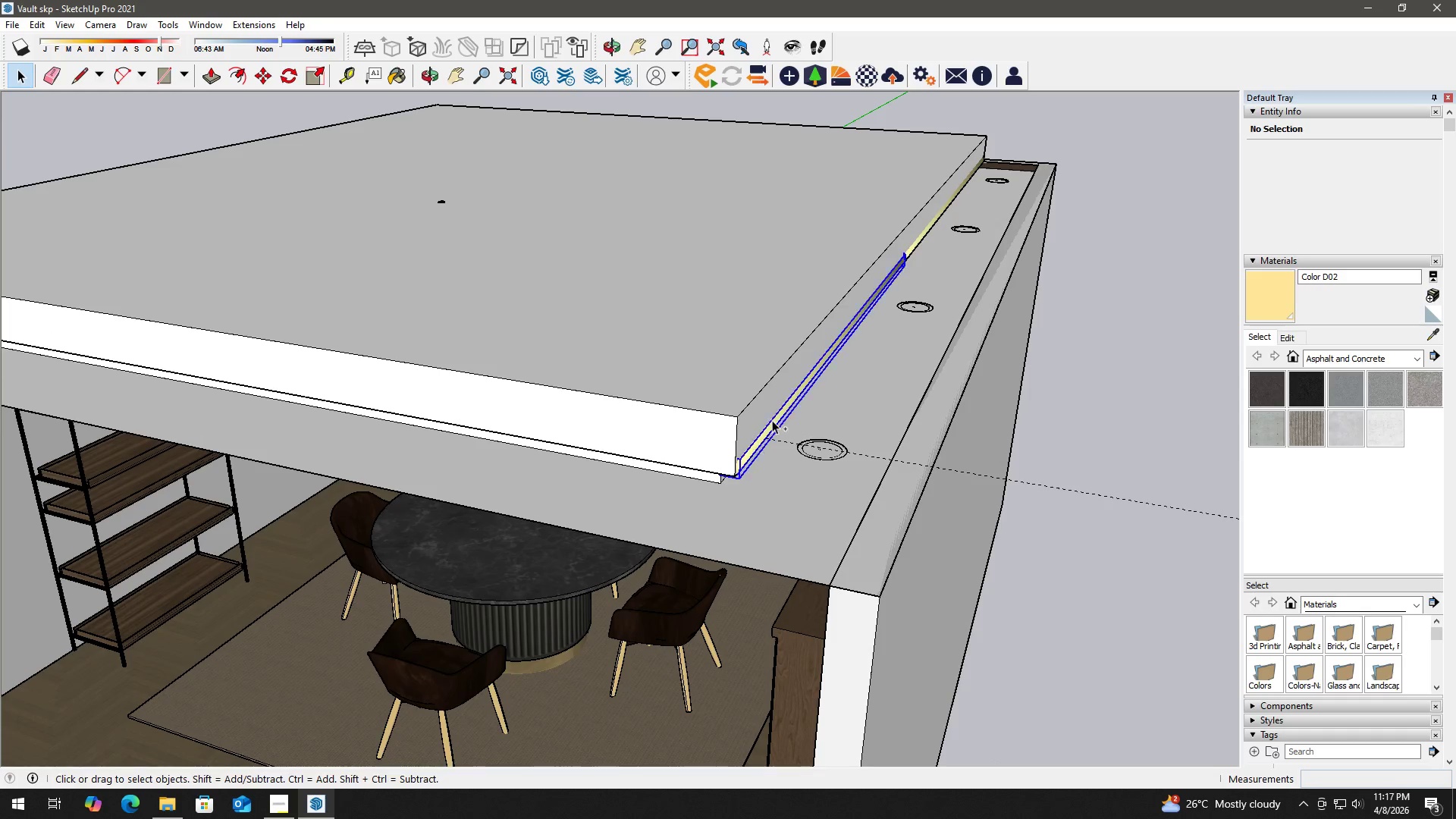 
left_click([908, 253])
 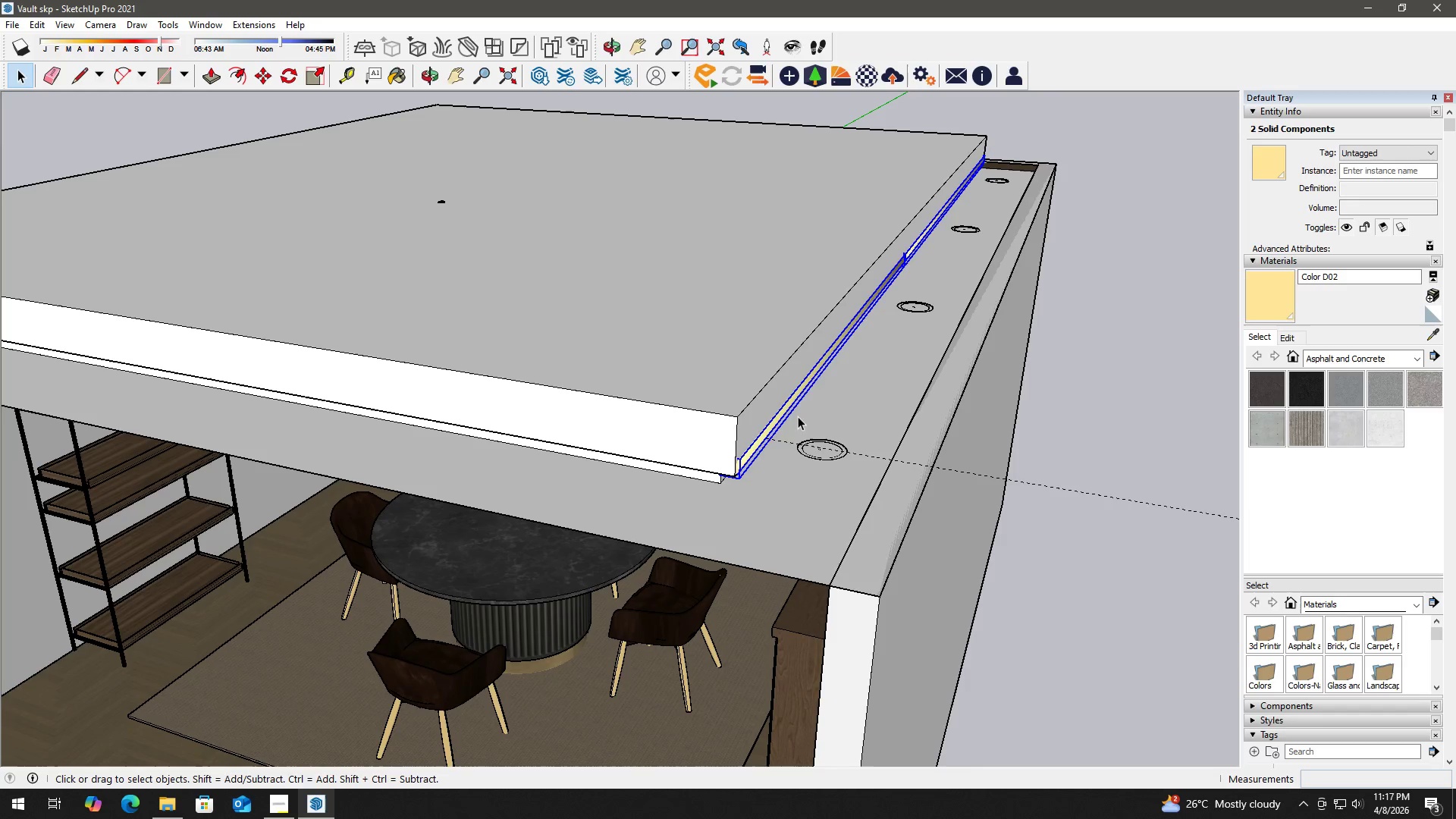 
key(M)
 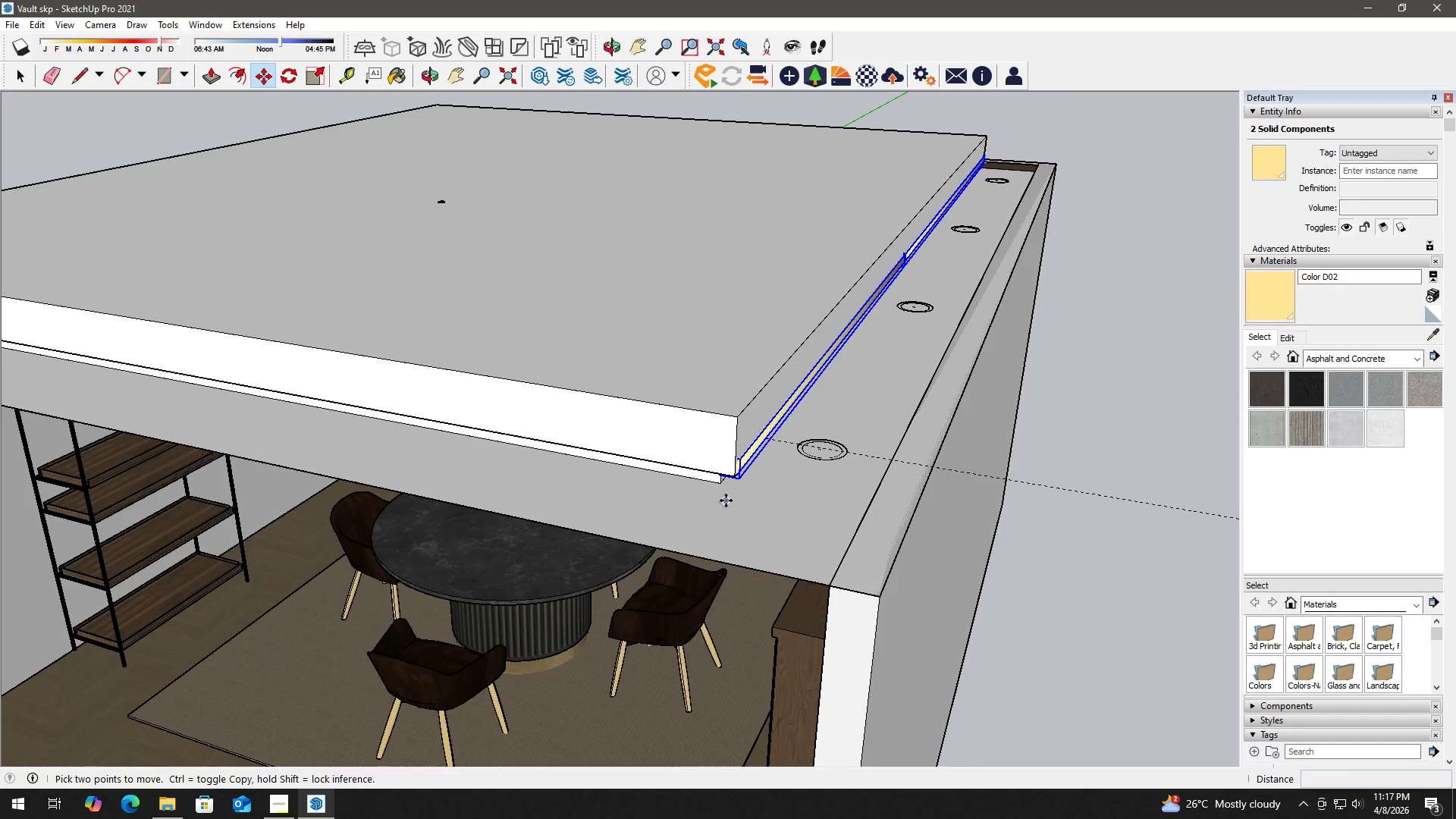 
left_click([722, 497])
 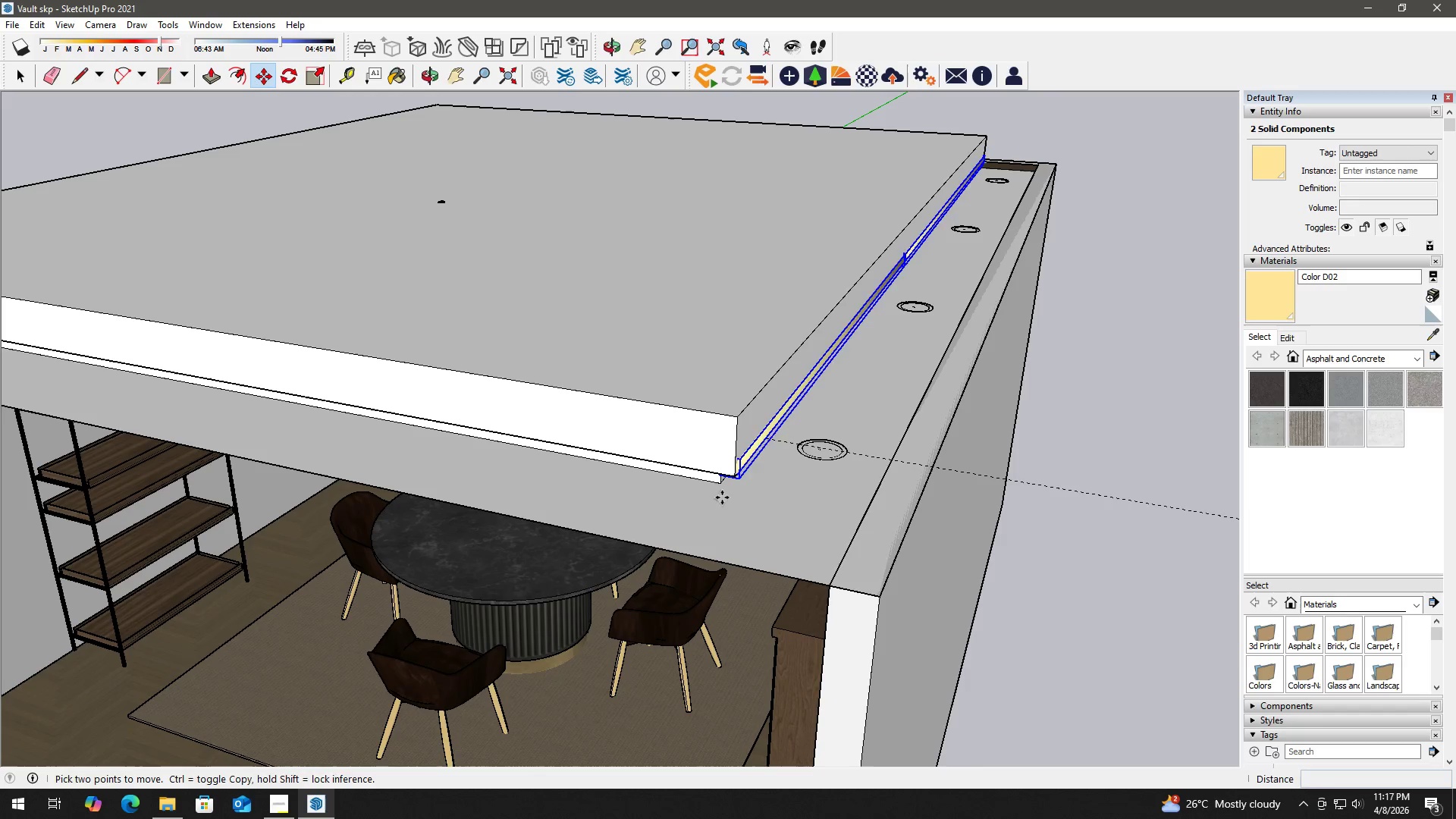 
key(Control+ControlLeft)
 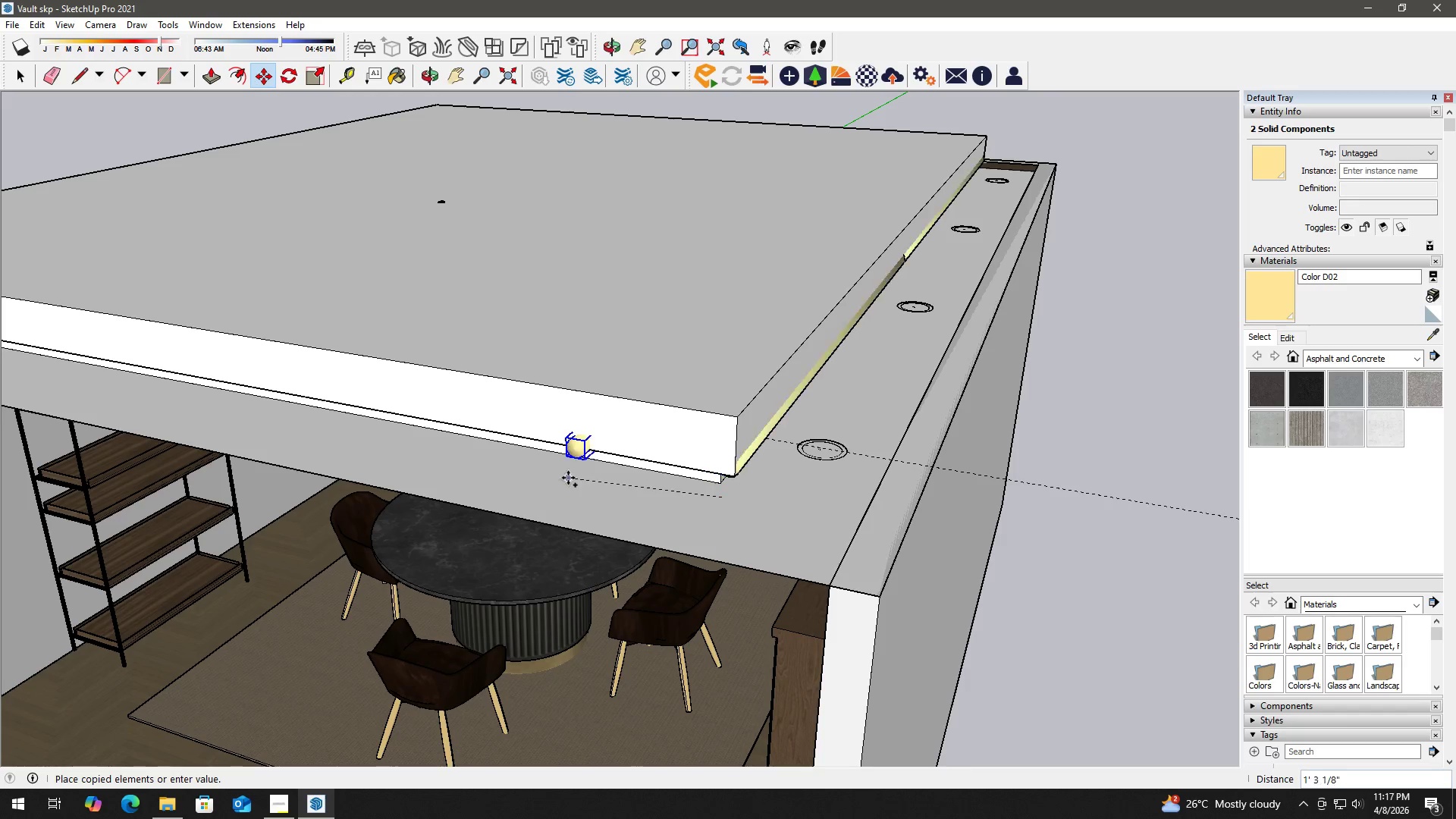 
hold_key(key=ShiftLeft, duration=1.27)
 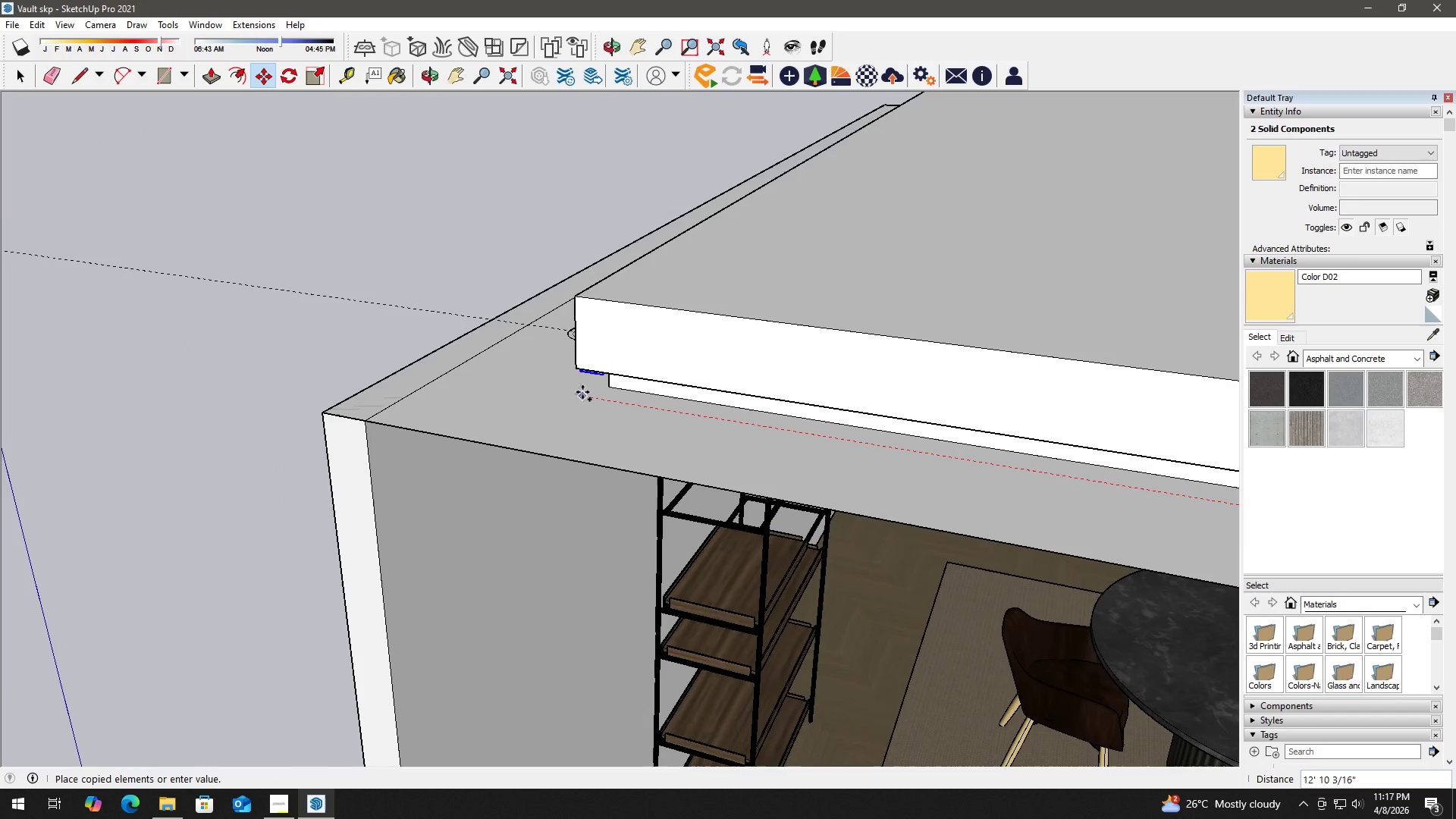 
scroll: coordinate [568, 478], scroll_direction: down, amount: 2.0
 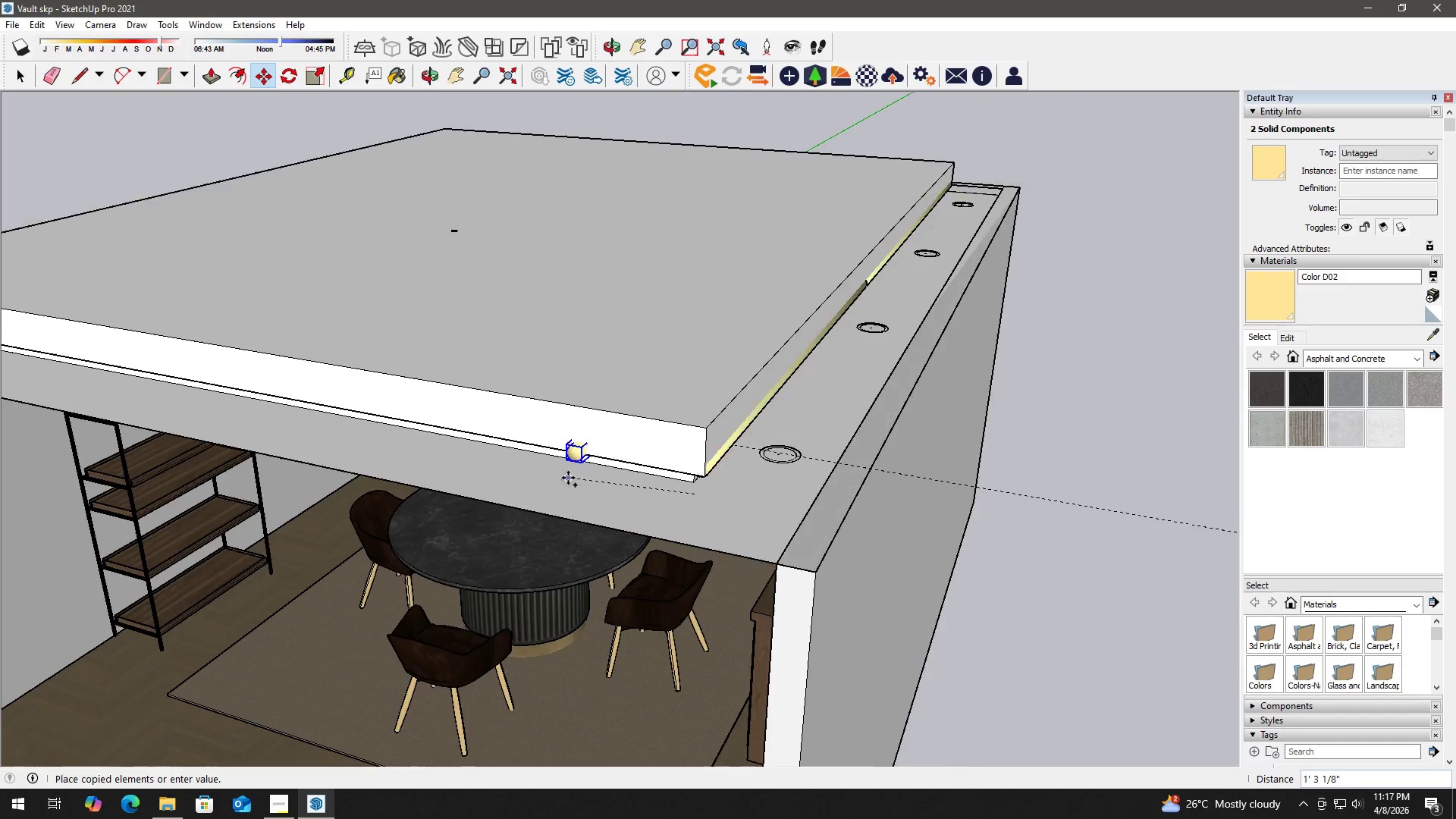 
scroll: coordinate [798, 411], scroll_direction: up, amount: 10.0
 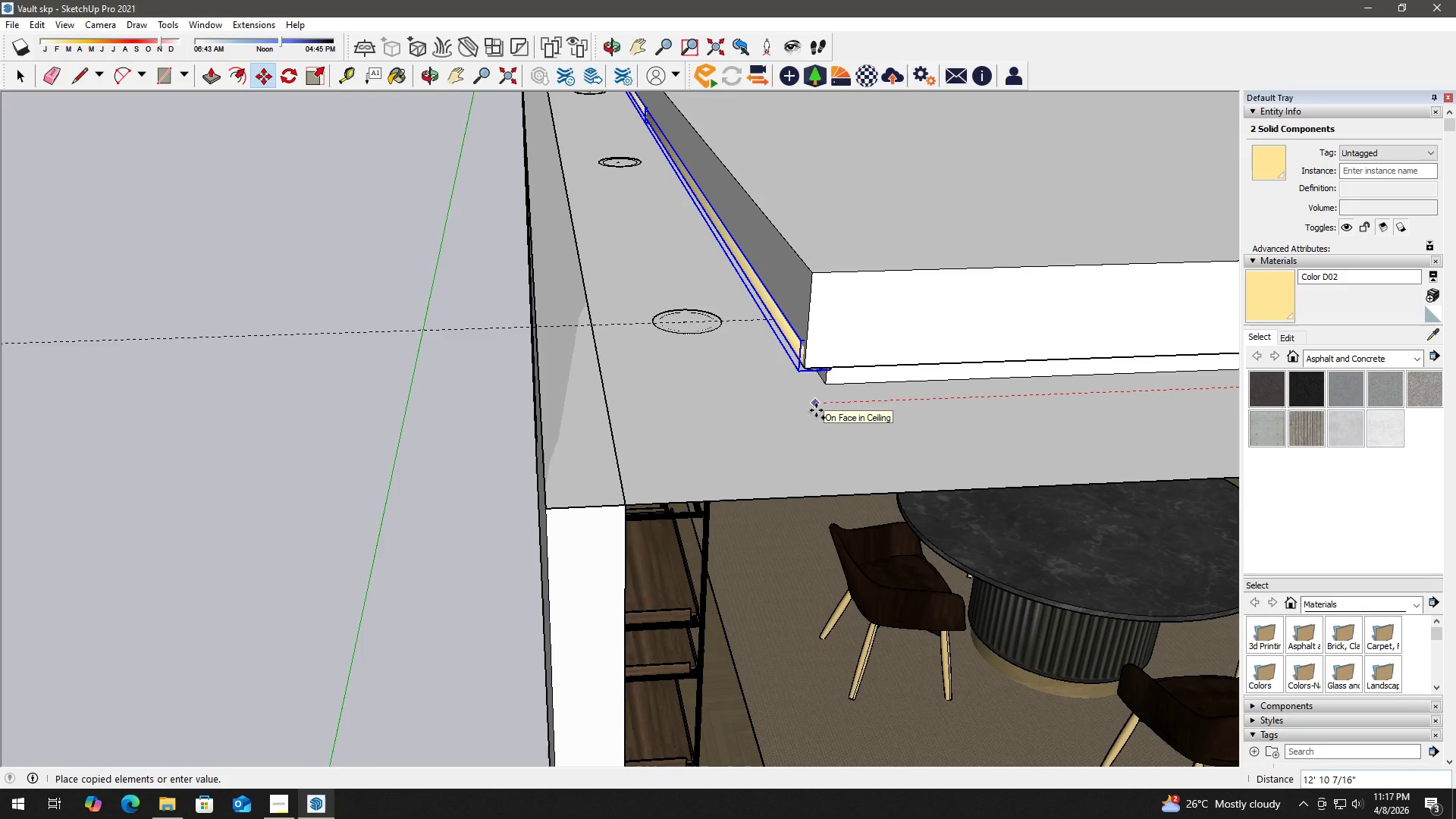 
left_click([816, 410])
 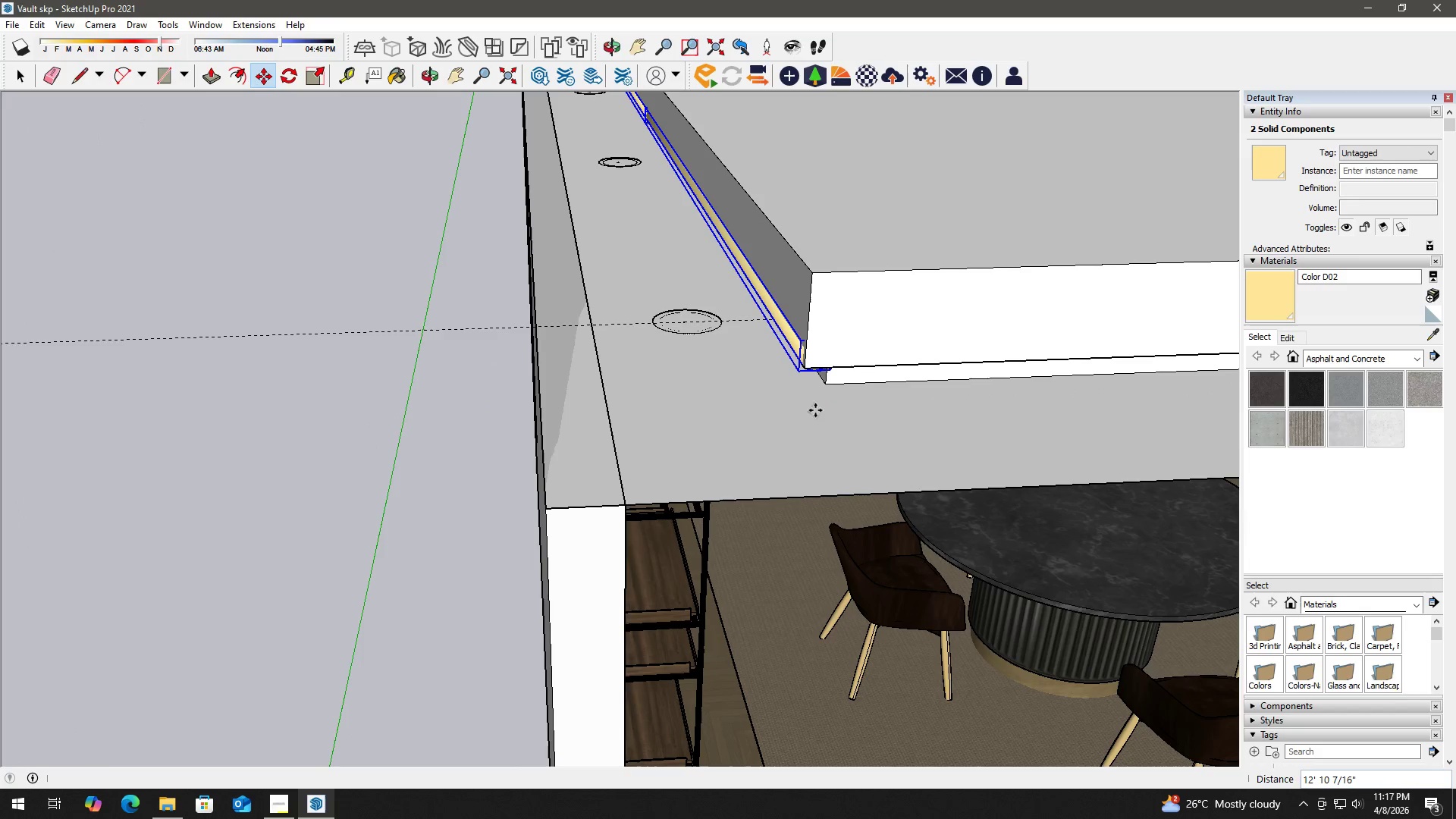 
key(Alt+Tab)
 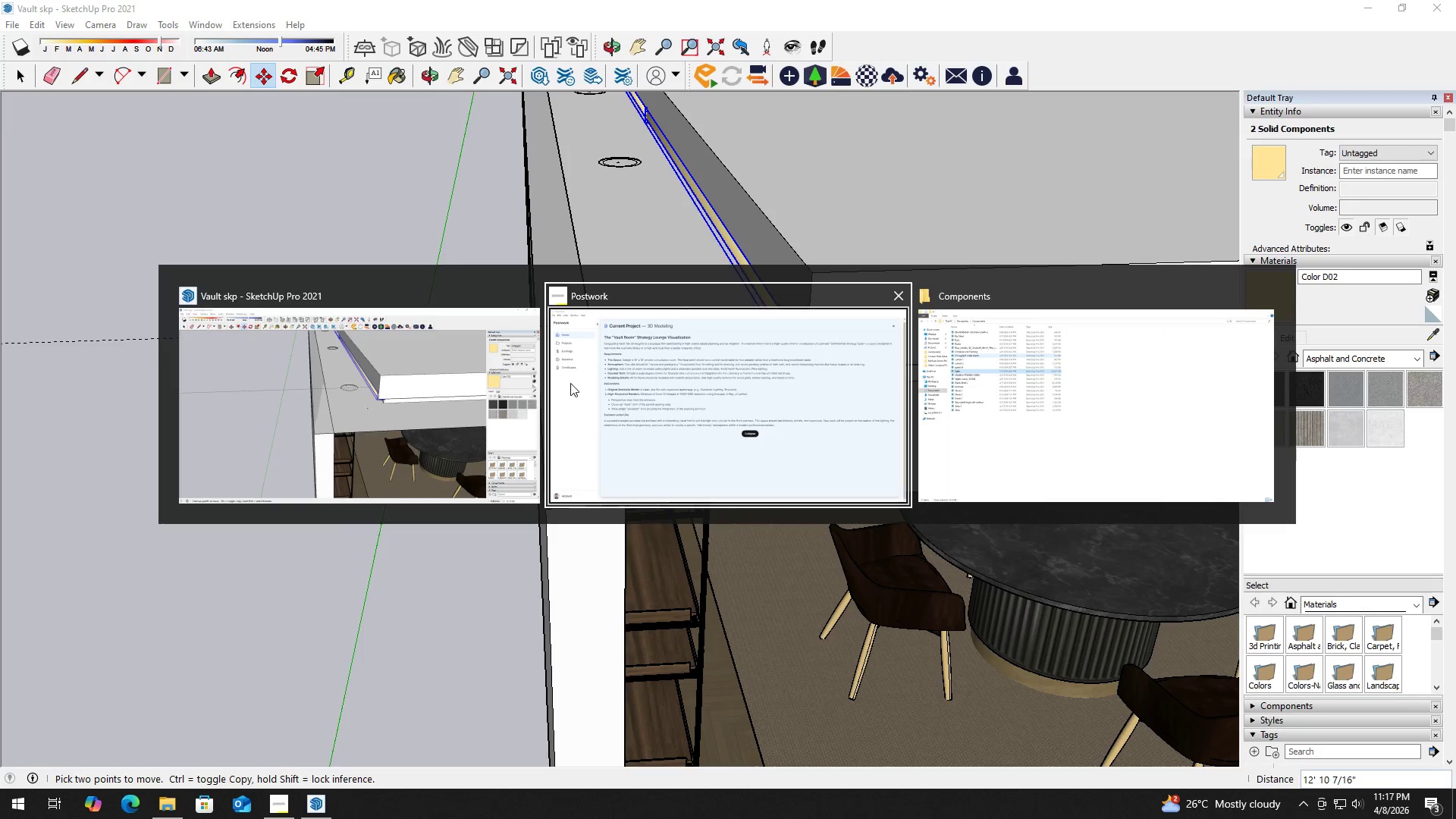 
left_click([409, 384])
 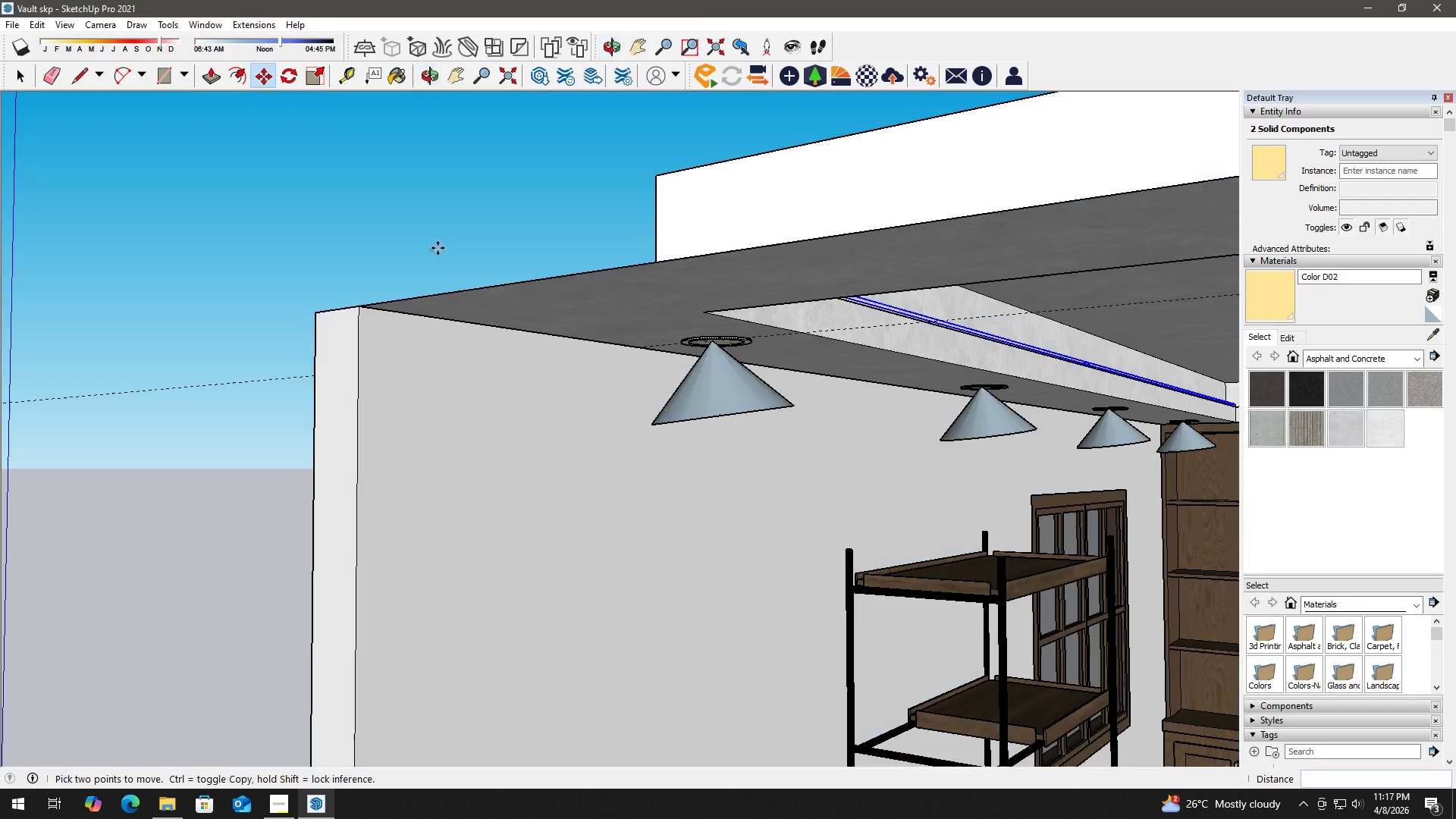 
key(Space)
 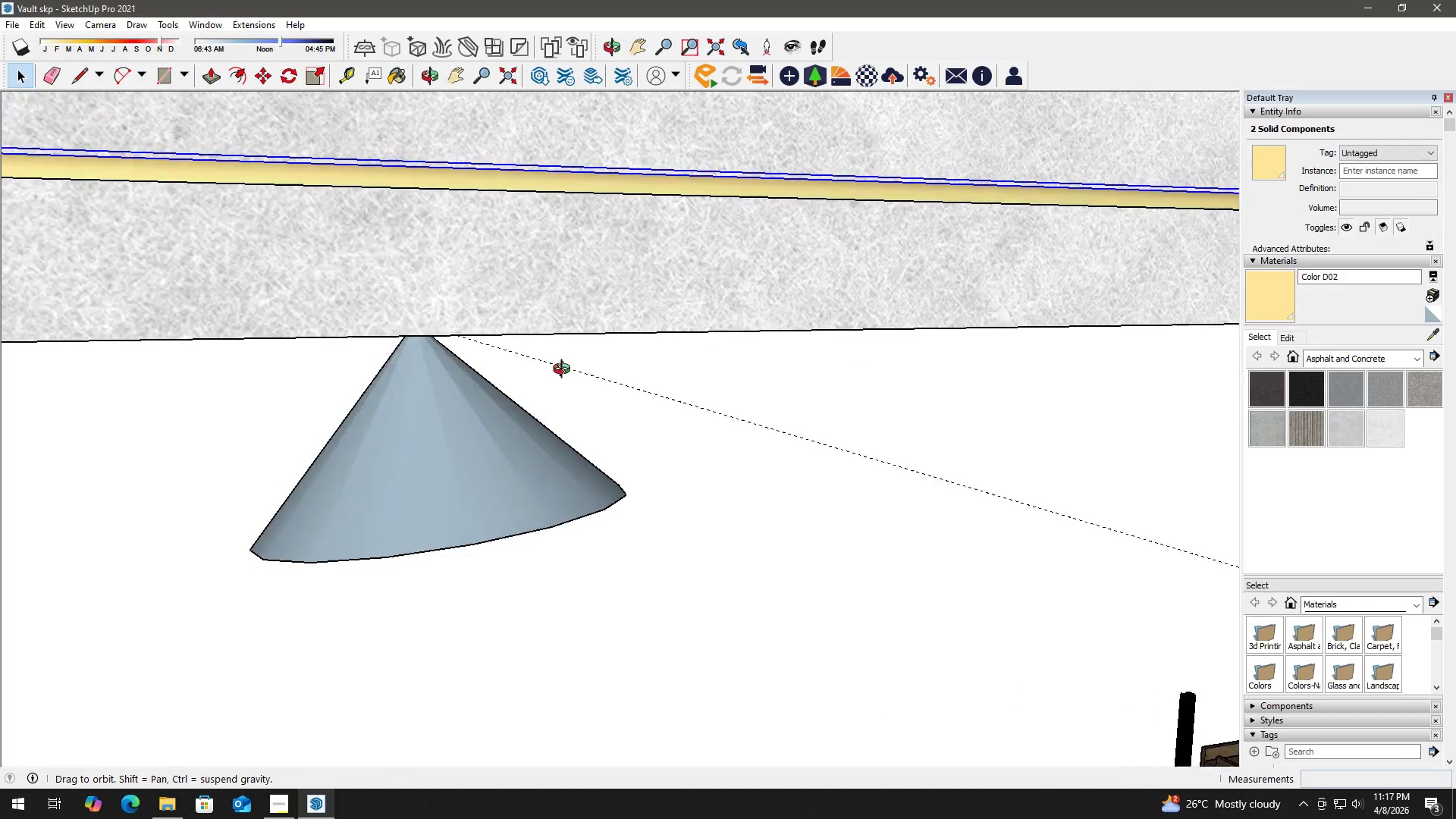 
scroll: coordinate [853, 296], scroll_direction: up, amount: 8.0
 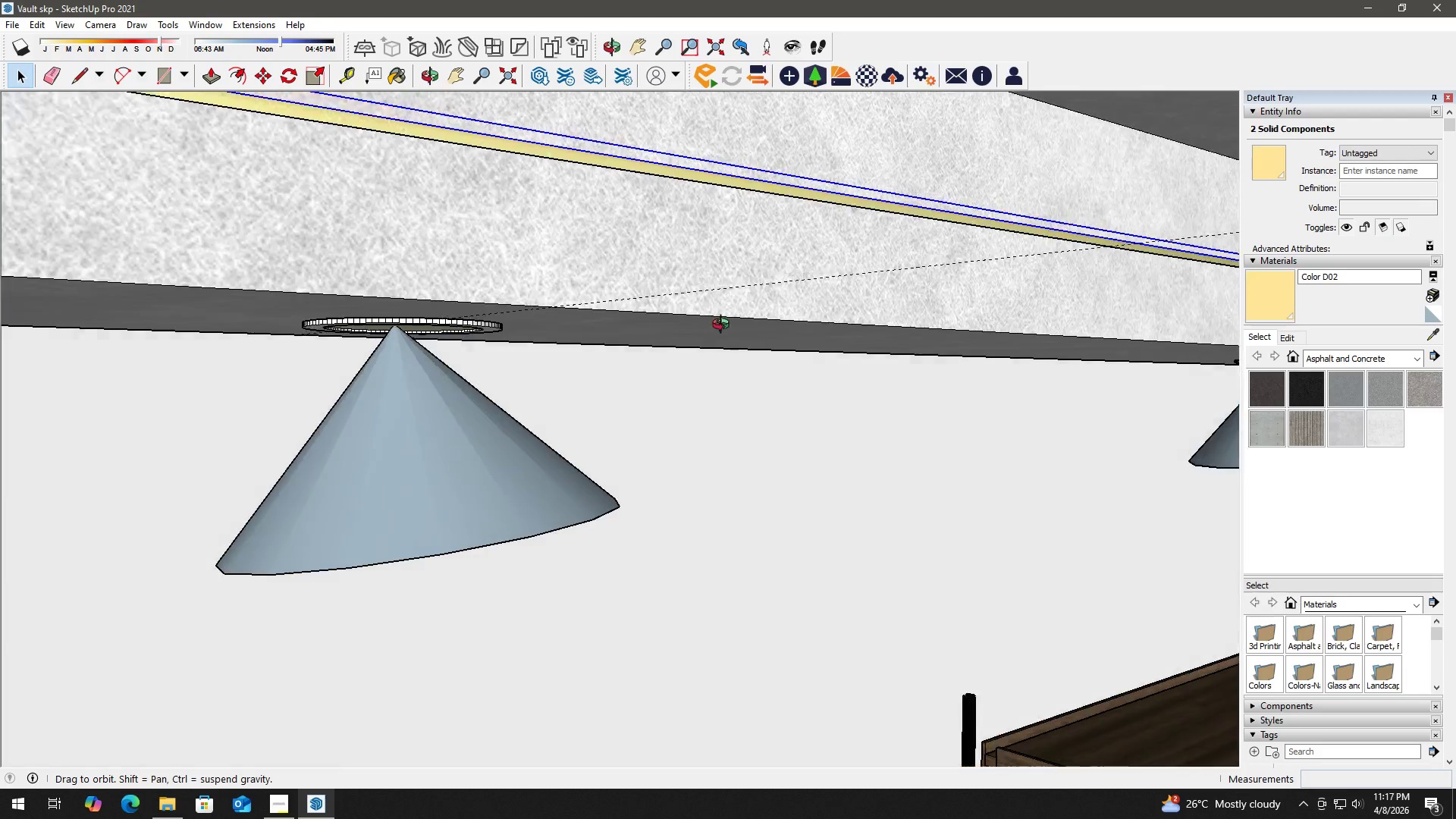 
key(H)
 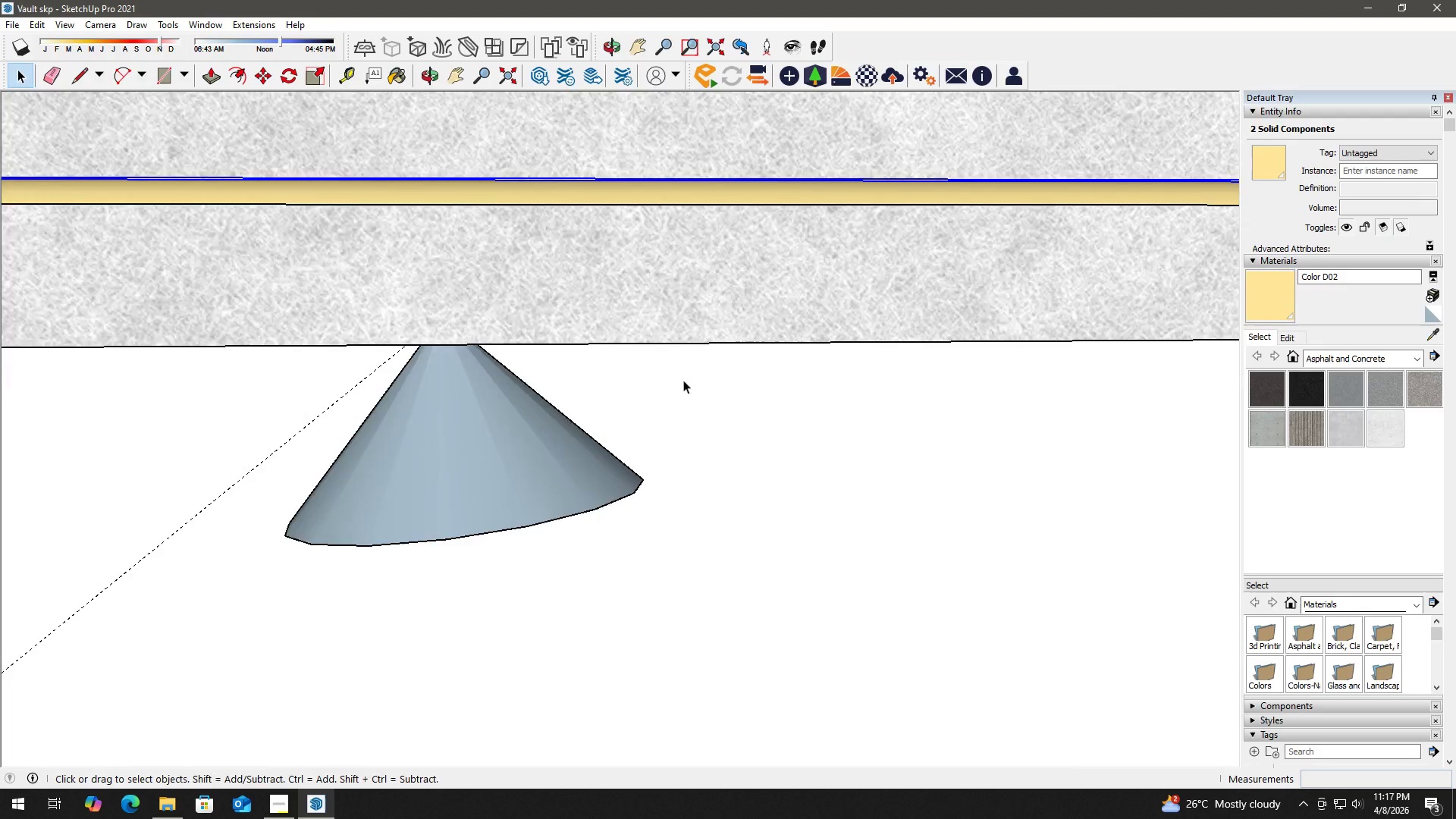 
scroll: coordinate [672, 383], scroll_direction: down, amount: 8.0
 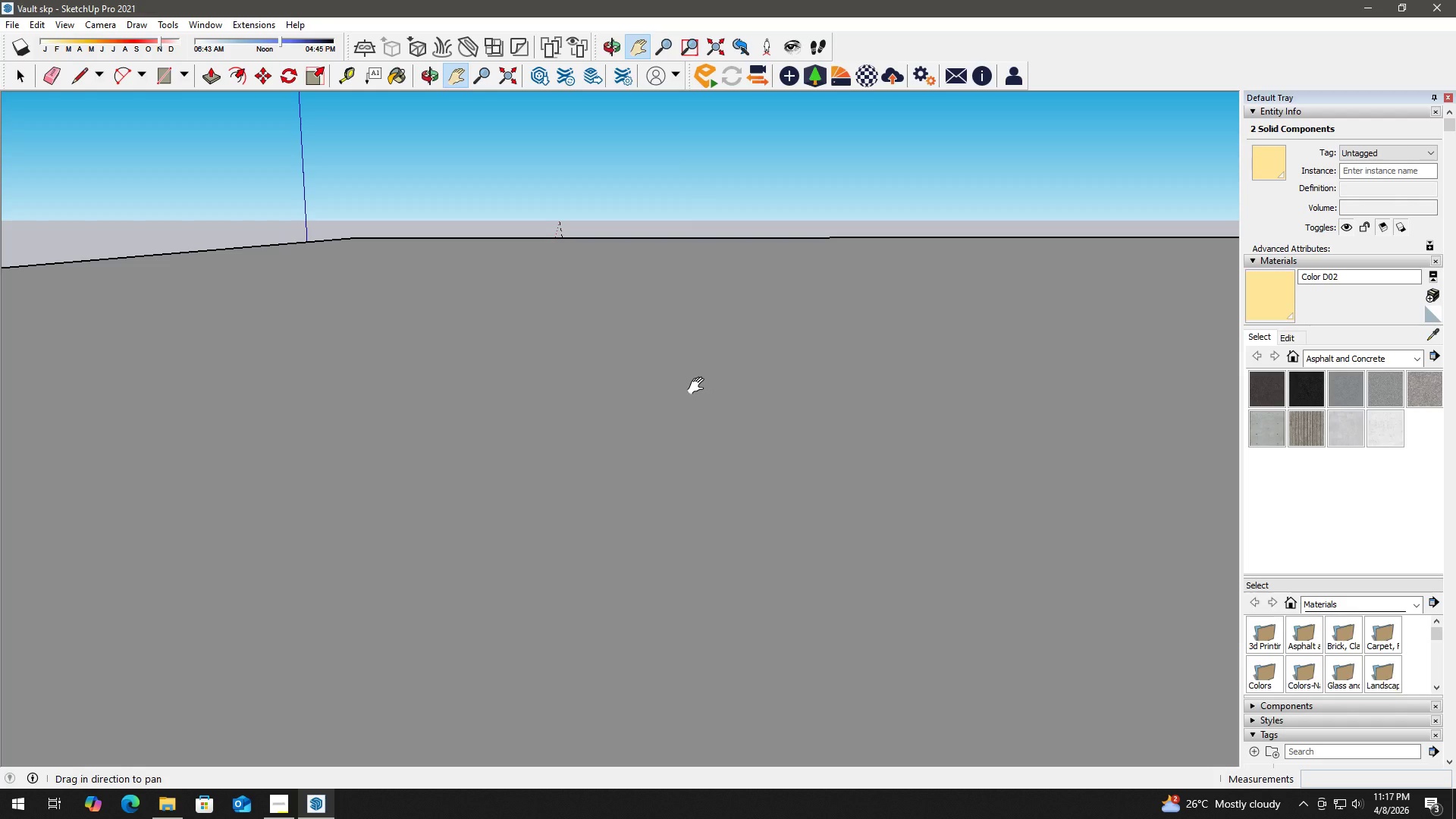 
key(H)
 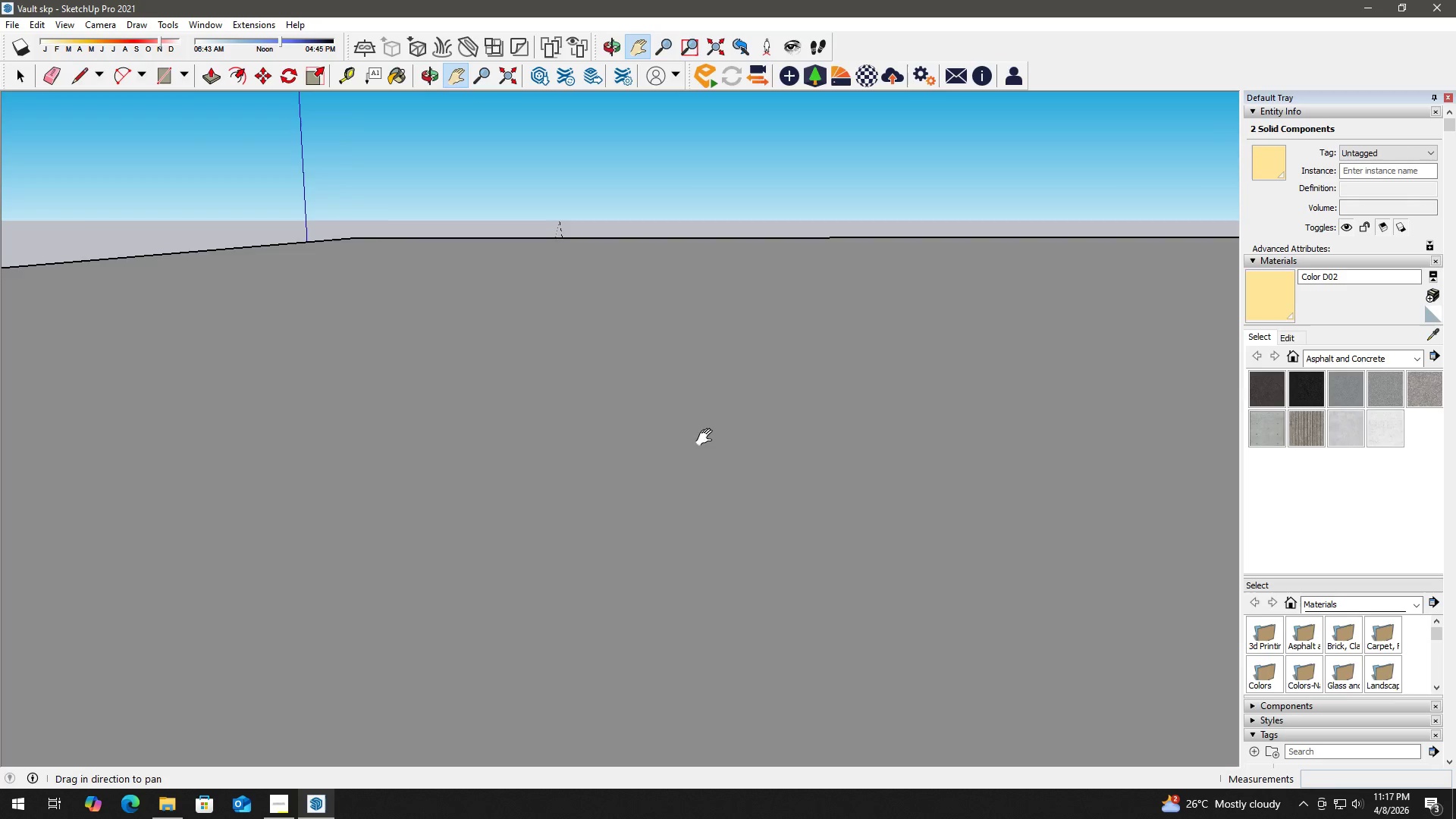 
left_click_drag(start_coordinate=[708, 438], to_coordinate=[624, 314])
 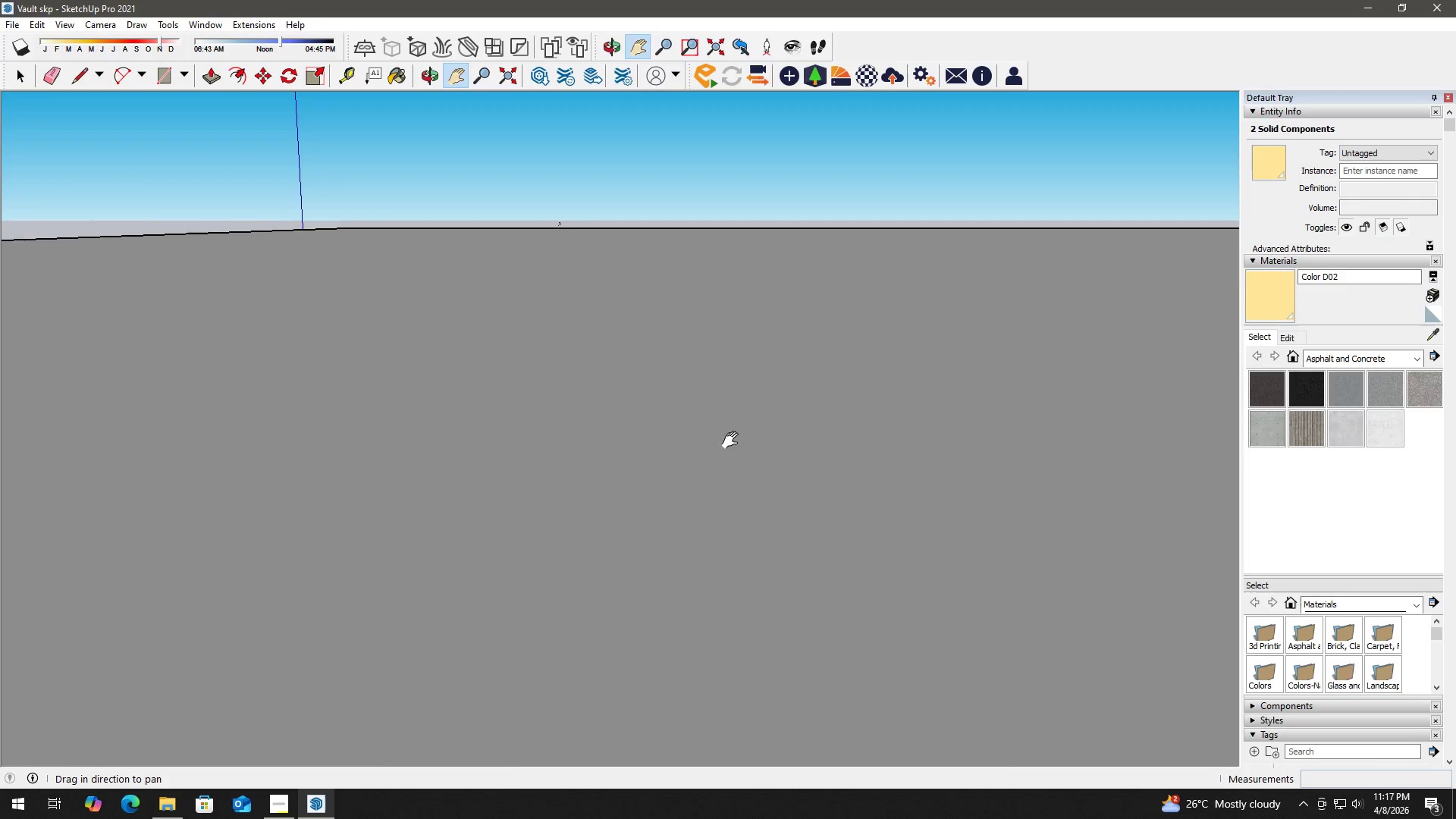 
left_click_drag(start_coordinate=[739, 442], to_coordinate=[652, 168])
 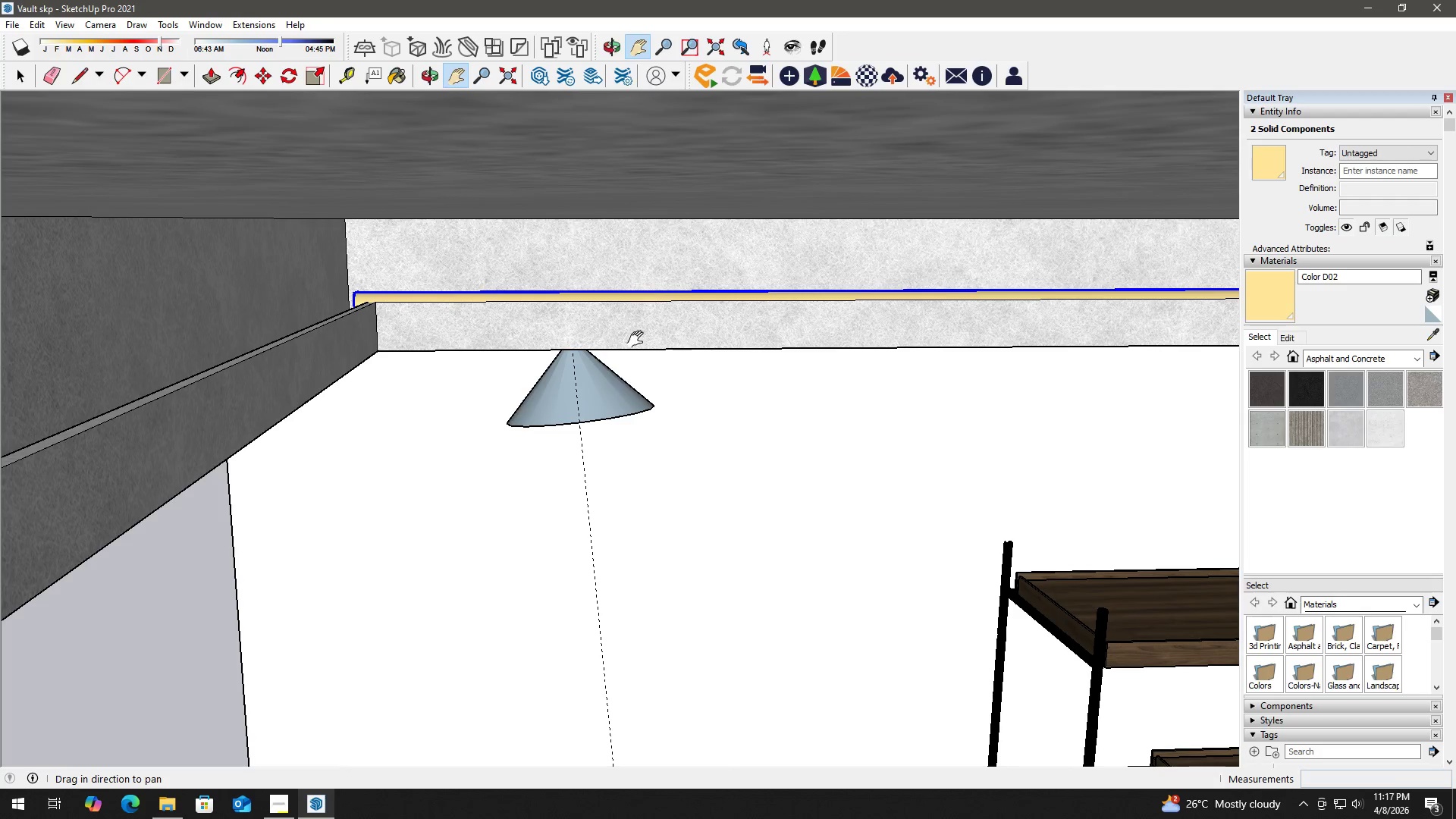 
key(Control+ControlLeft)
 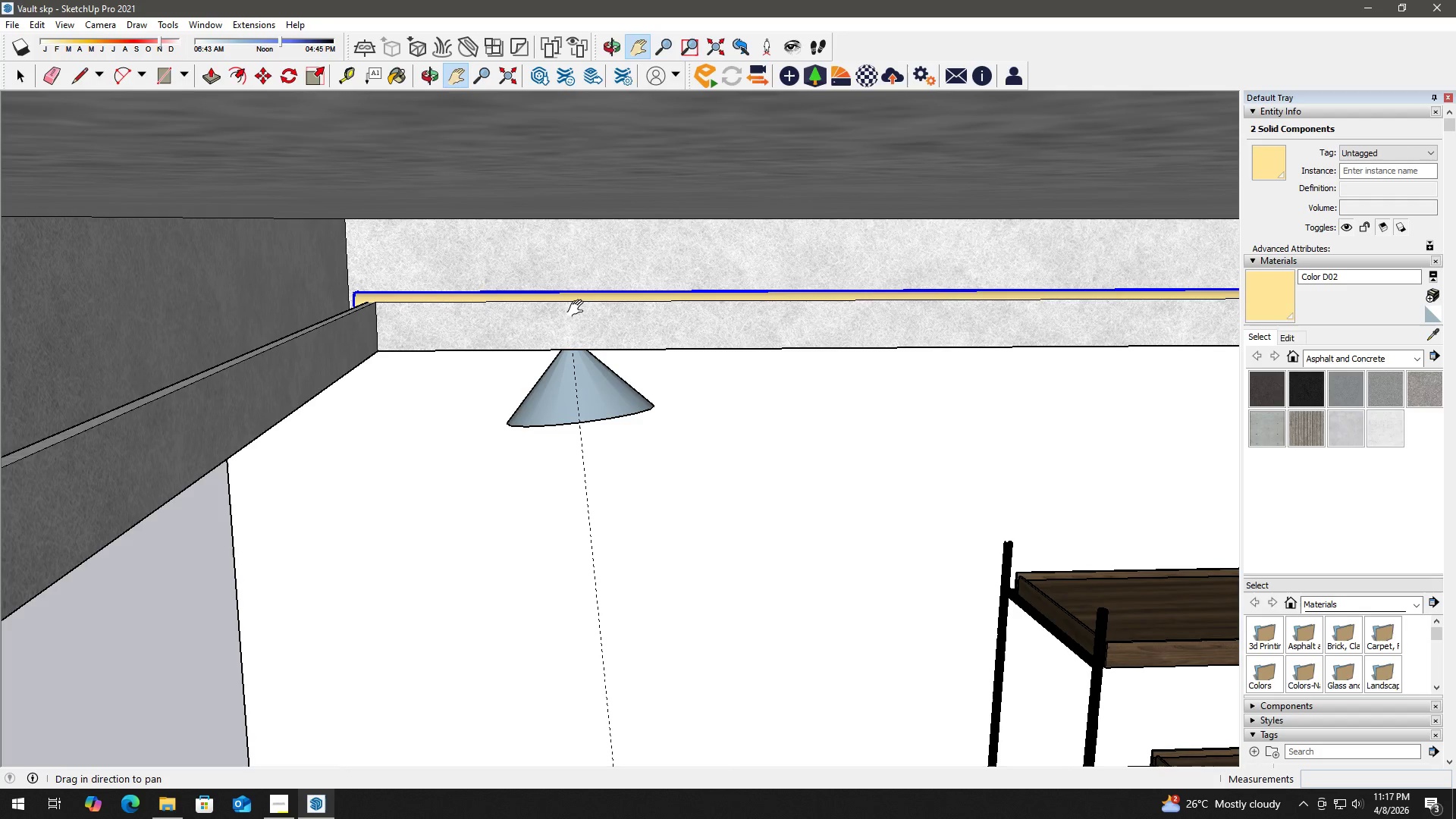 
key(Control+S)
 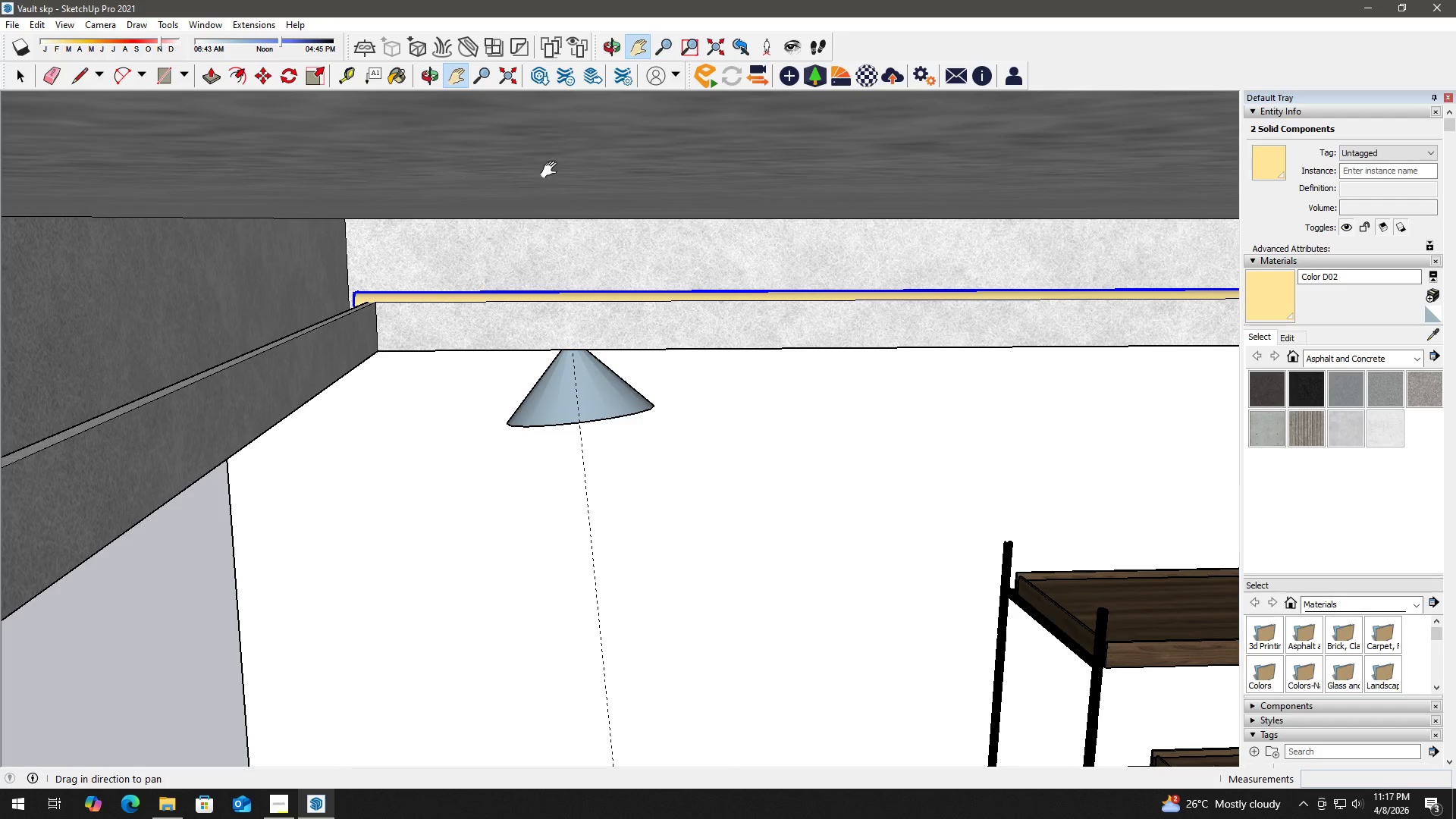 
left_click([784, 73])
 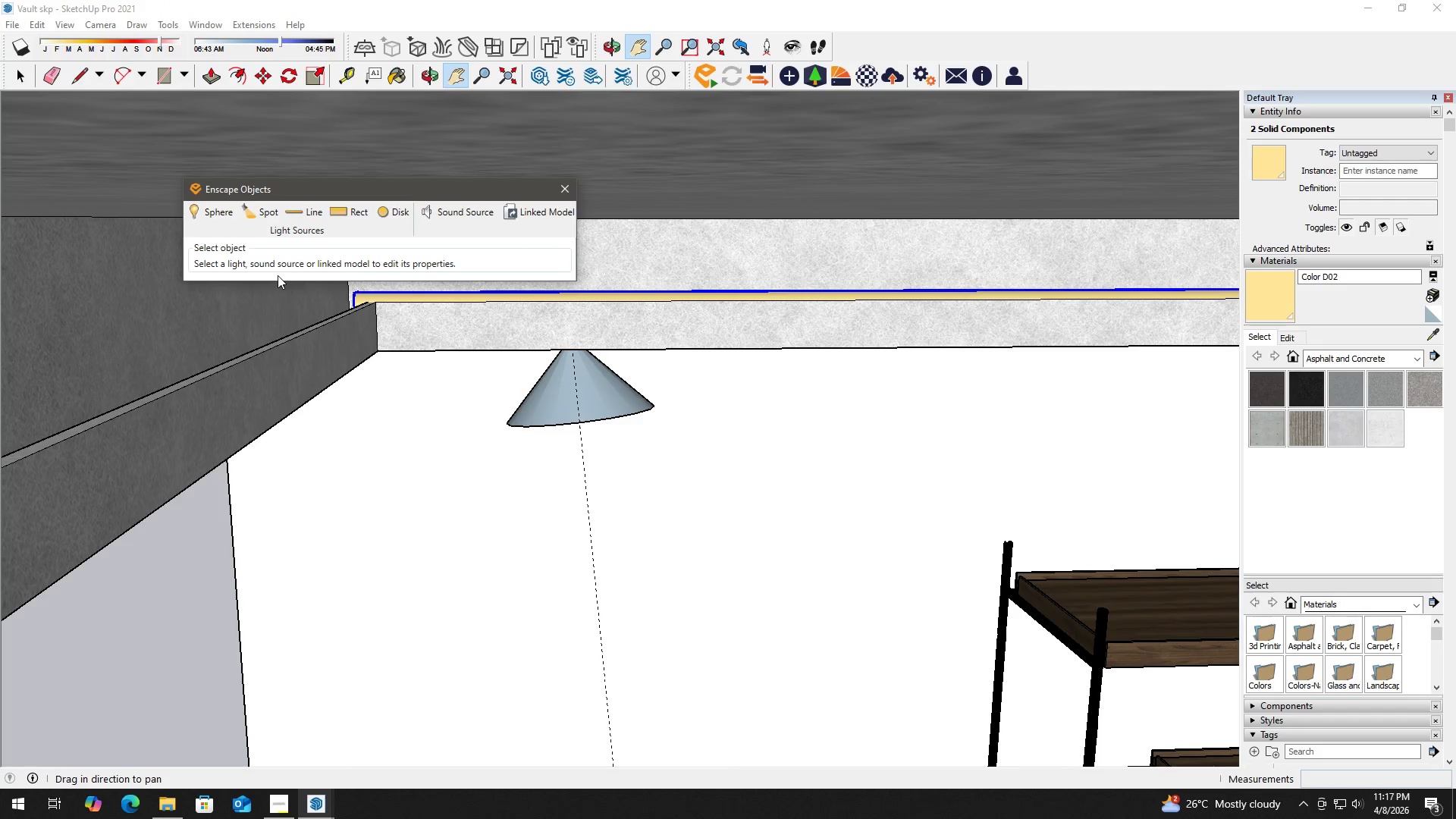 
left_click([302, 216])
 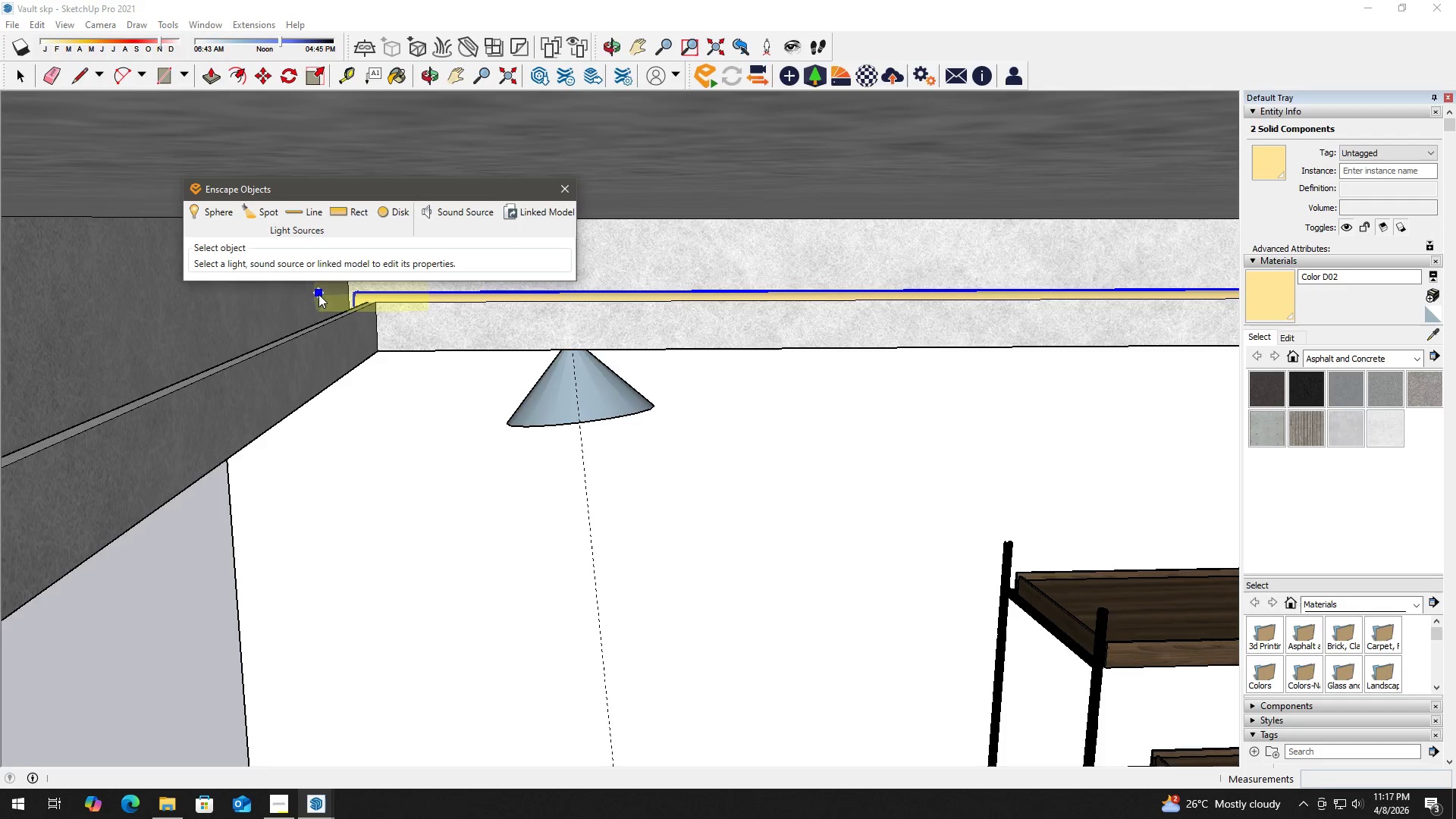 
scroll: coordinate [363, 301], scroll_direction: up, amount: 7.0
 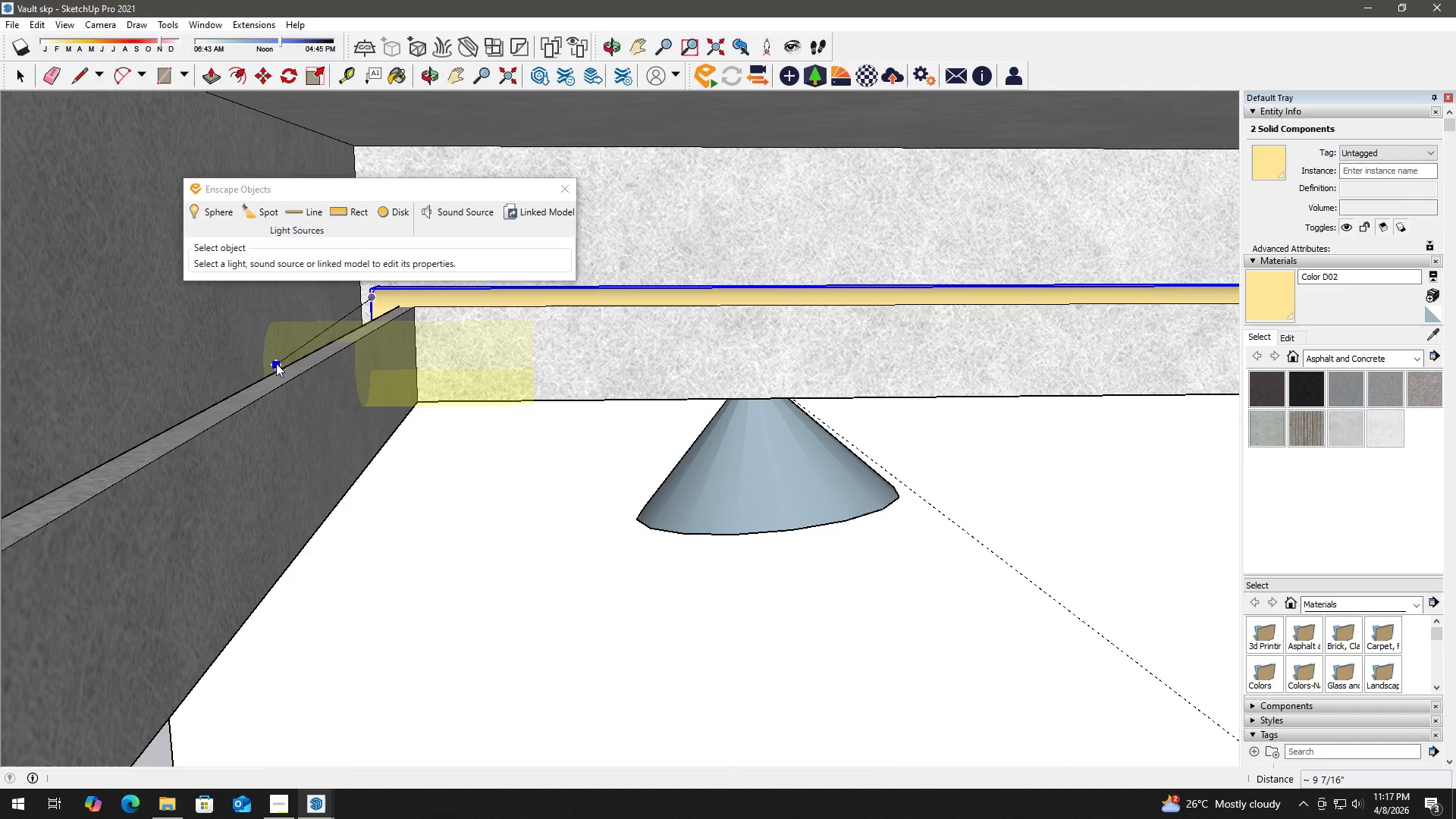 
left_click([278, 348])
 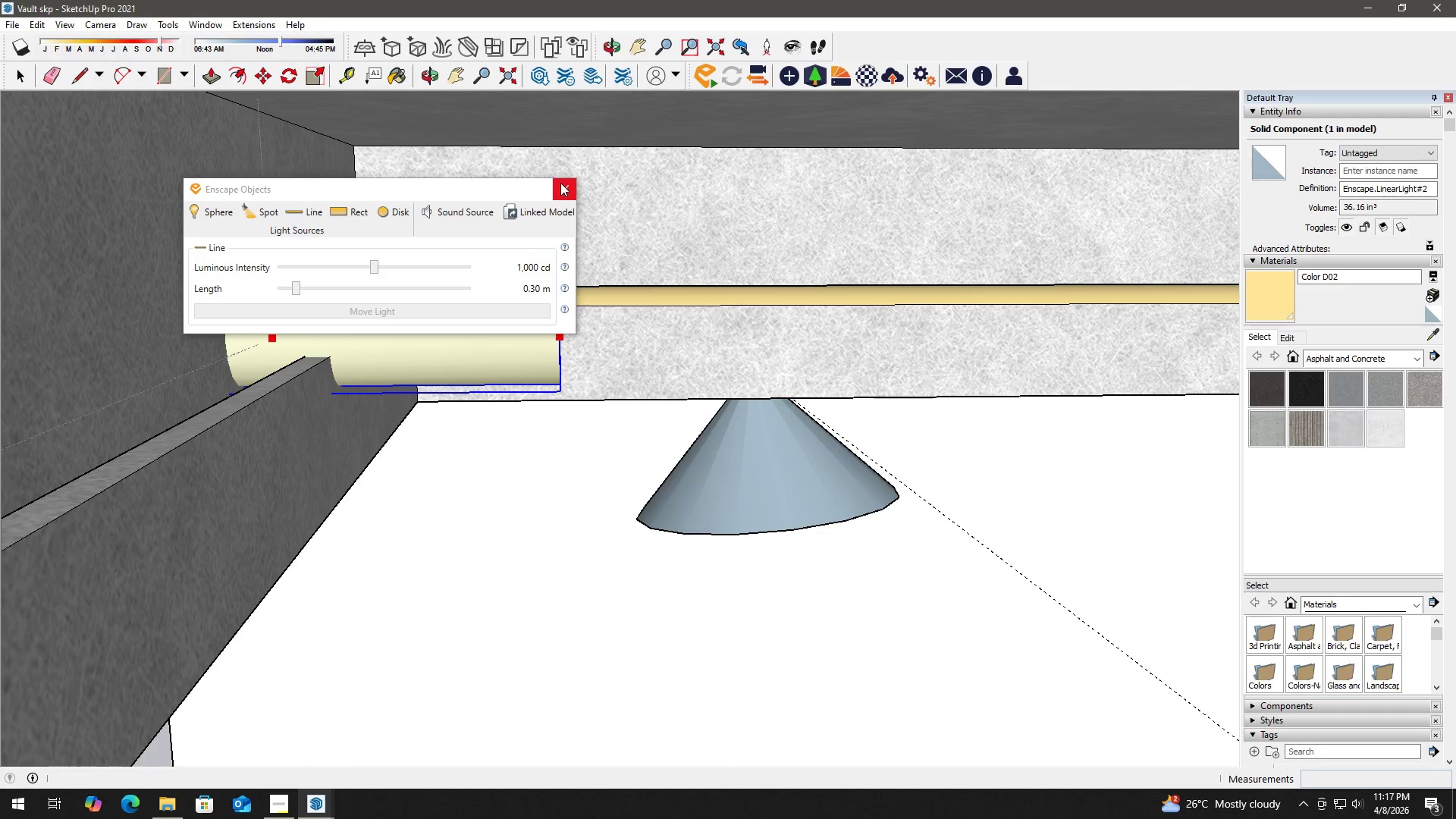 
left_click([561, 183])
 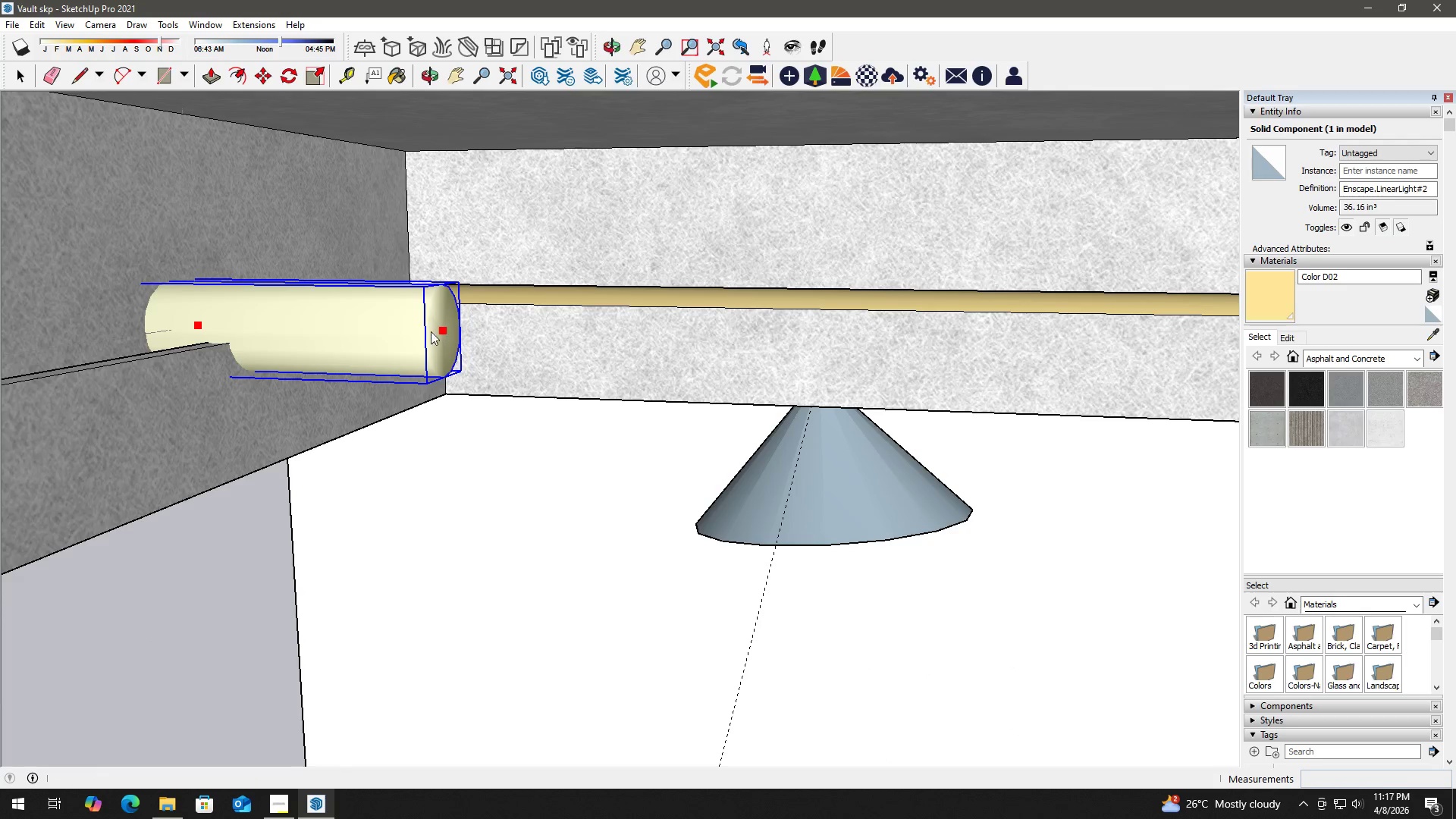 
left_click([198, 326])
 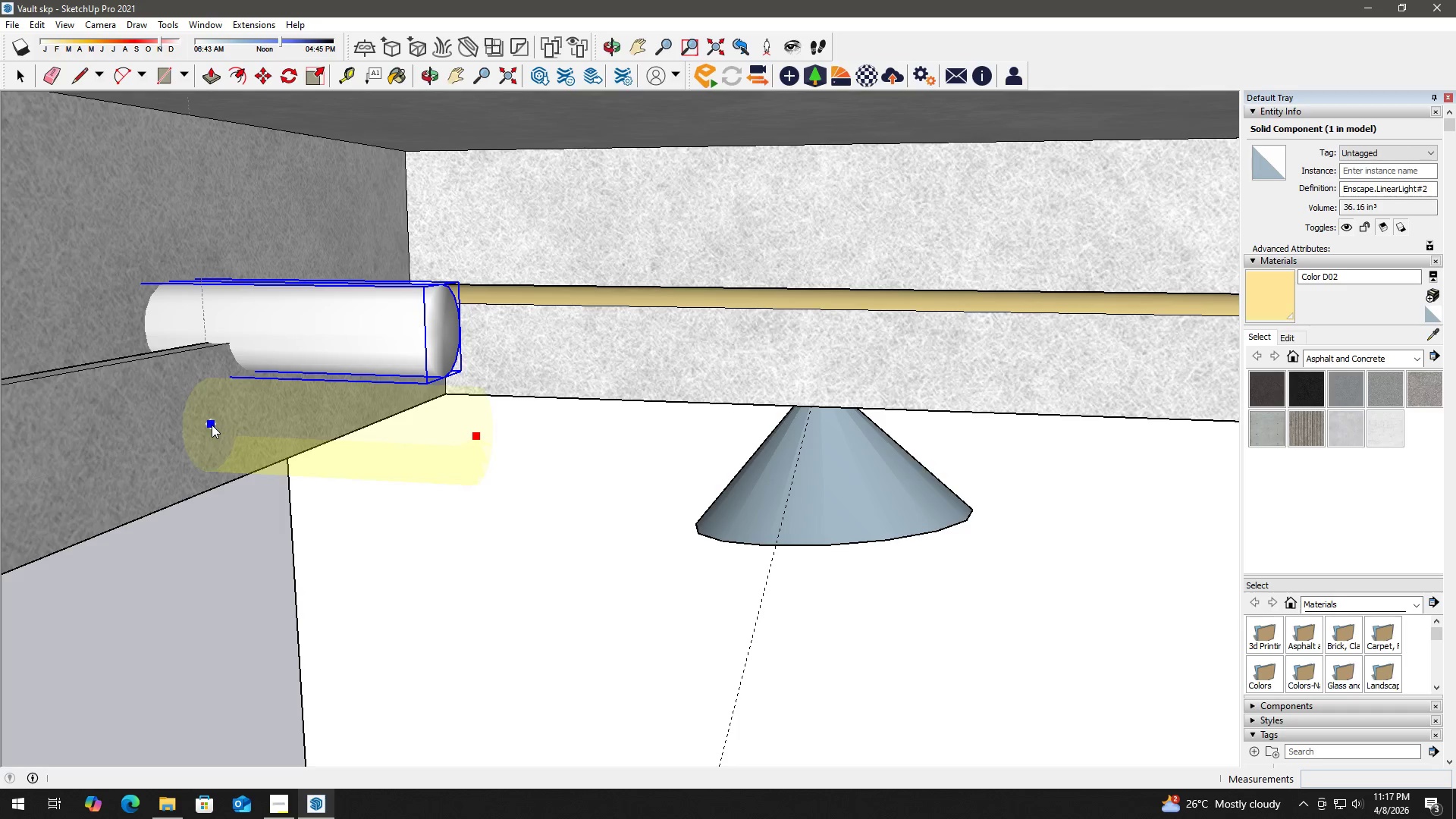 
key(Escape)
 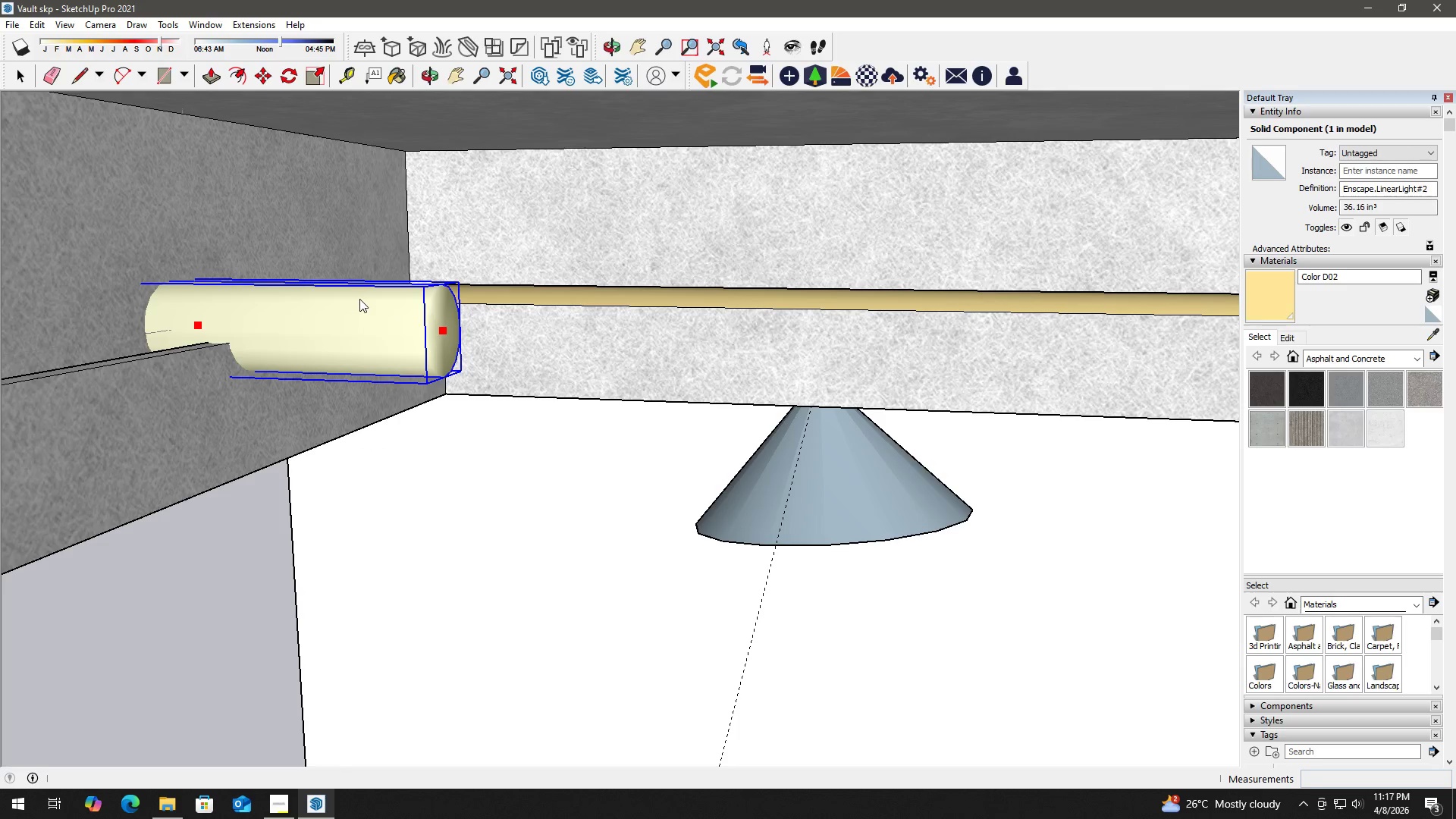 
key(M)
 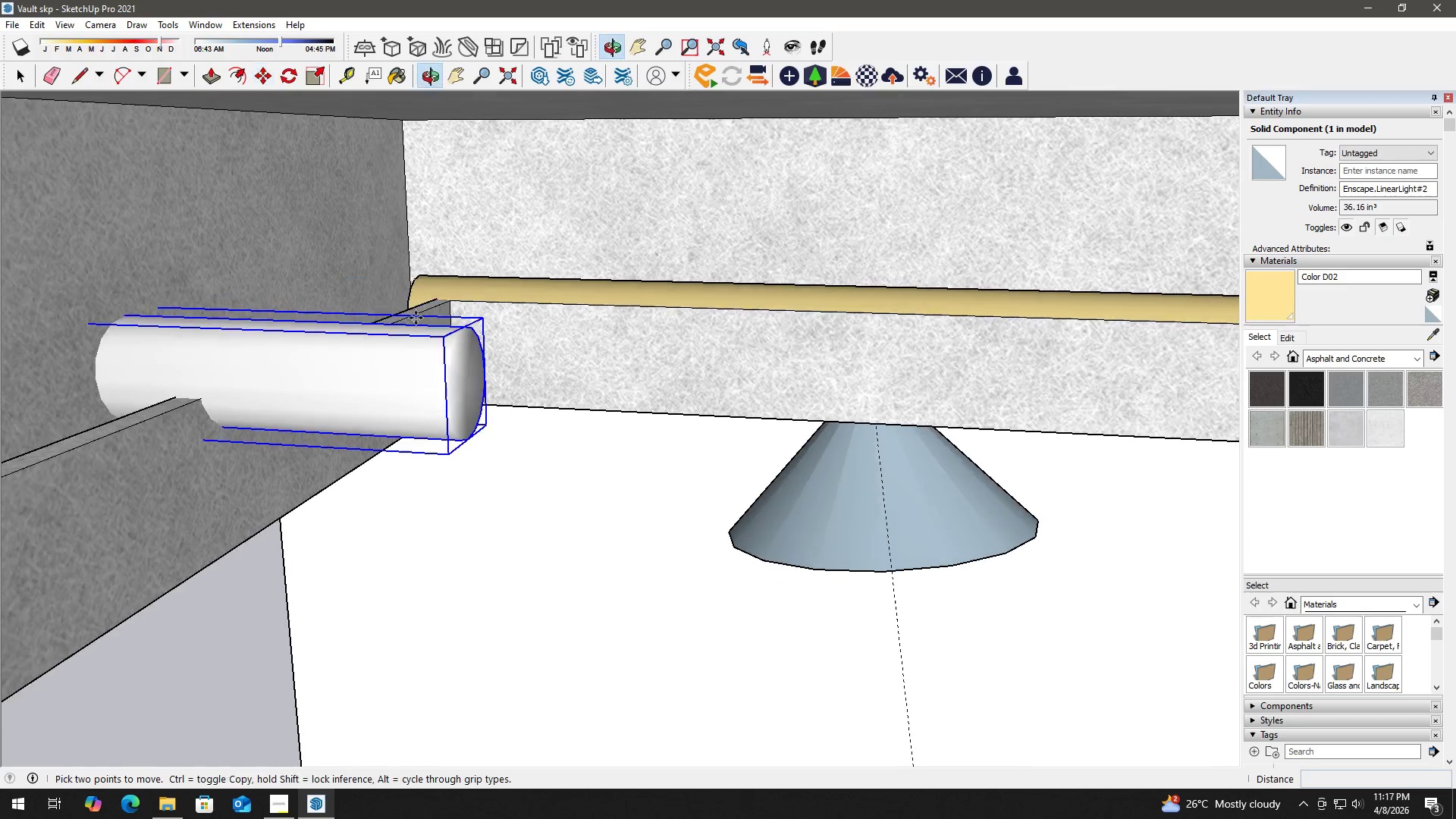 
scroll: coordinate [416, 321], scroll_direction: up, amount: 4.0
 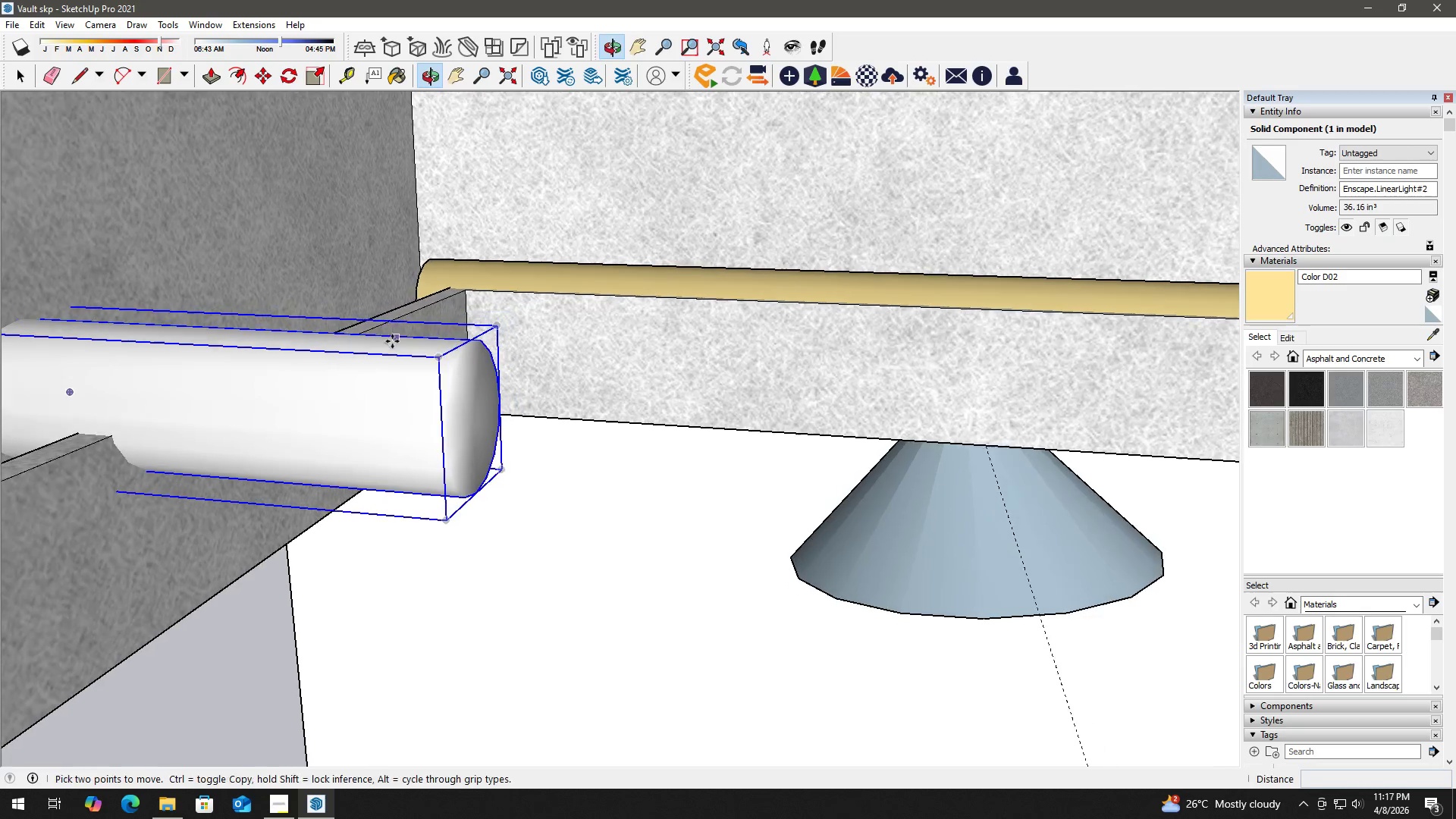 
scroll: coordinate [355, 352], scroll_direction: down, amount: 4.0
 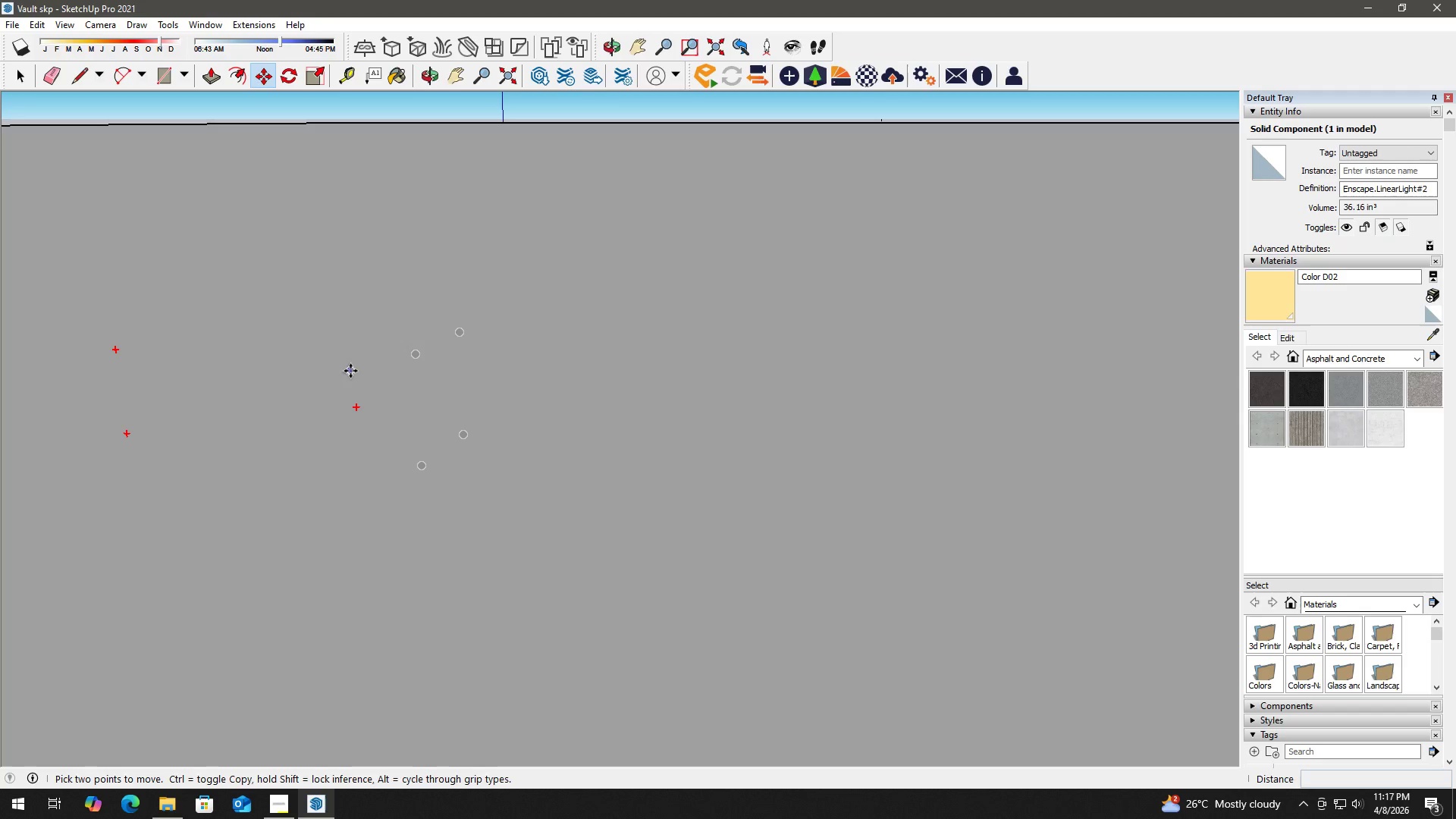 
hold_key(key=ShiftLeft, duration=1.3)
 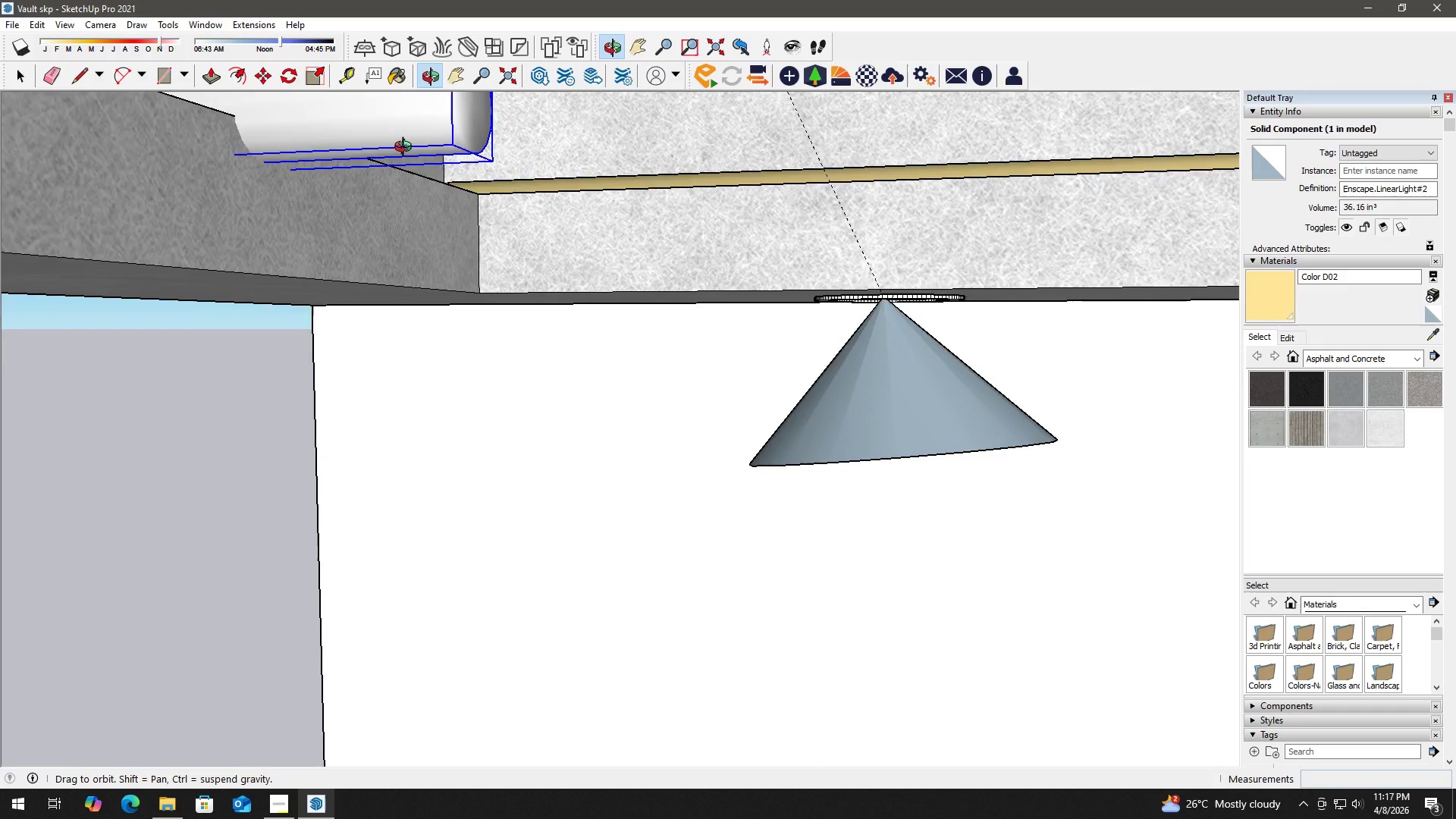 
hold_key(key=ShiftLeft, duration=1.52)
 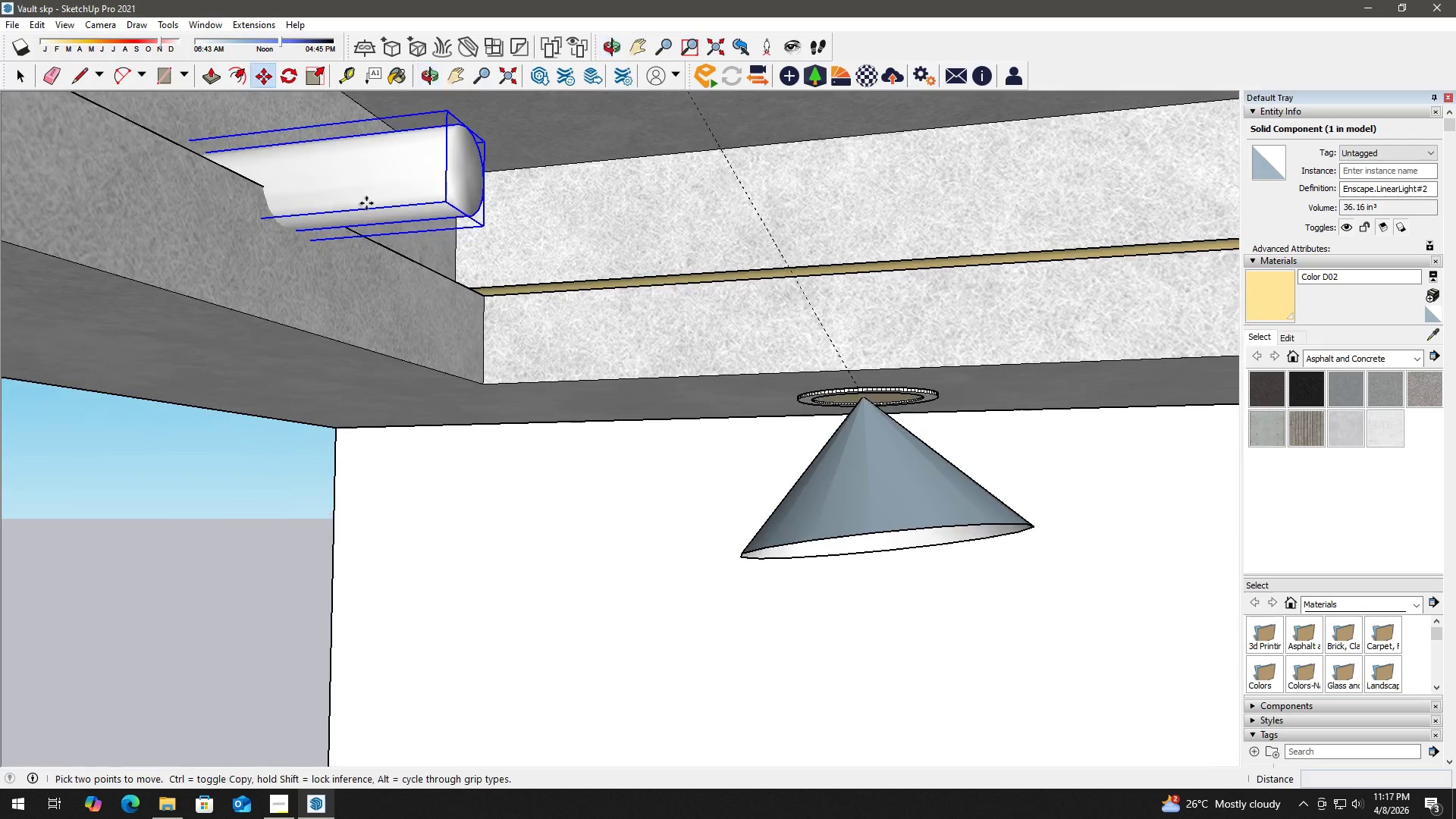 
hold_key(key=ShiftLeft, duration=0.45)
 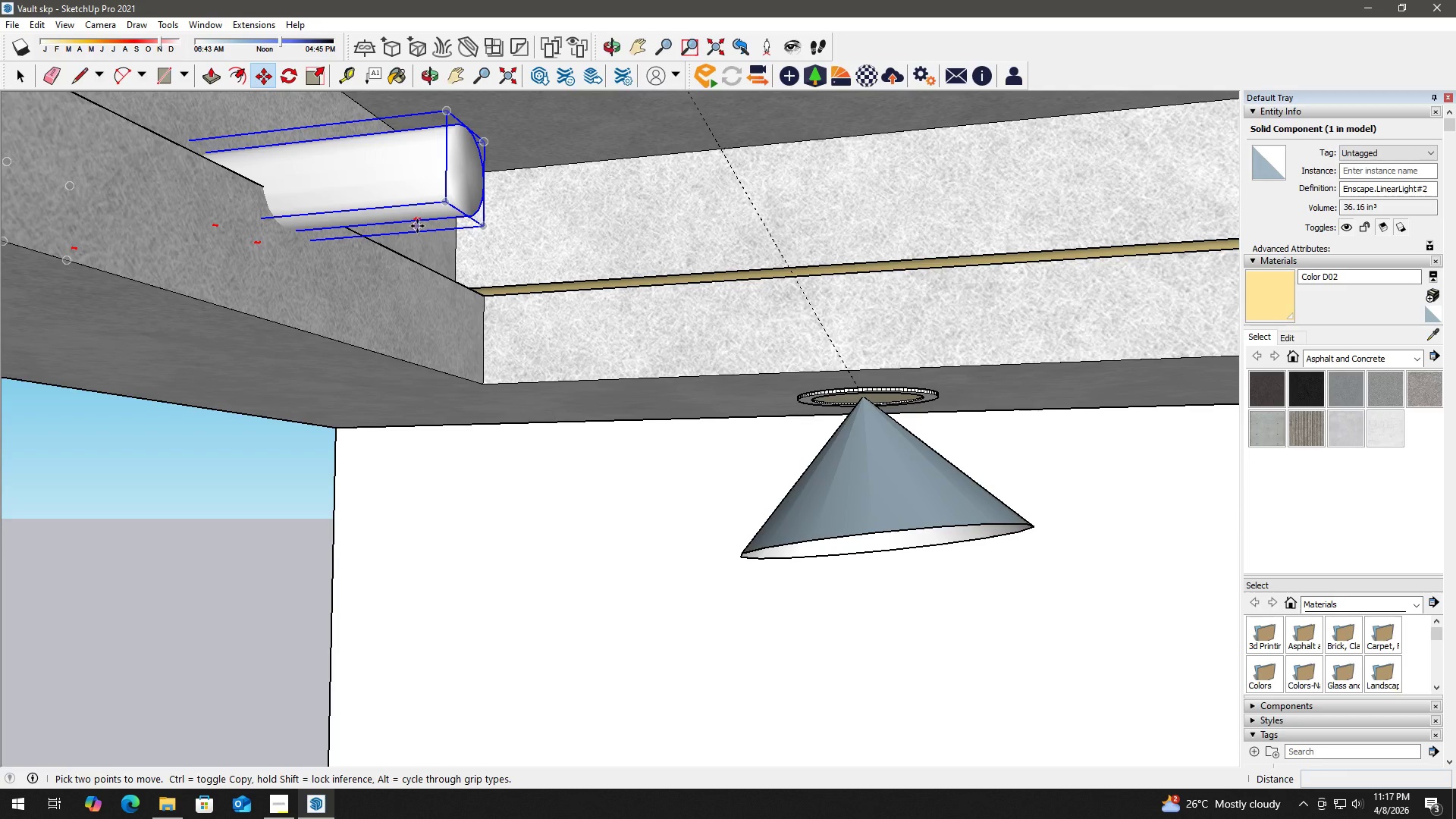 
scroll: coordinate [347, 268], scroll_direction: down, amount: 1.0
 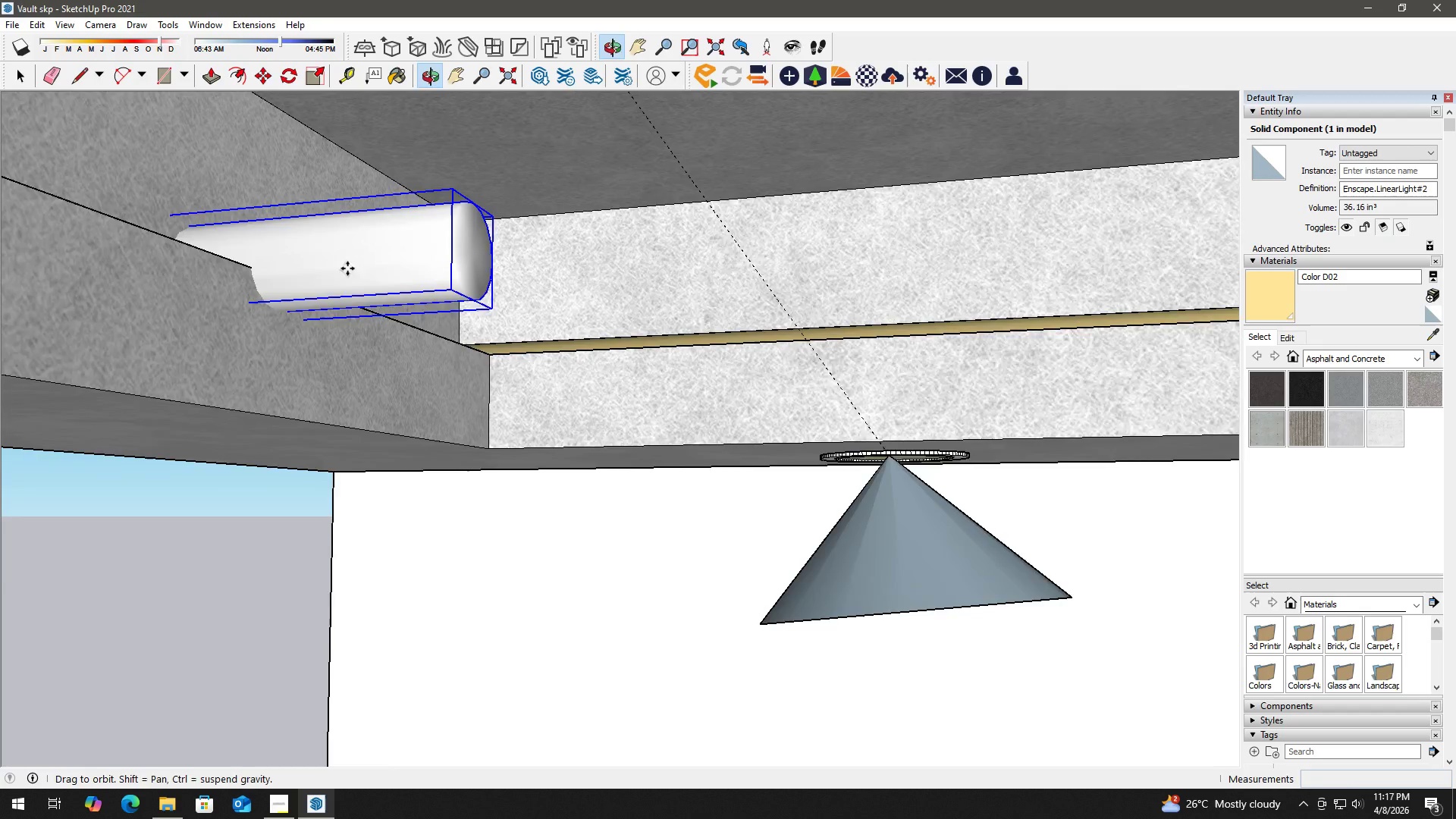 
scroll: coordinate [416, 229], scroll_direction: up, amount: 1.0
 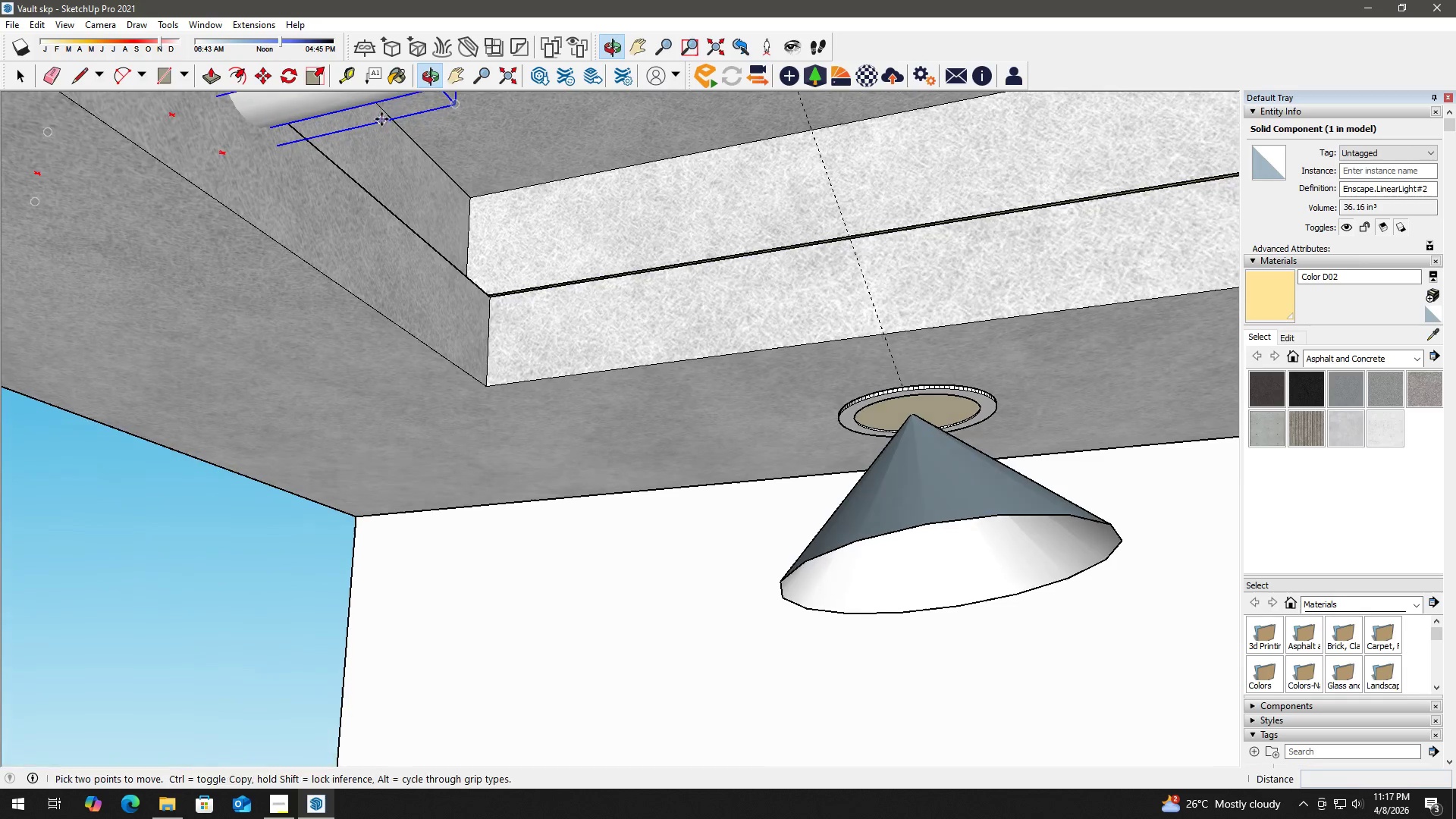 
hold_key(key=ShiftLeft, duration=0.55)
 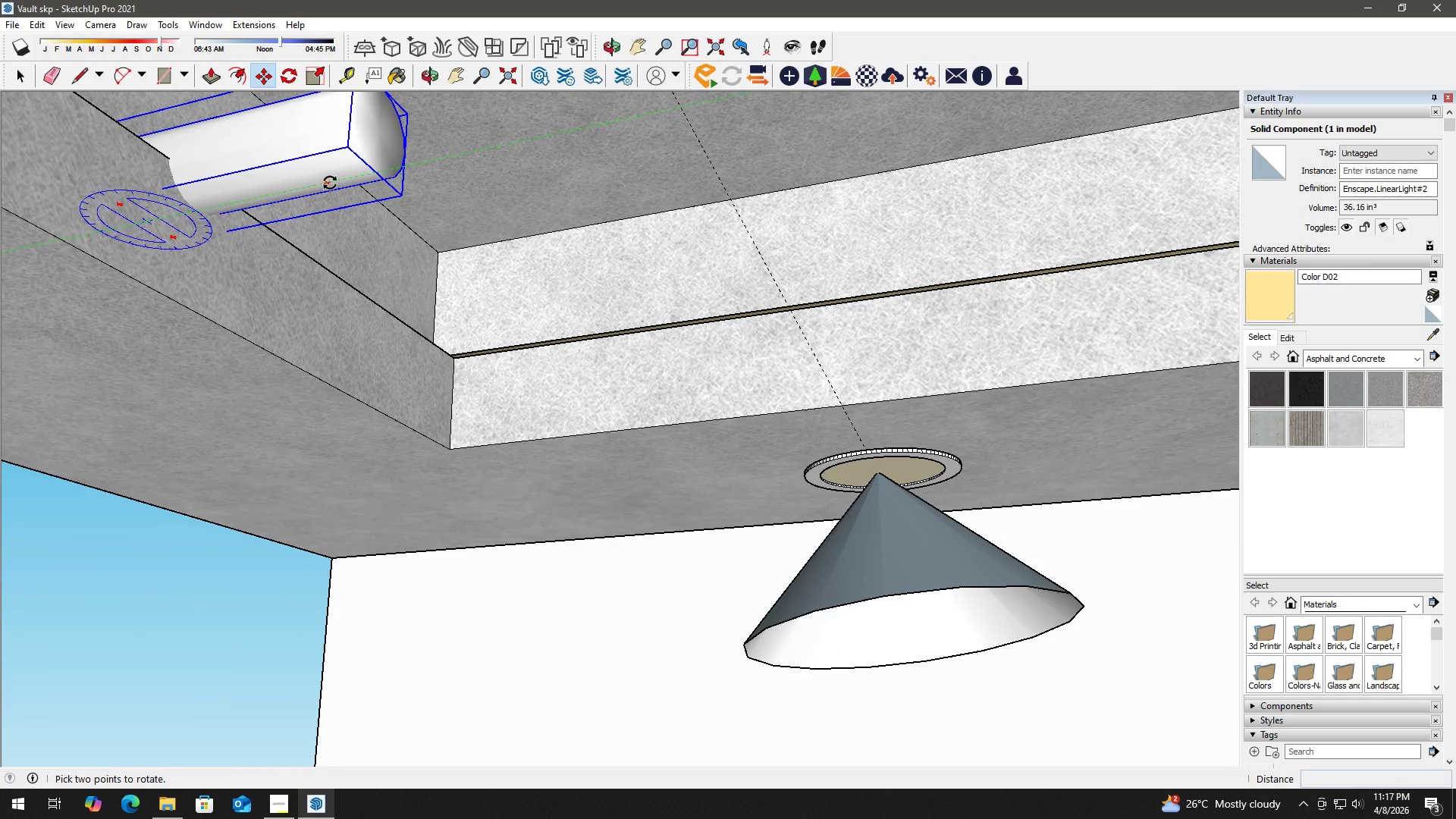 
left_click([330, 183])
 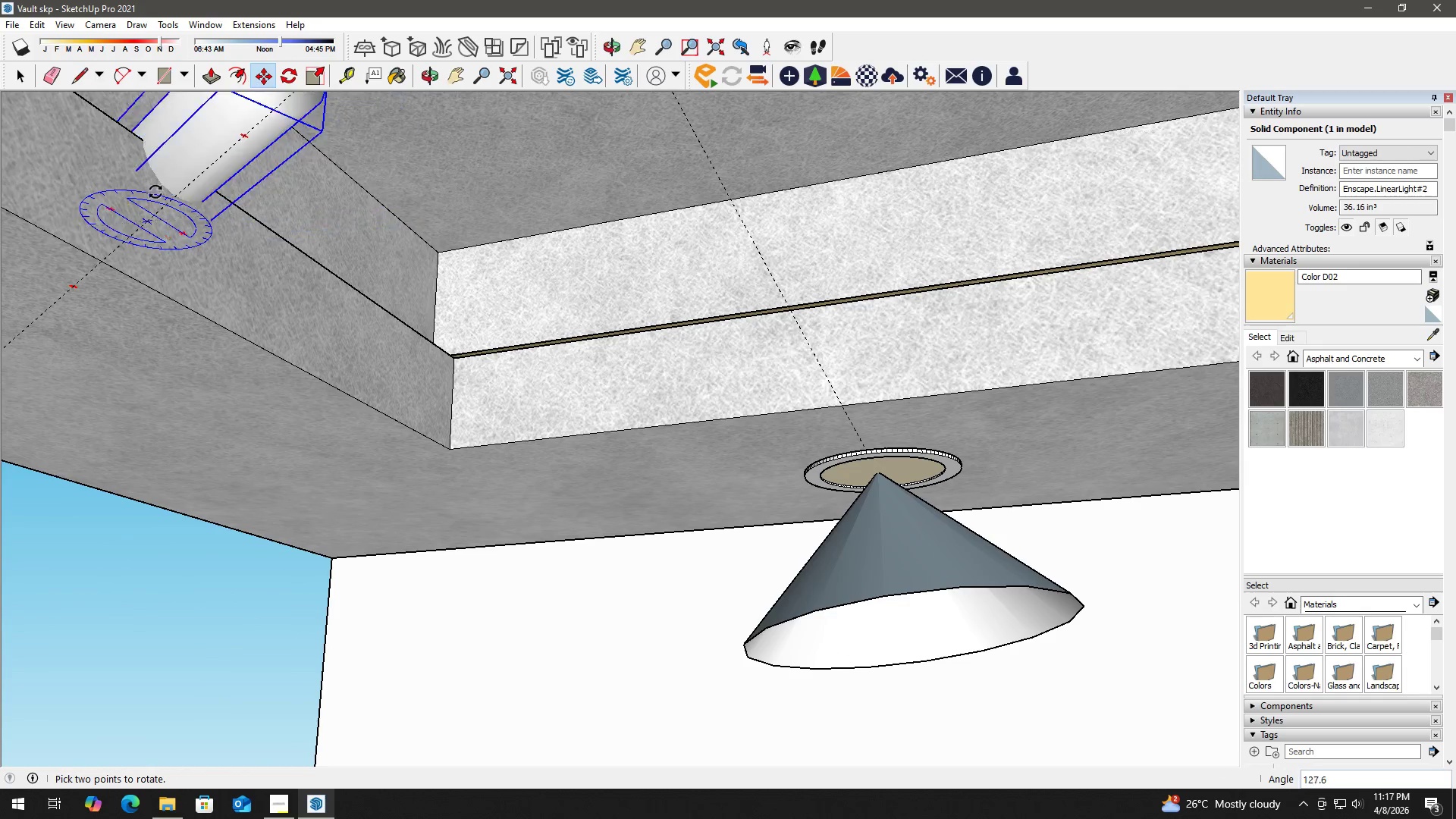 
hold_key(key=ShiftLeft, duration=0.61)
 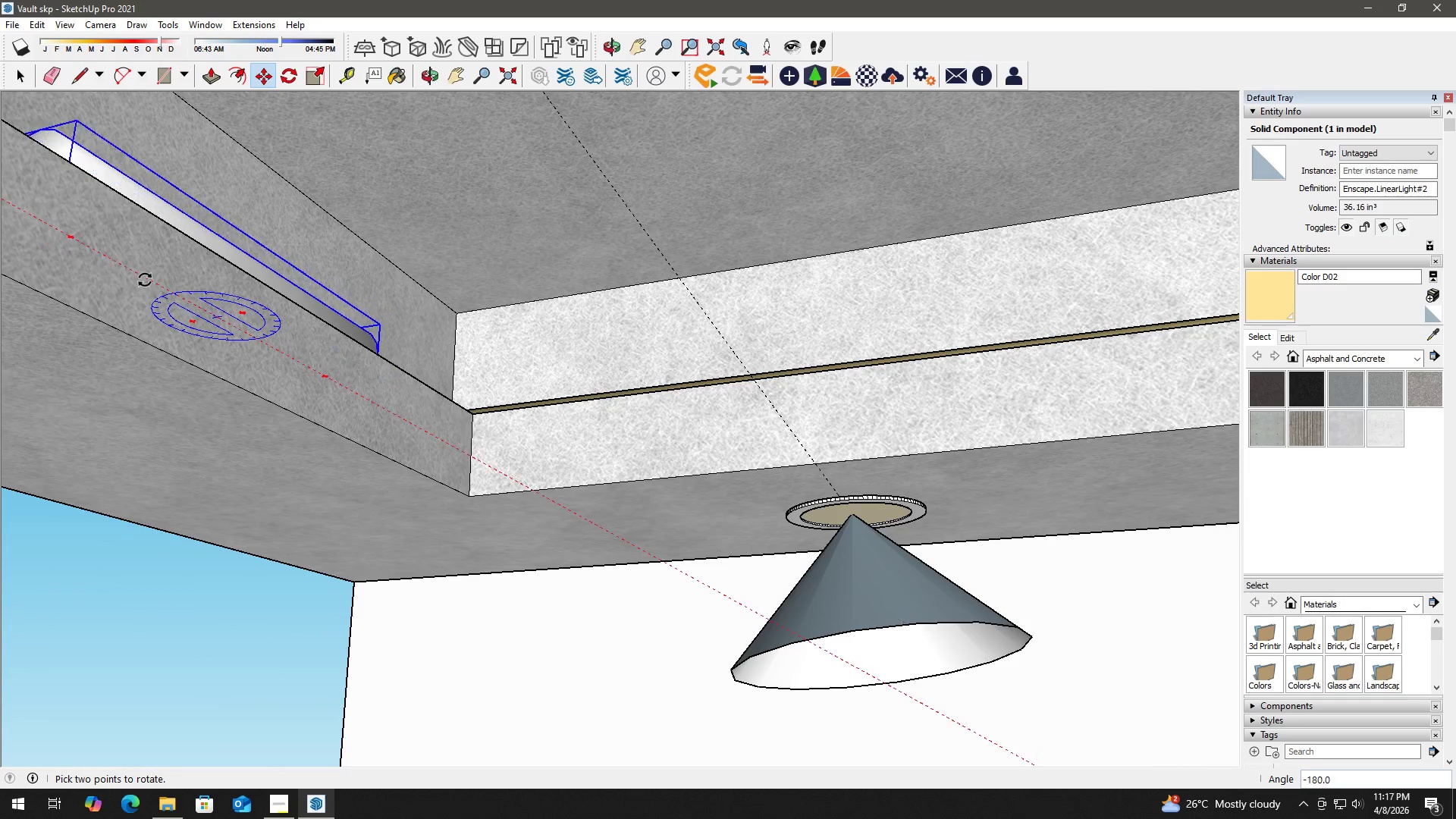 
scroll: coordinate [139, 192], scroll_direction: down, amount: 2.0
 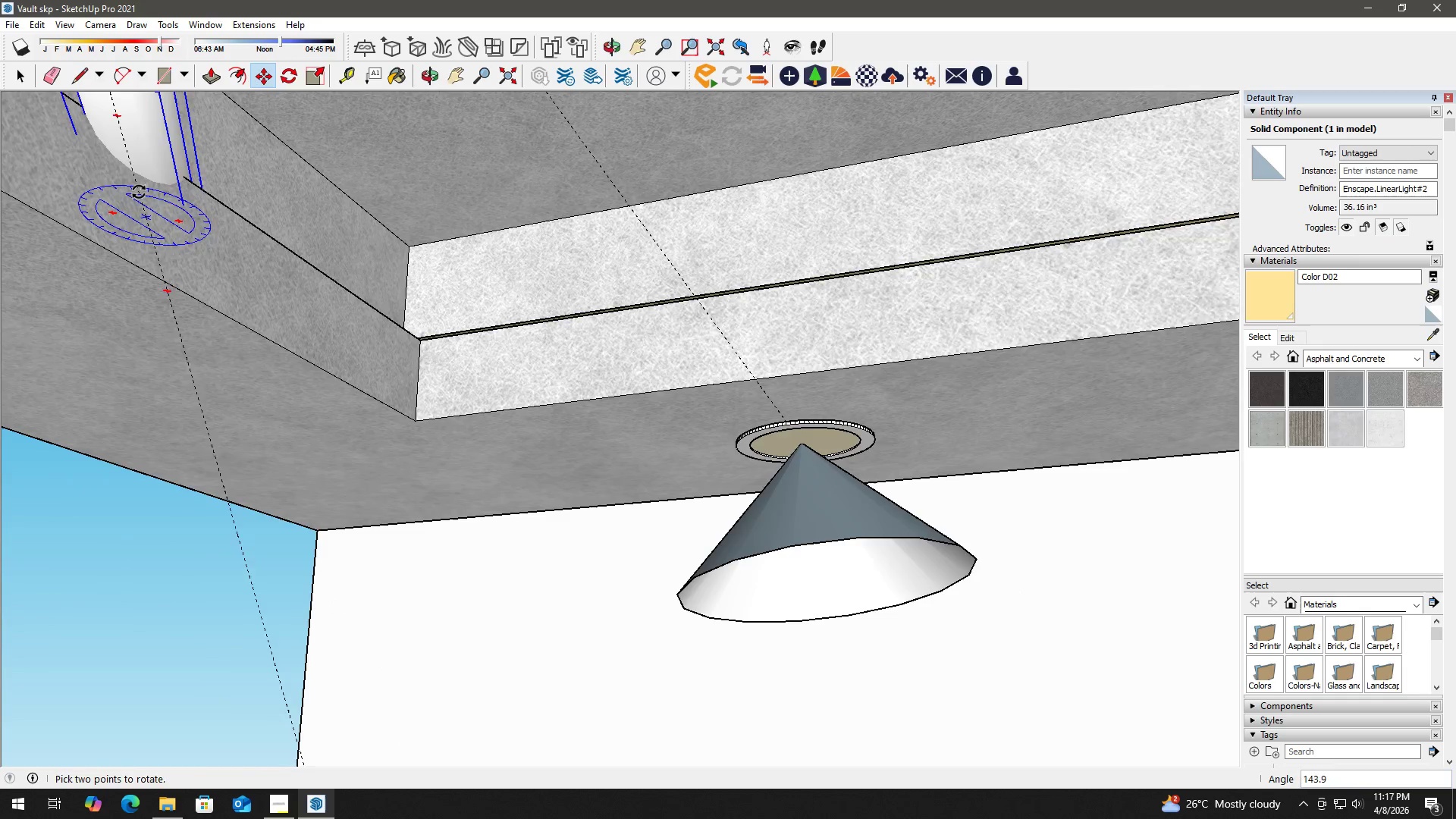 
left_click([145, 280])
 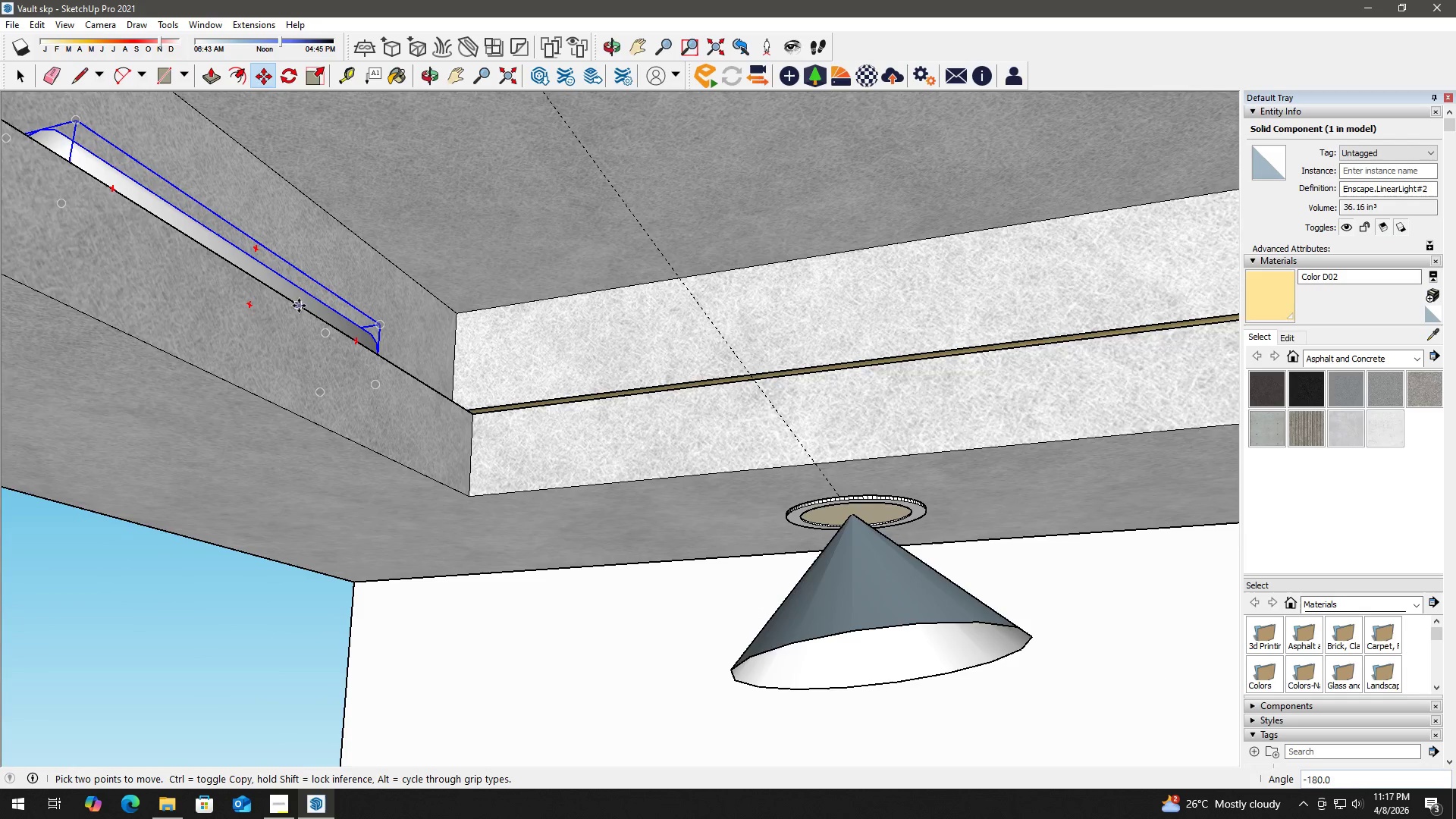 
scroll: coordinate [312, 306], scroll_direction: up, amount: 1.0
 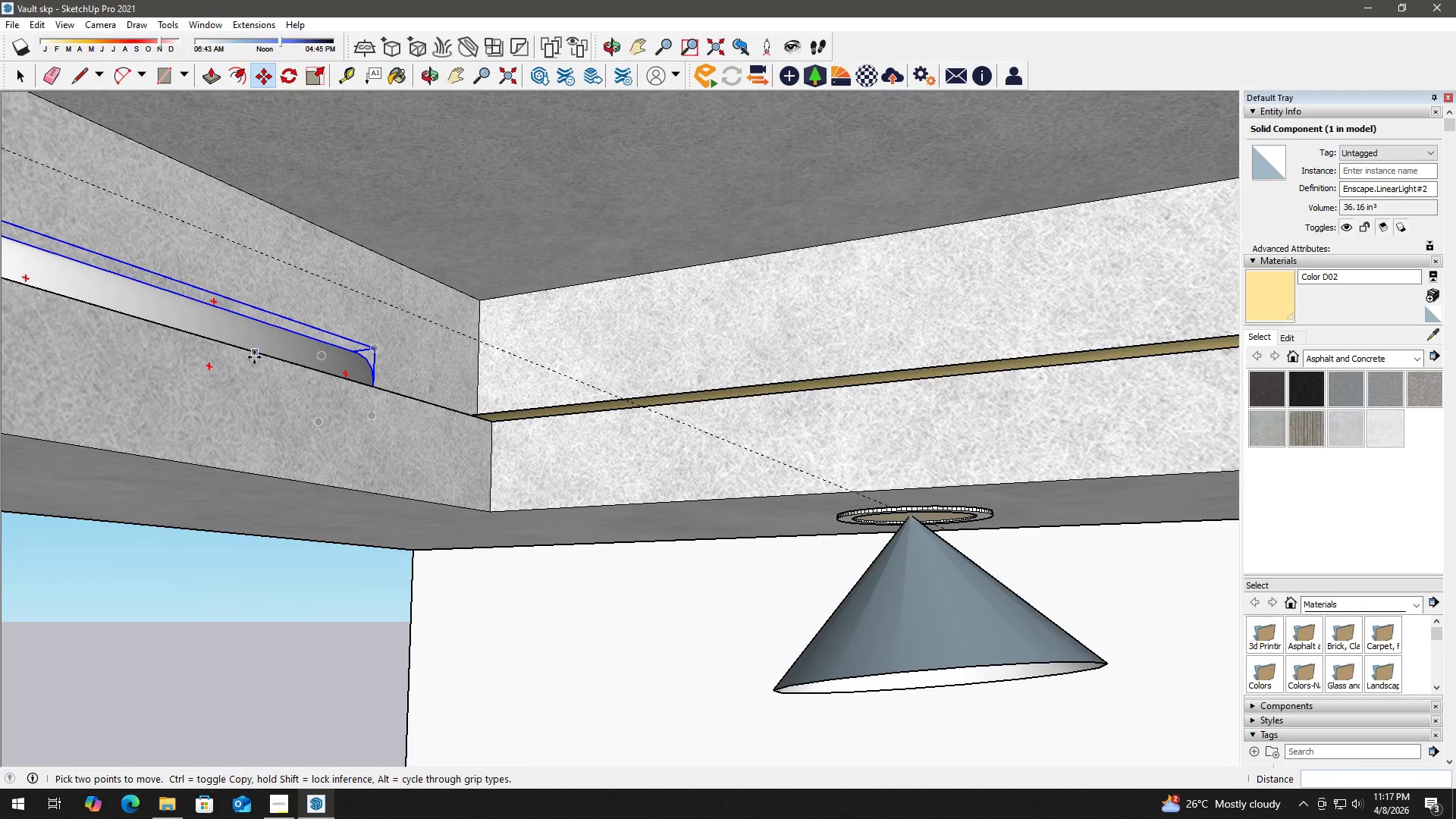 
key(Space)
 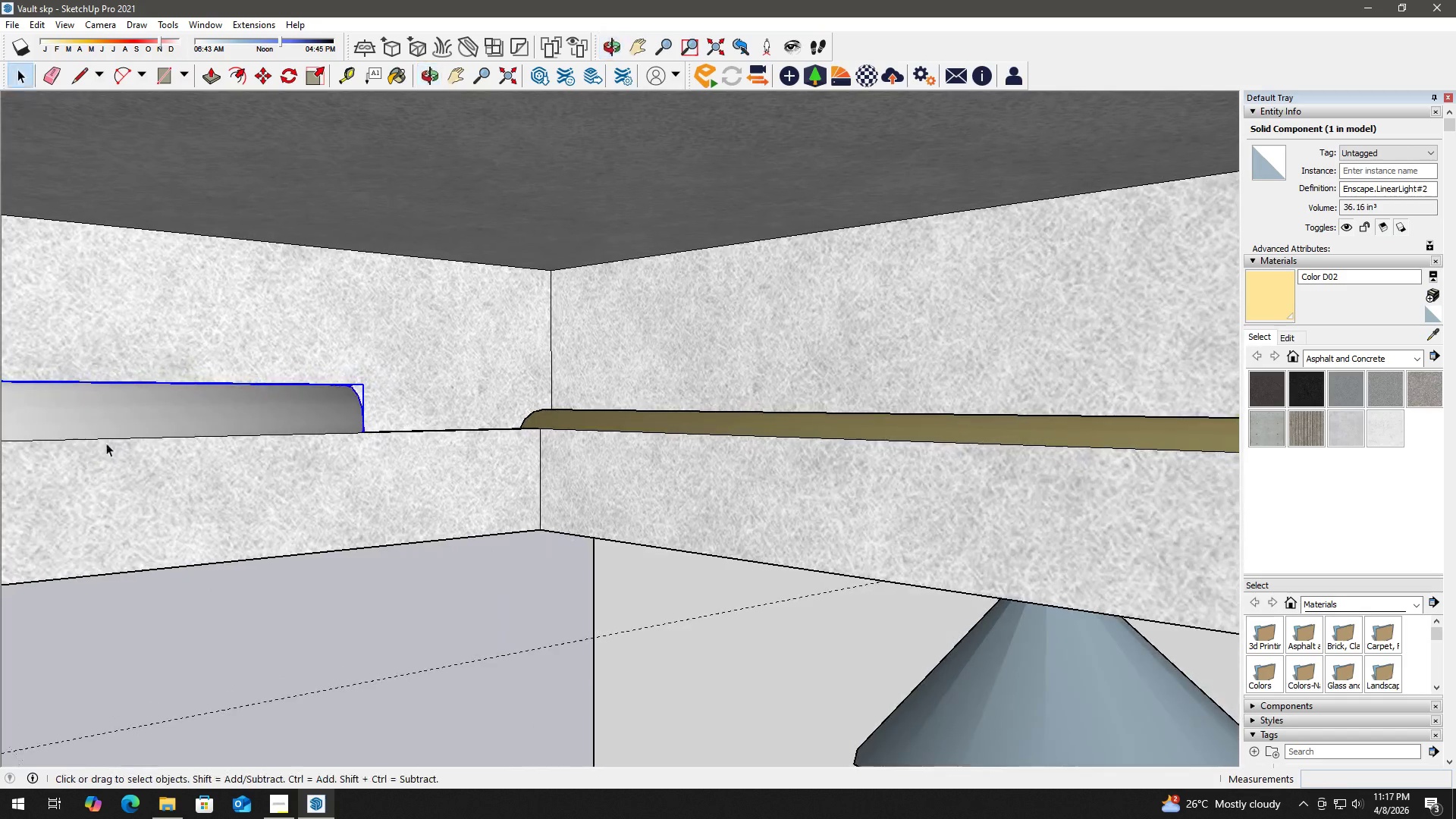 
scroll: coordinate [259, 359], scroll_direction: up, amount: 2.0
 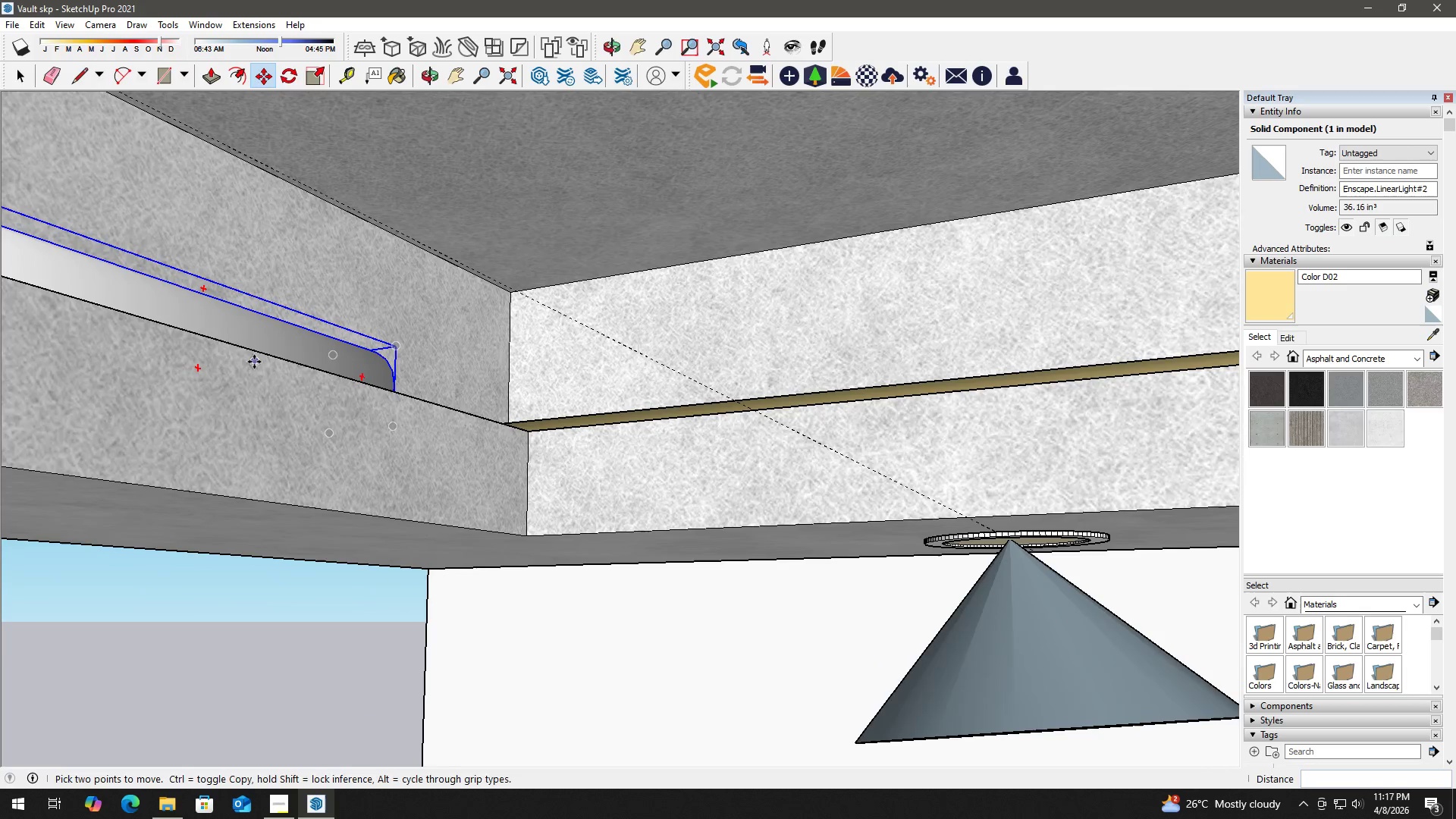 
left_click_drag(start_coordinate=[187, 413], to_coordinate=[419, 363])
 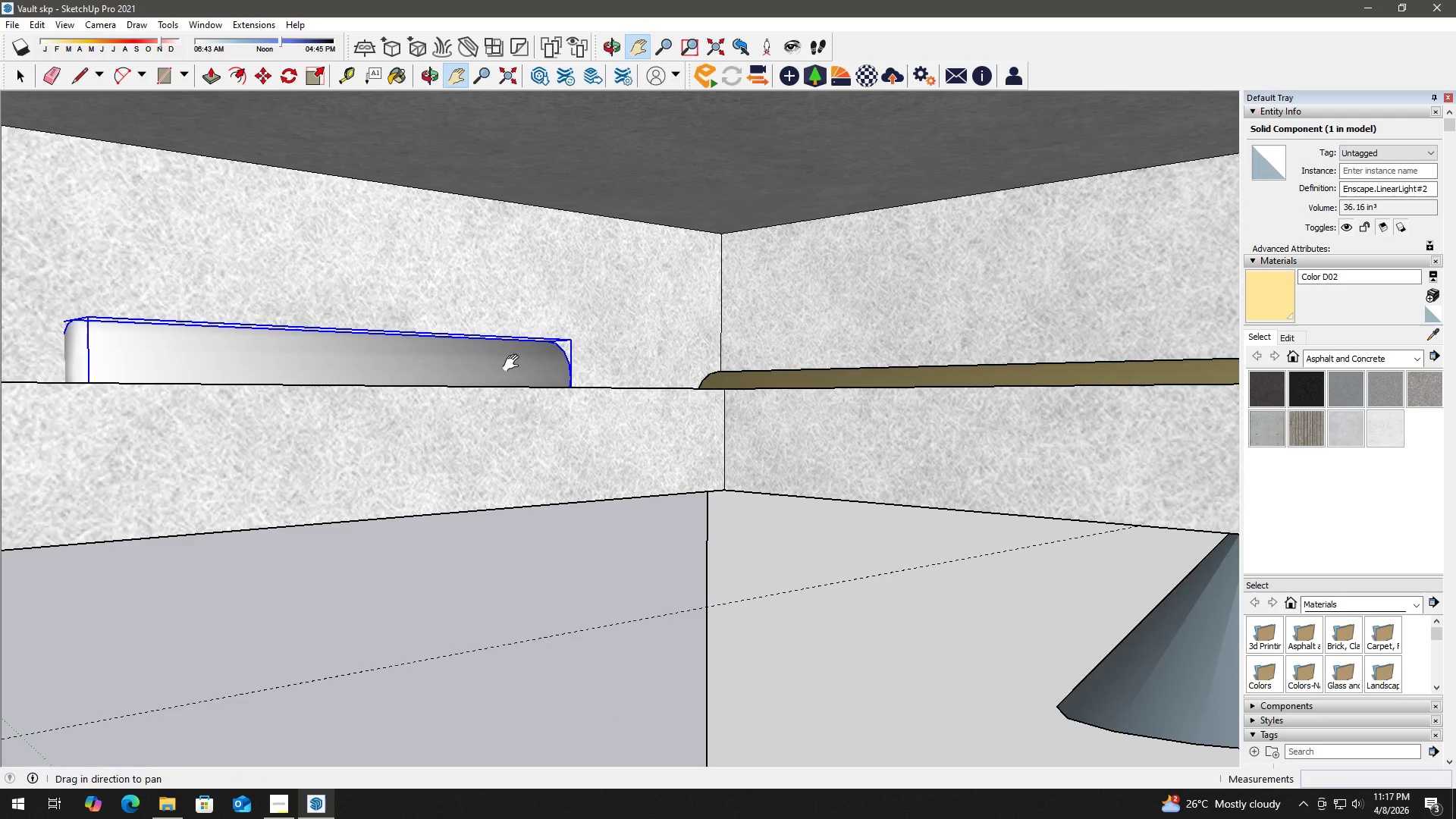 
key(B)
 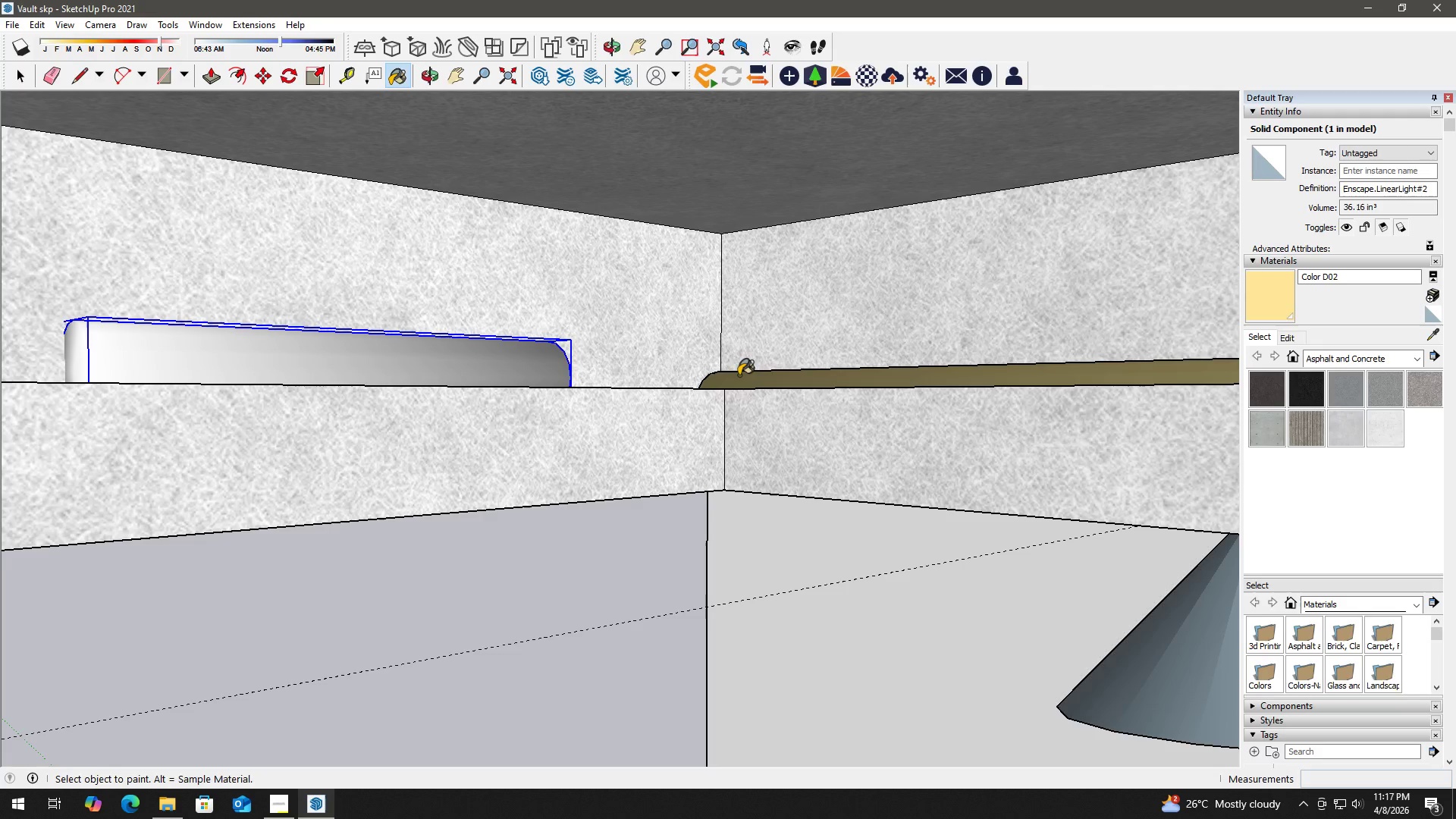 
hold_key(key=AltLeft, duration=0.53)
left_click([753, 378])
 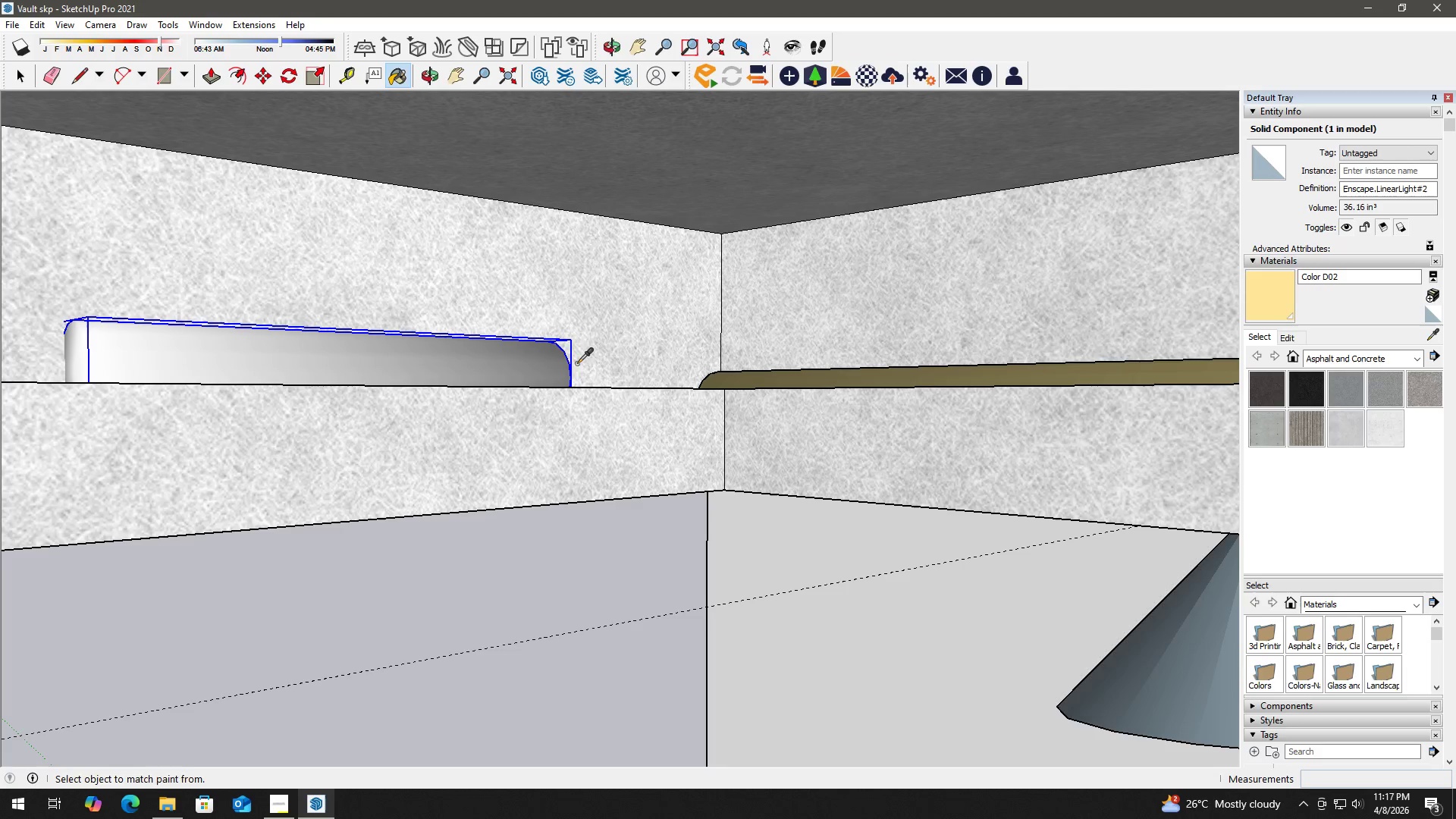 
double_click([526, 364])
 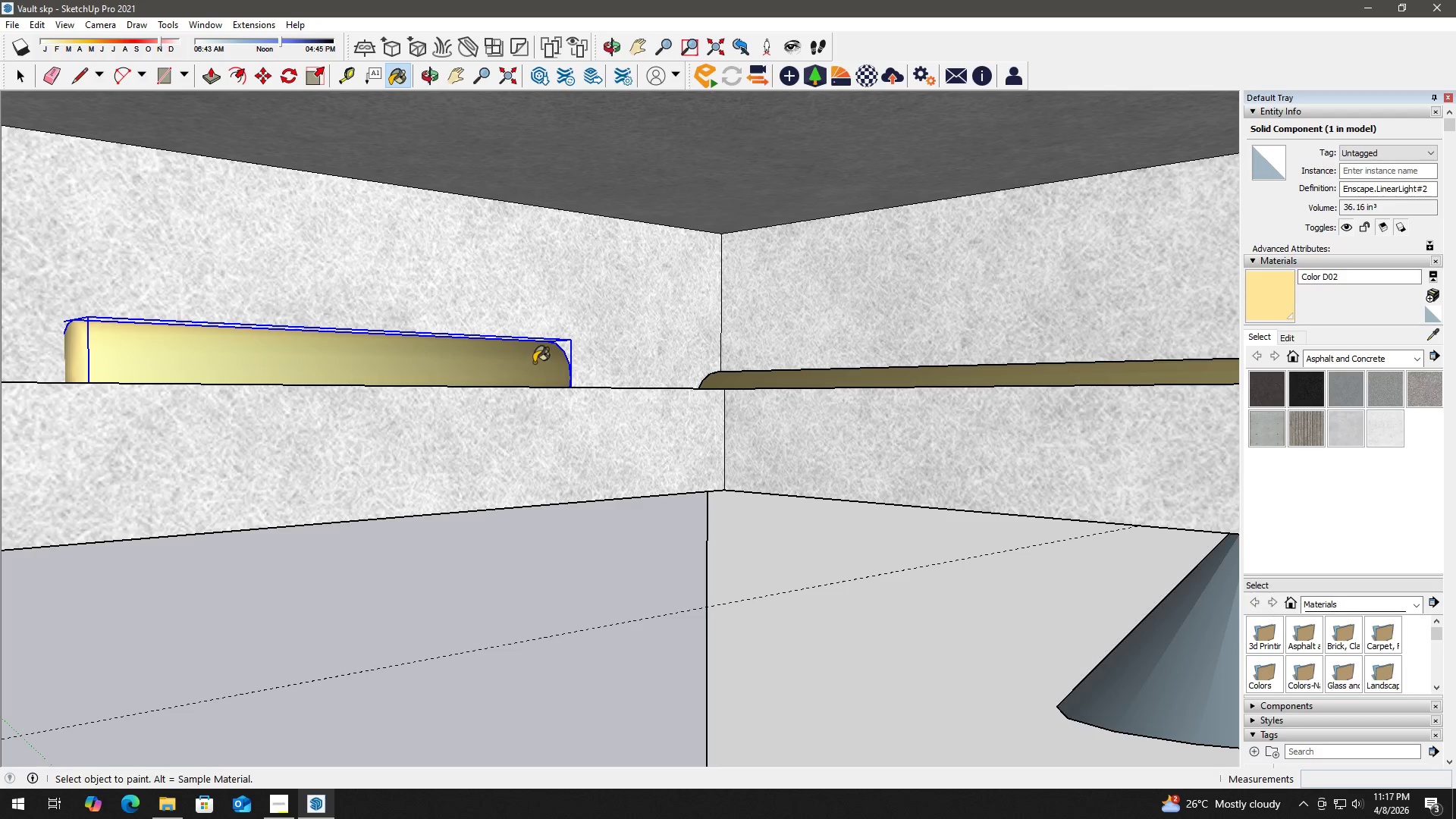 
key(Space)
 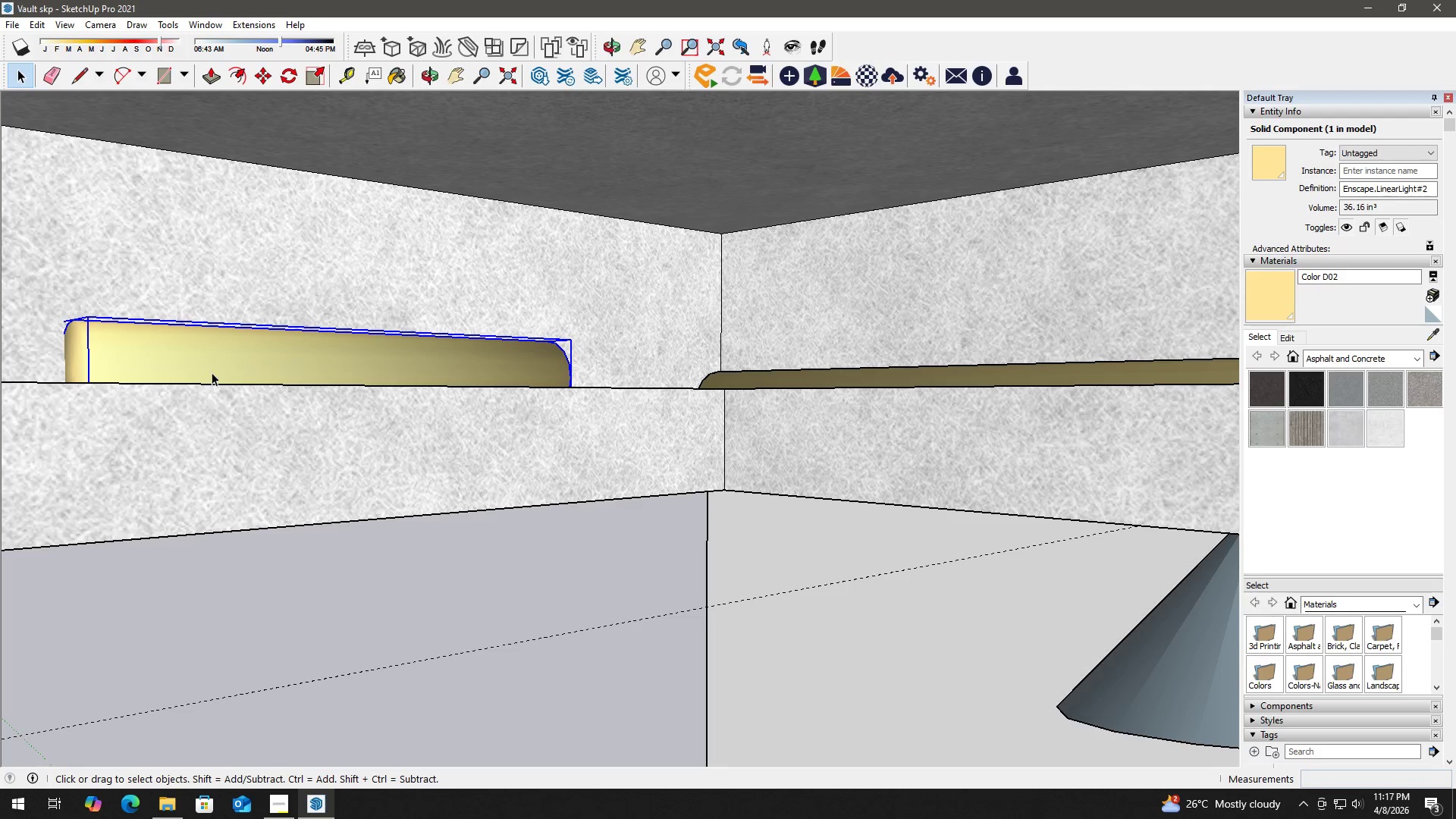 
double_click([212, 360])
 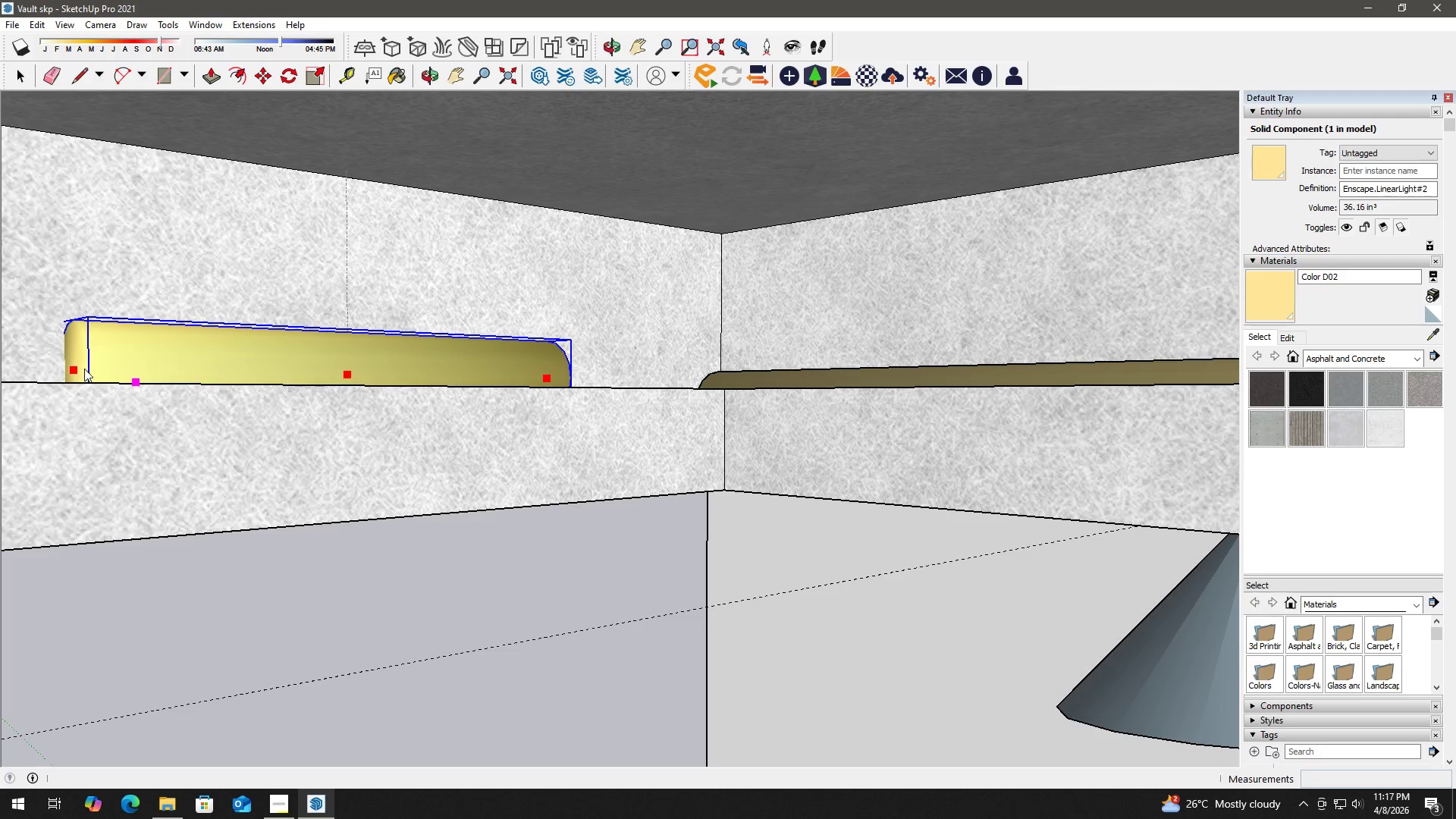 
left_click([75, 371])
 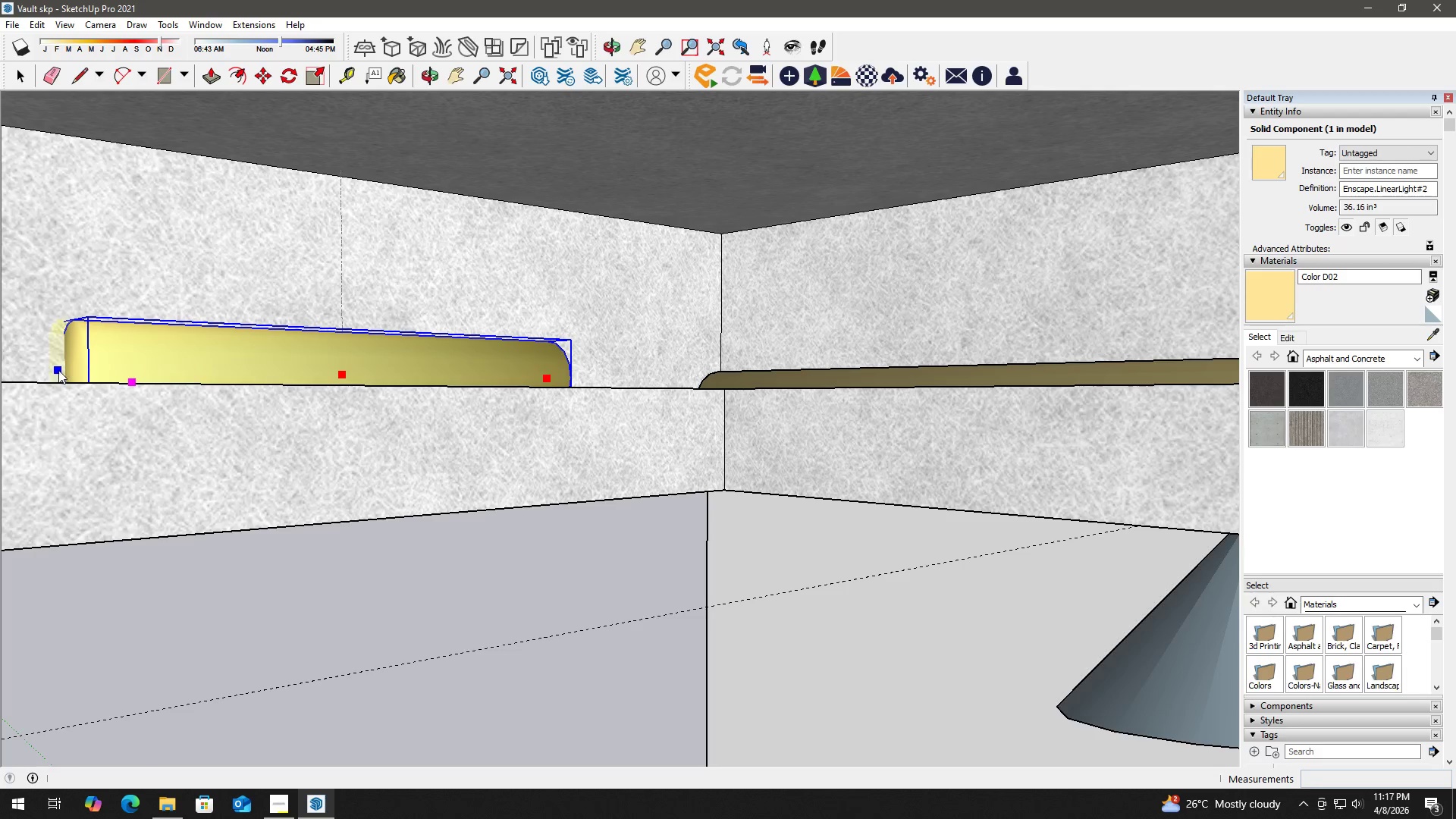 
scroll: coordinate [62, 369], scroll_direction: down, amount: 6.0
 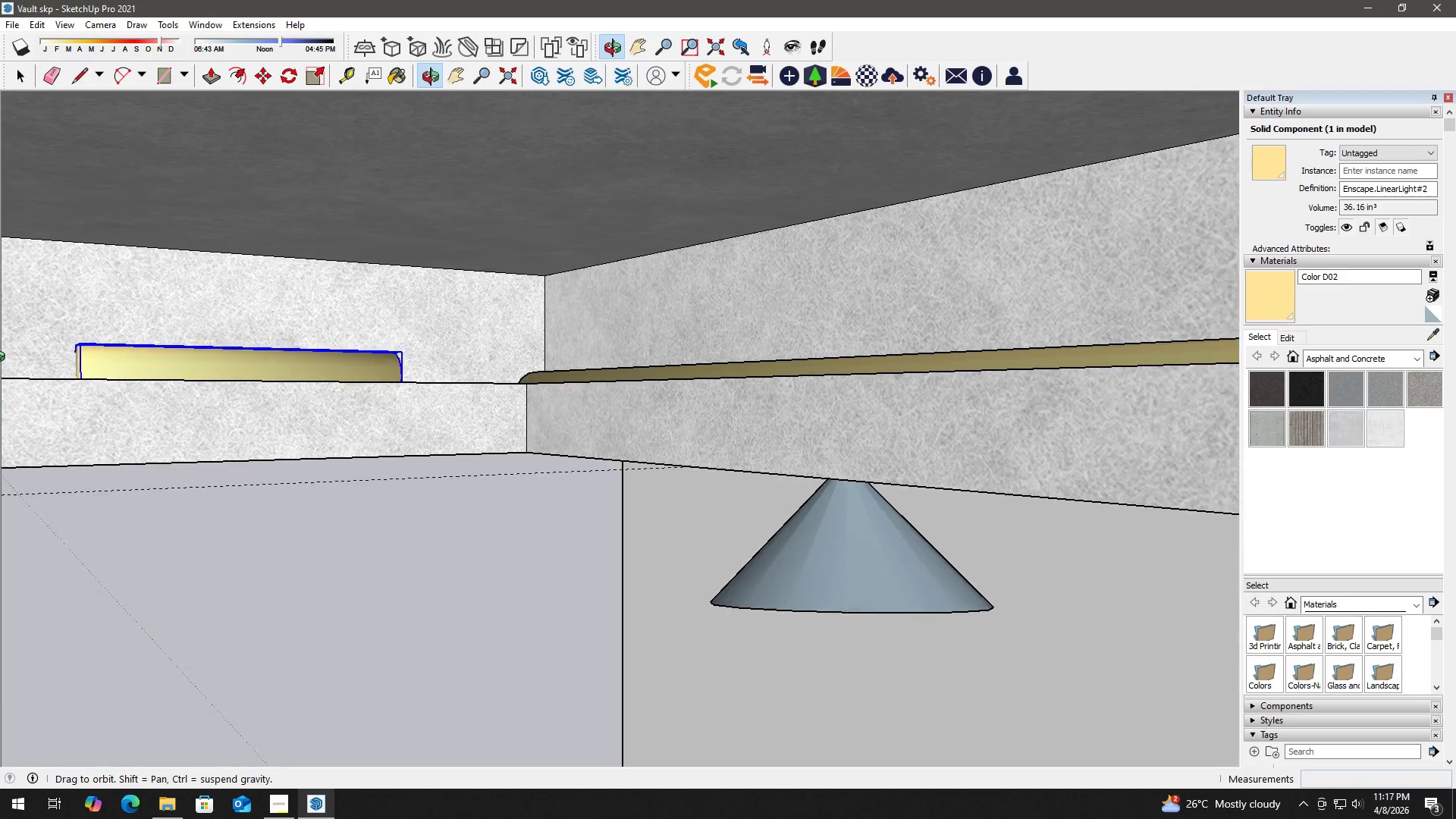 
hold_key(key=ShiftLeft, duration=0.41)
 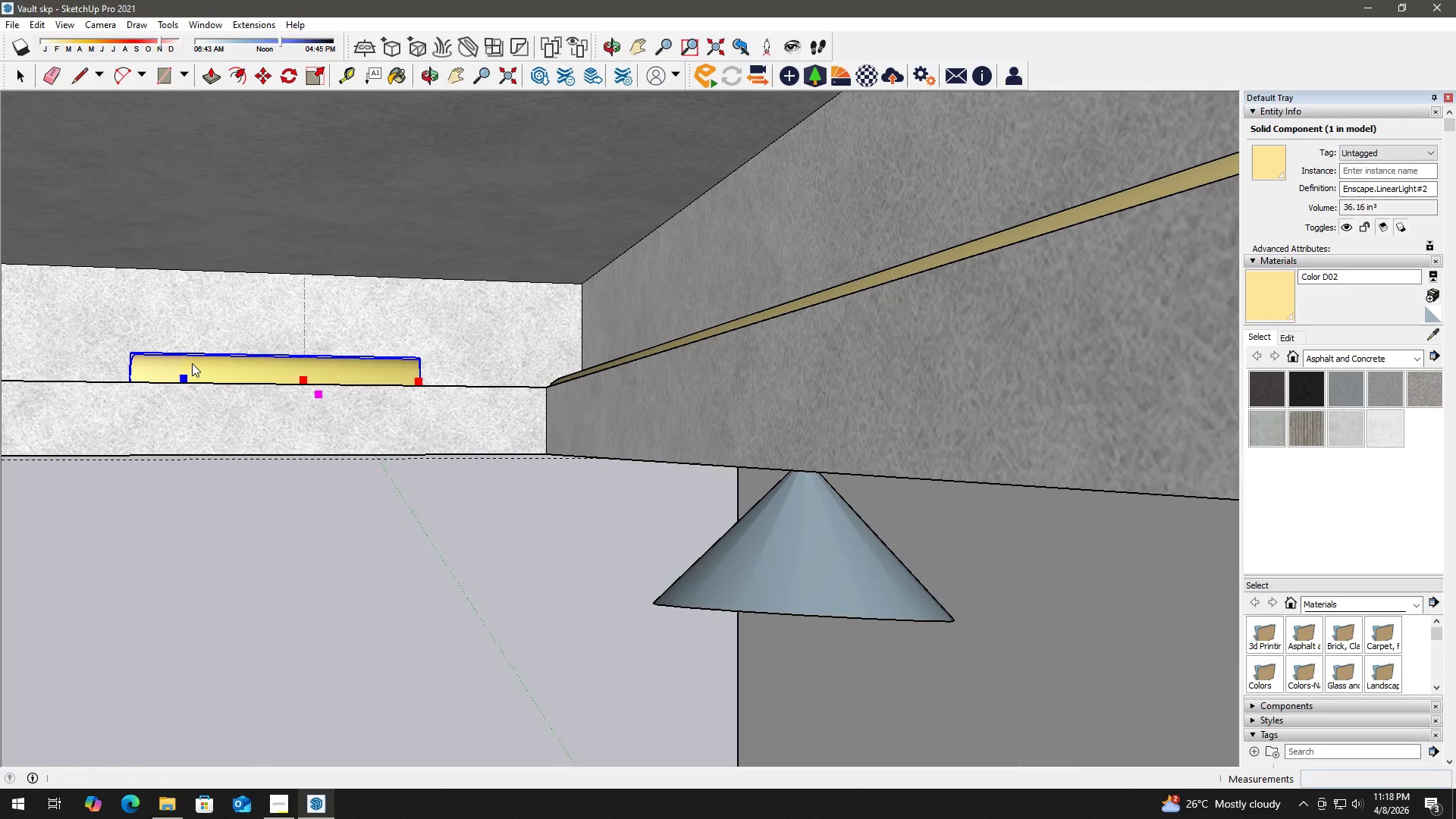 
hold_key(key=ShiftLeft, duration=0.55)
 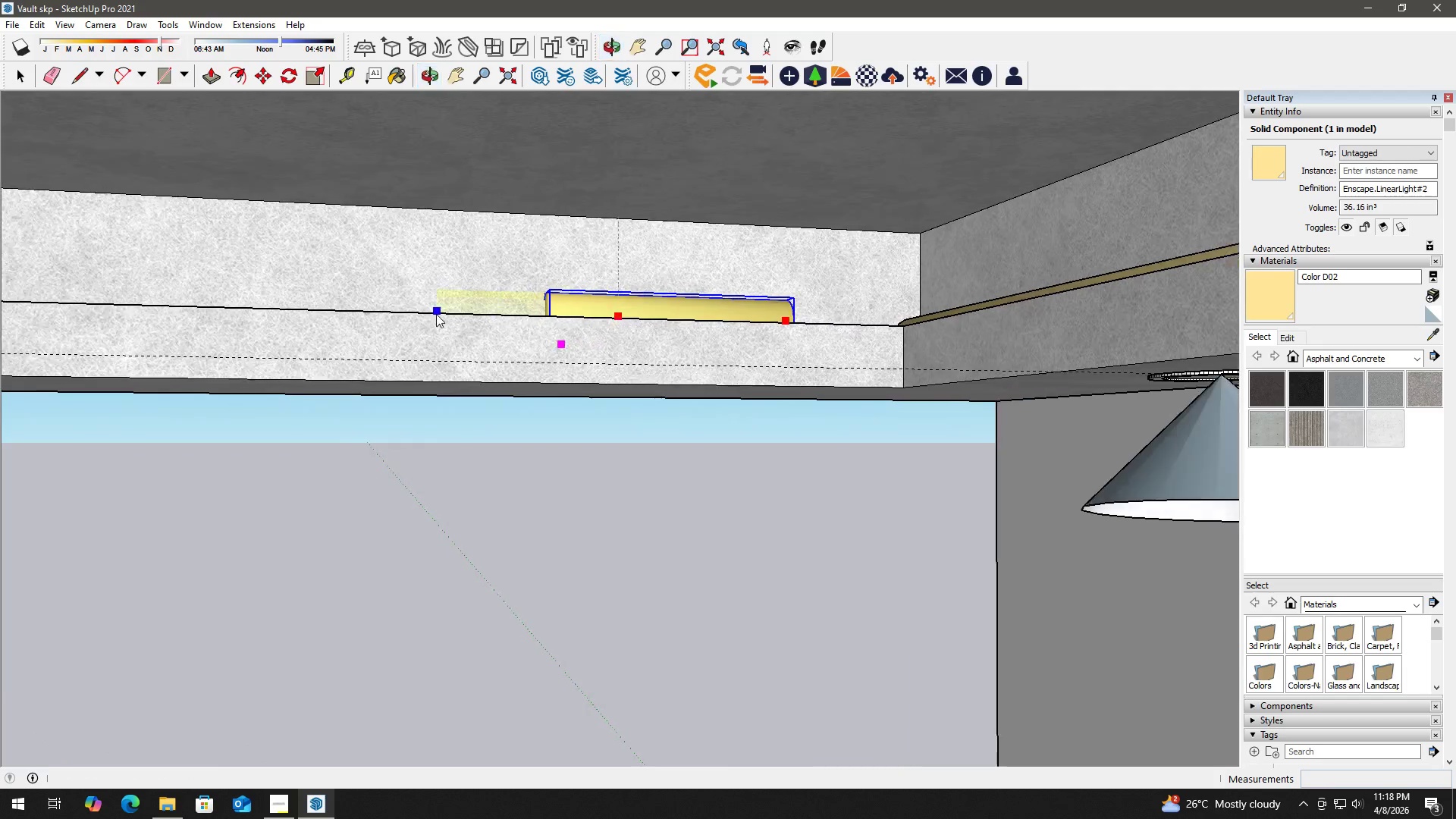 
scroll: coordinate [433, 315], scroll_direction: down, amount: 3.0
 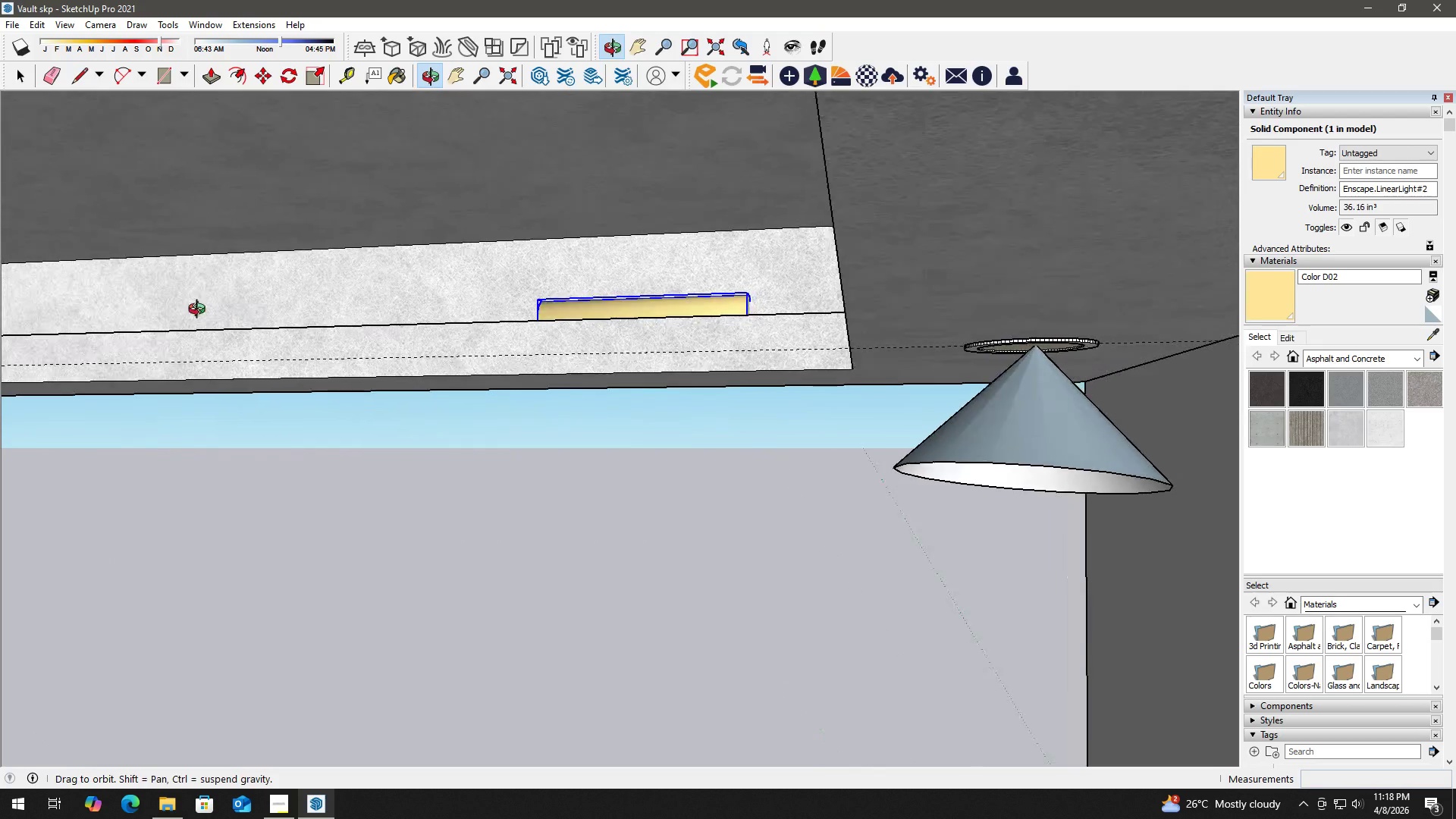 
hold_key(key=ShiftLeft, duration=0.8)
 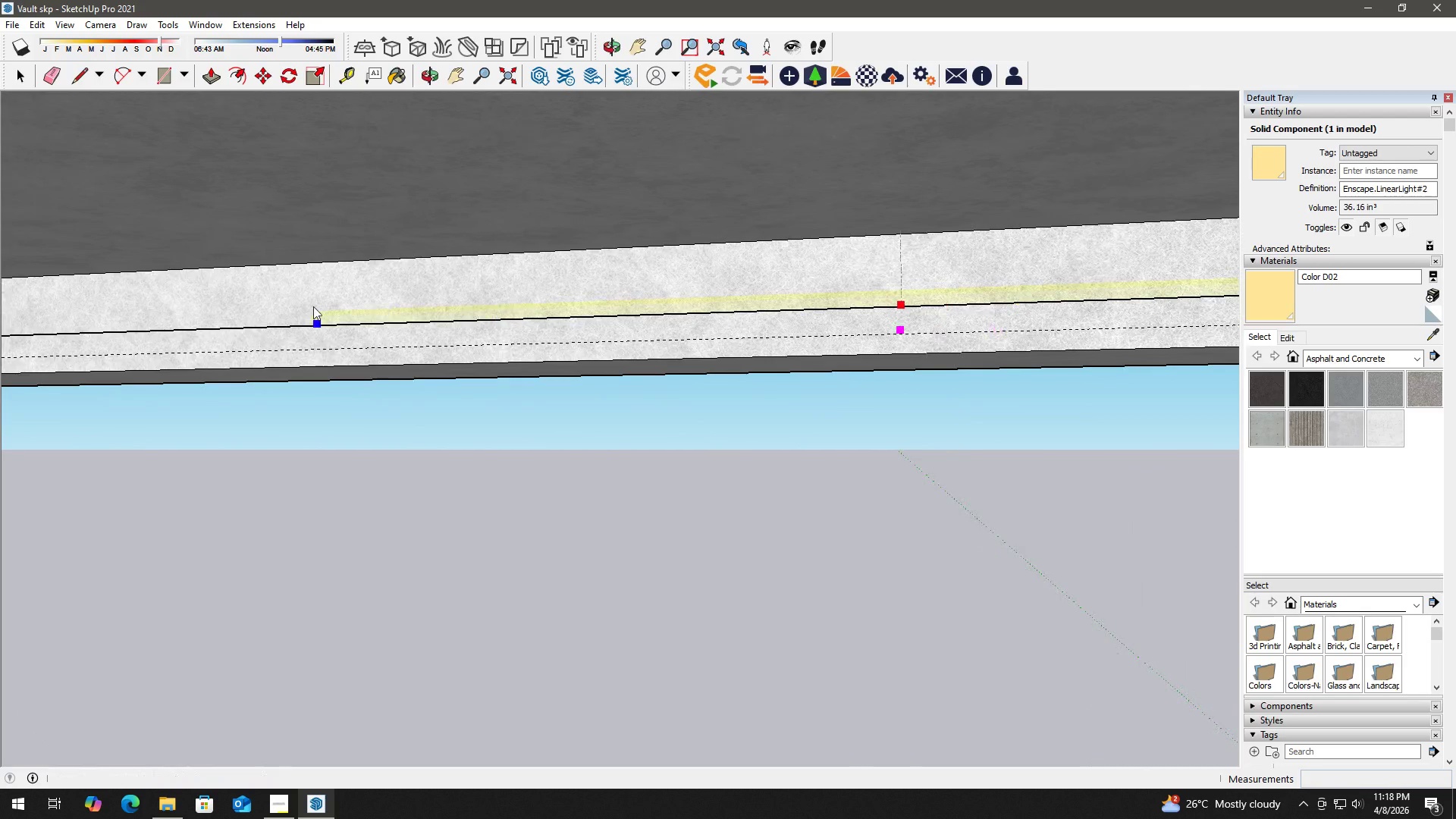 
scroll: coordinate [105, 316], scroll_direction: down, amount: 5.0
 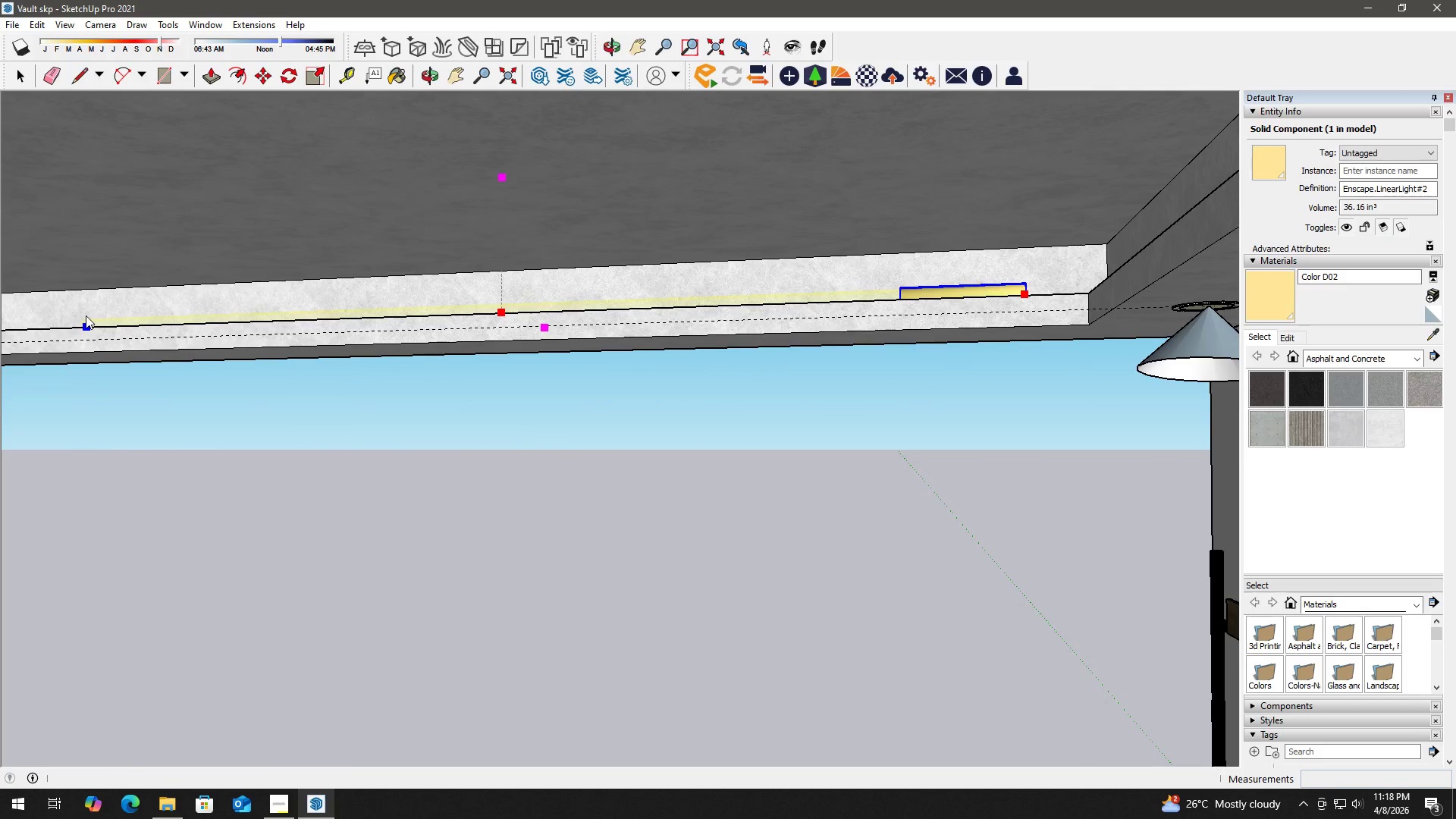 
left_click([85, 315])
 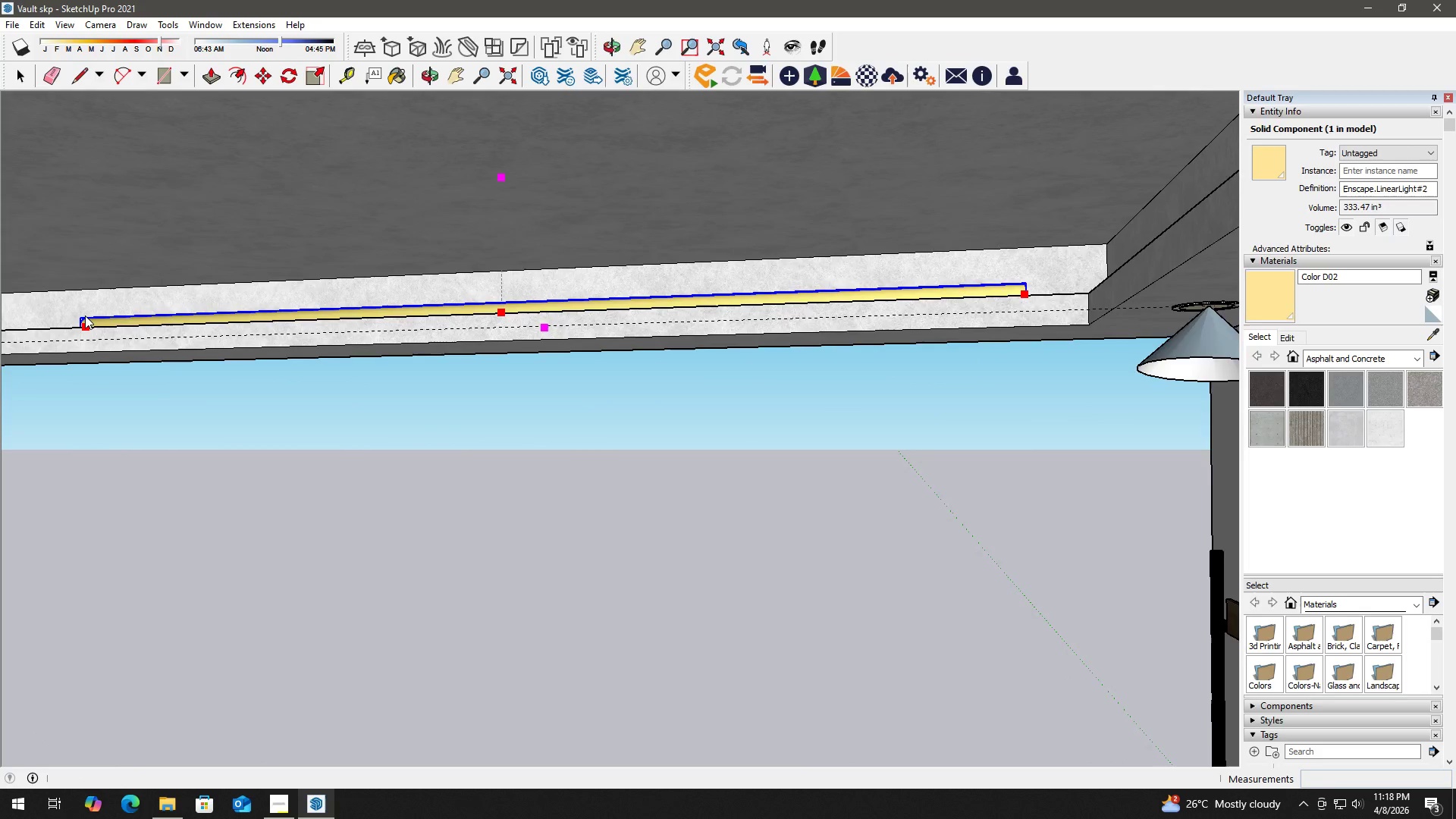 
scroll: coordinate [85, 315], scroll_direction: down, amount: 1.0
 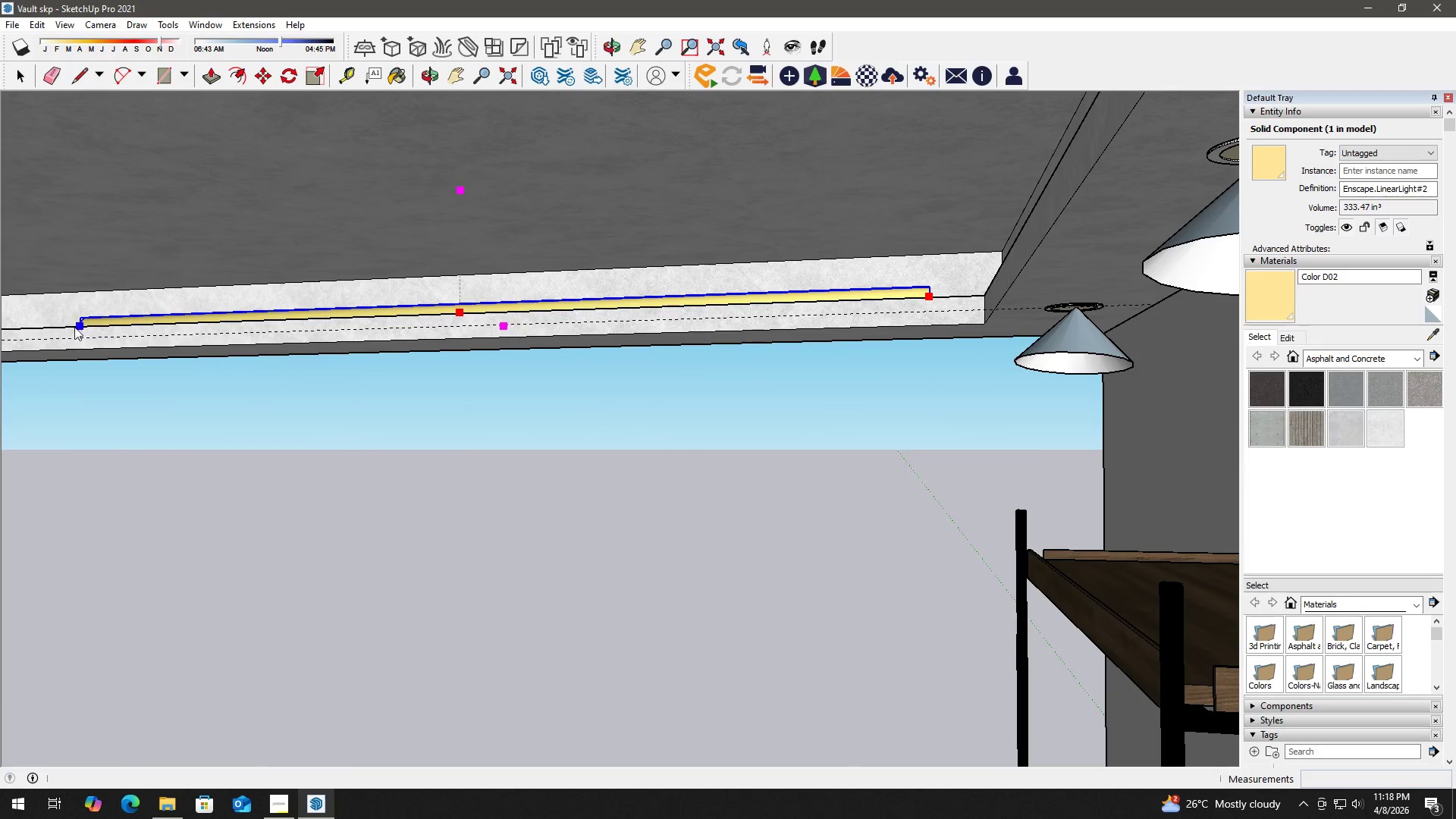 
hold_key(key=ShiftLeft, duration=0.58)
scroll: coordinate [41, 323], scroll_direction: down, amount: 2.0
 